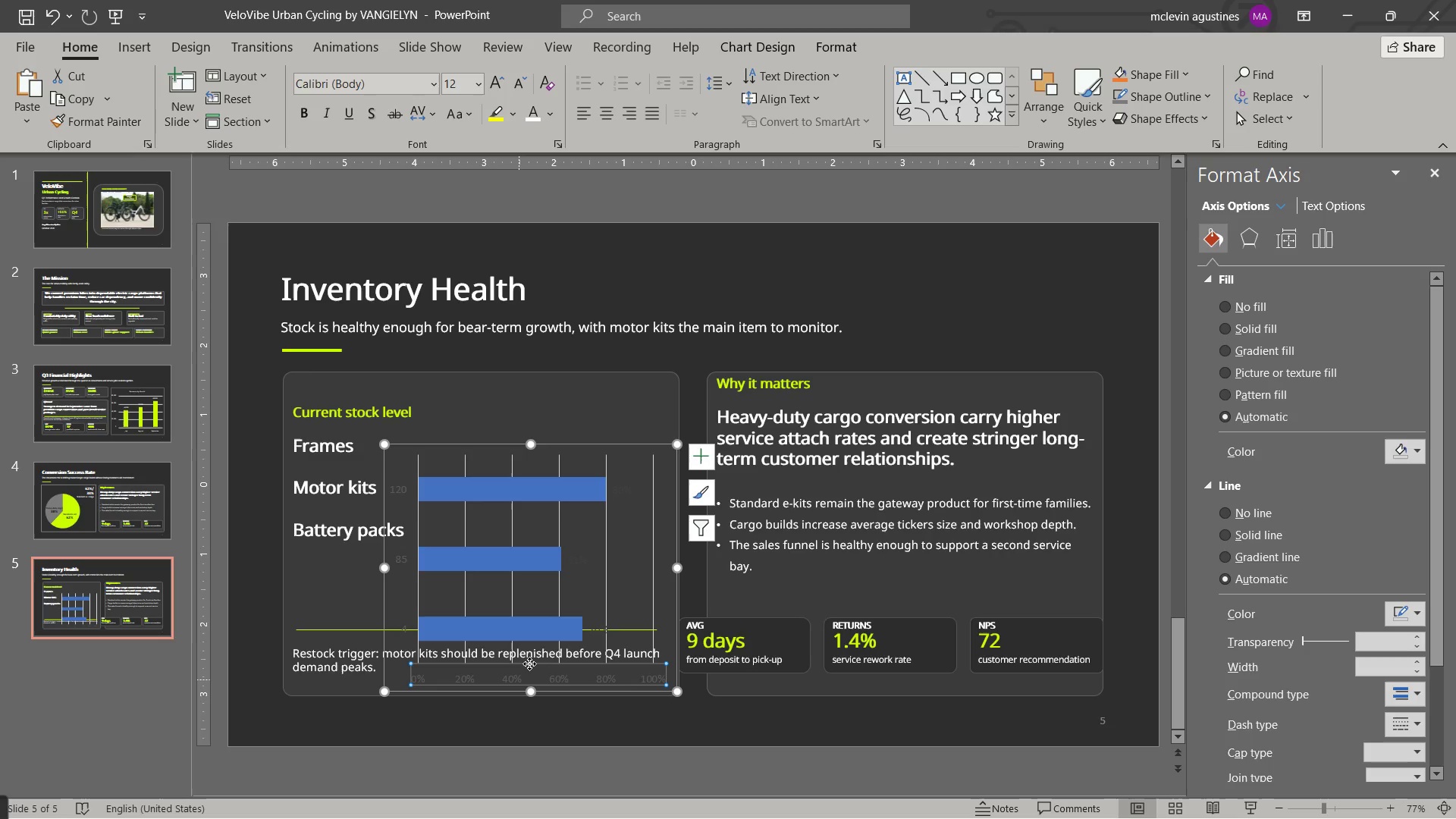 
key(Delete)
 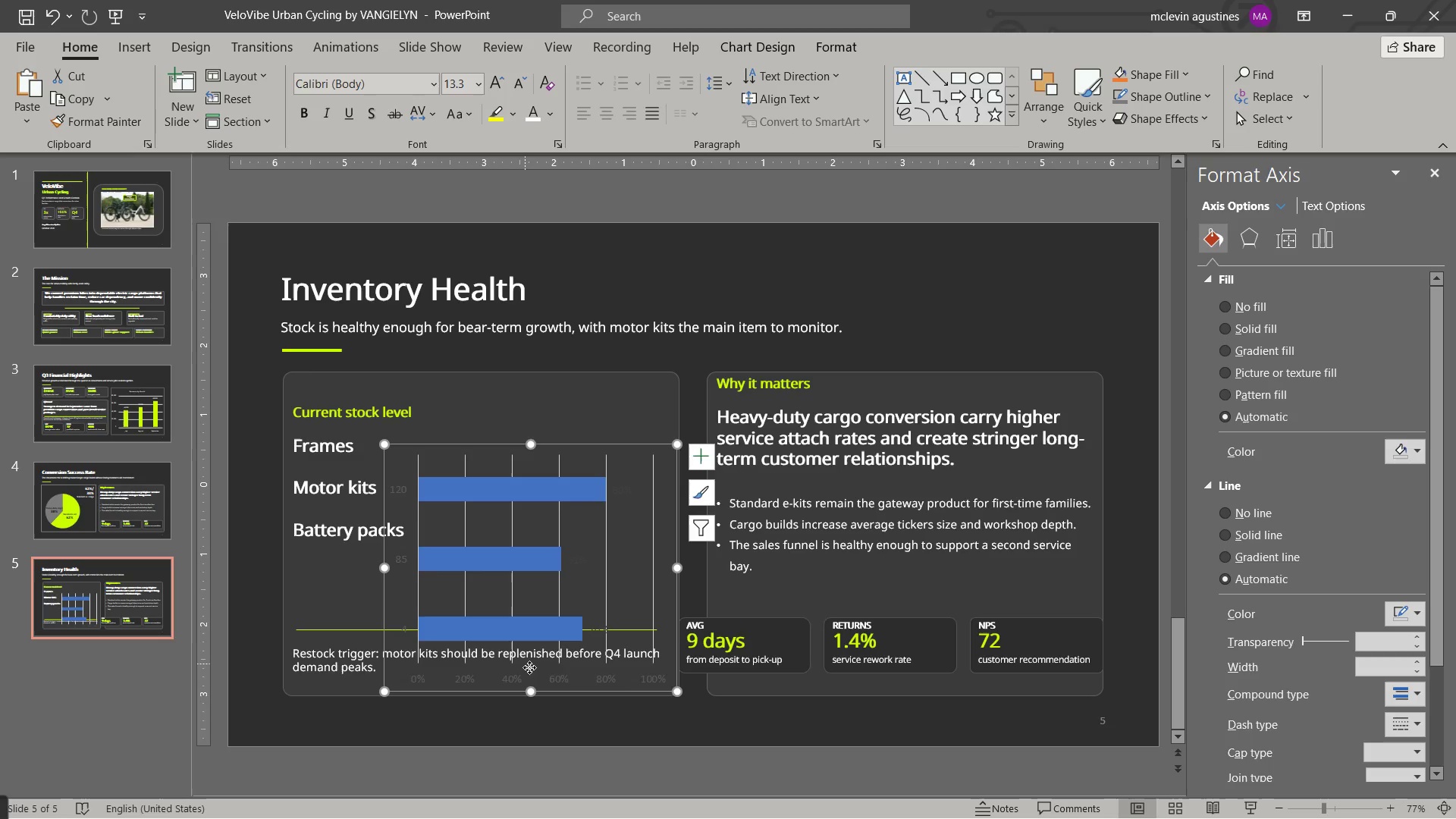 
key(Delete)
 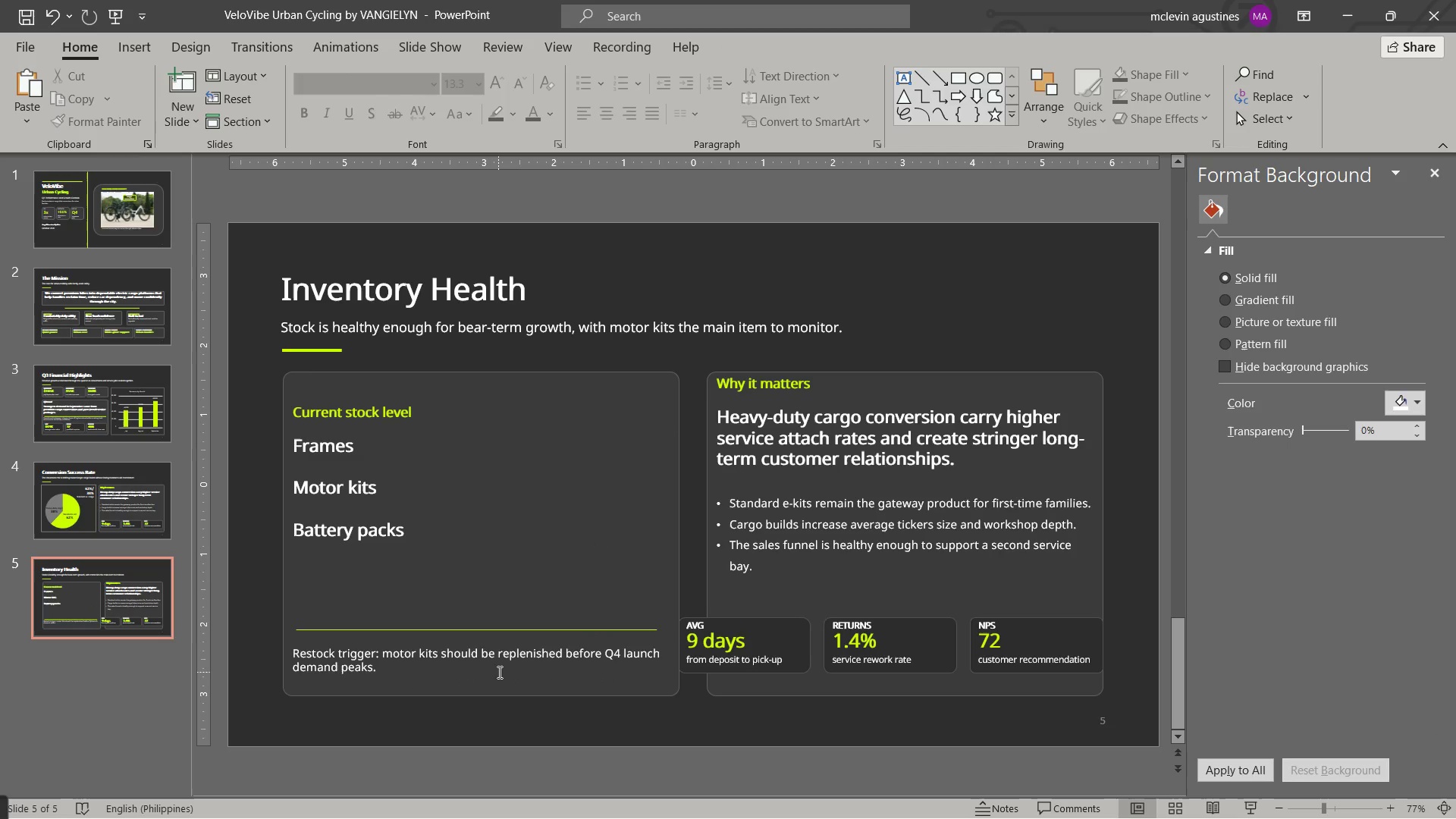 
key(Control+ControlLeft)
 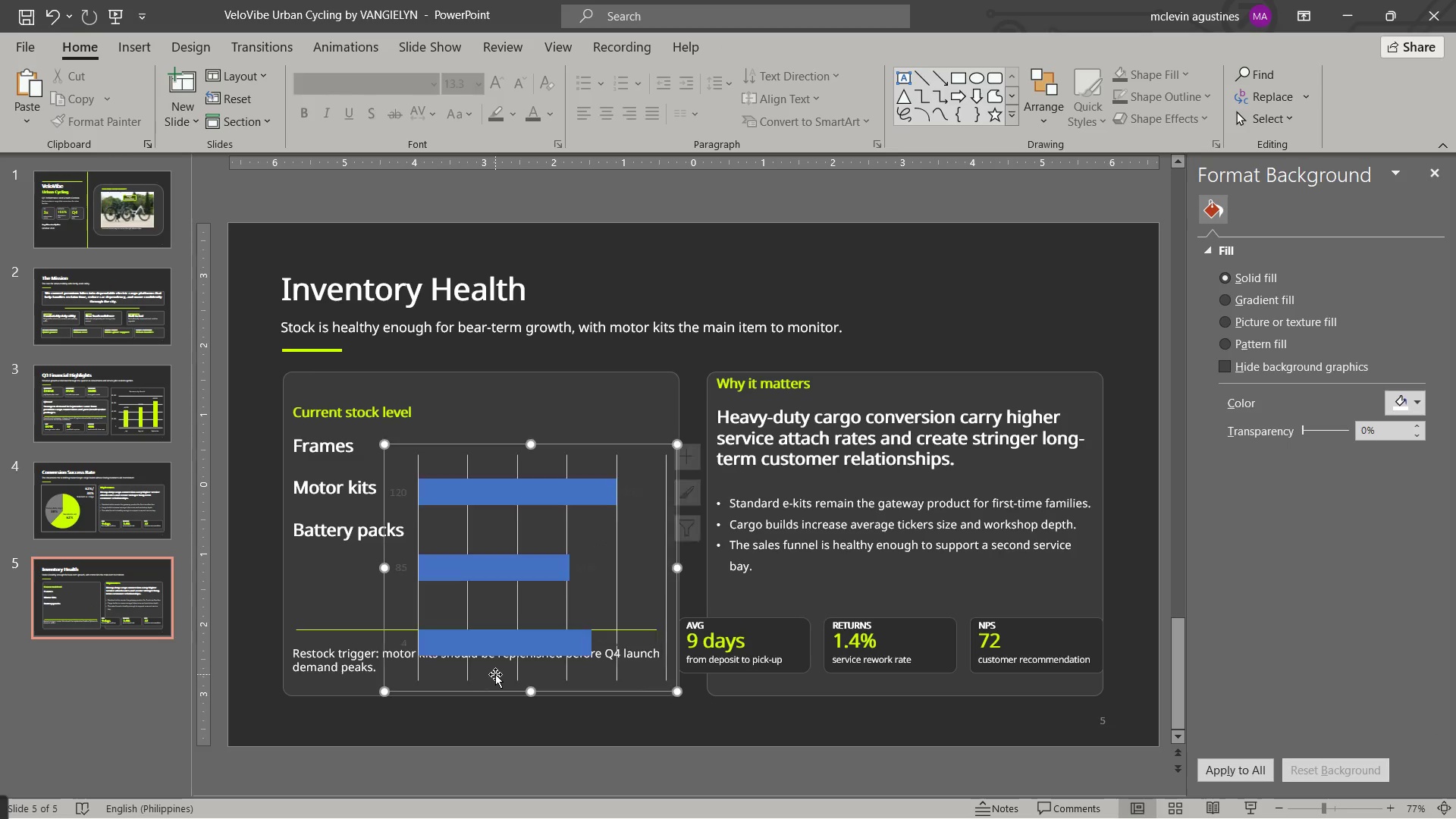 
key(Control+Z)
 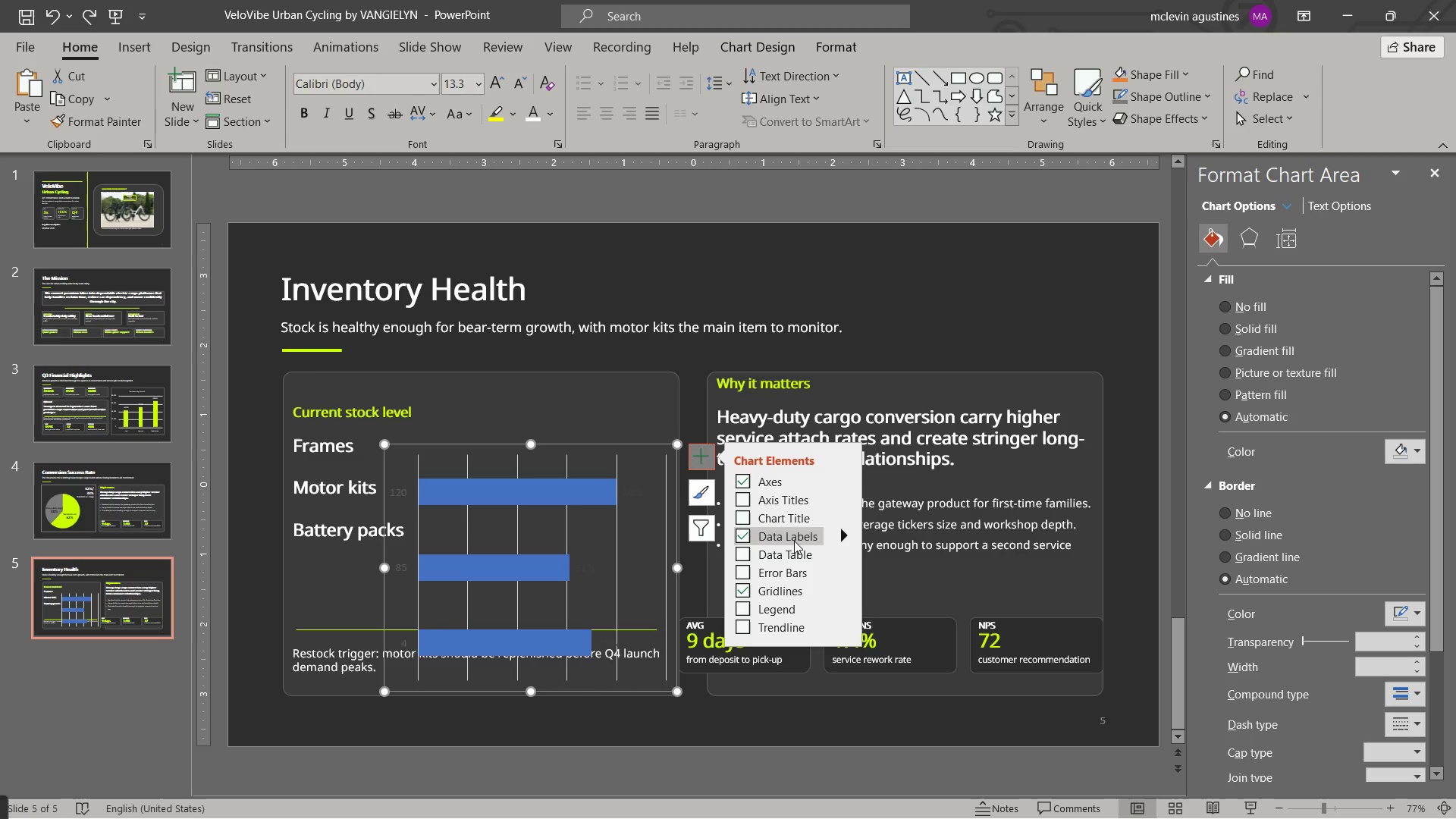 
wait(5.8)
 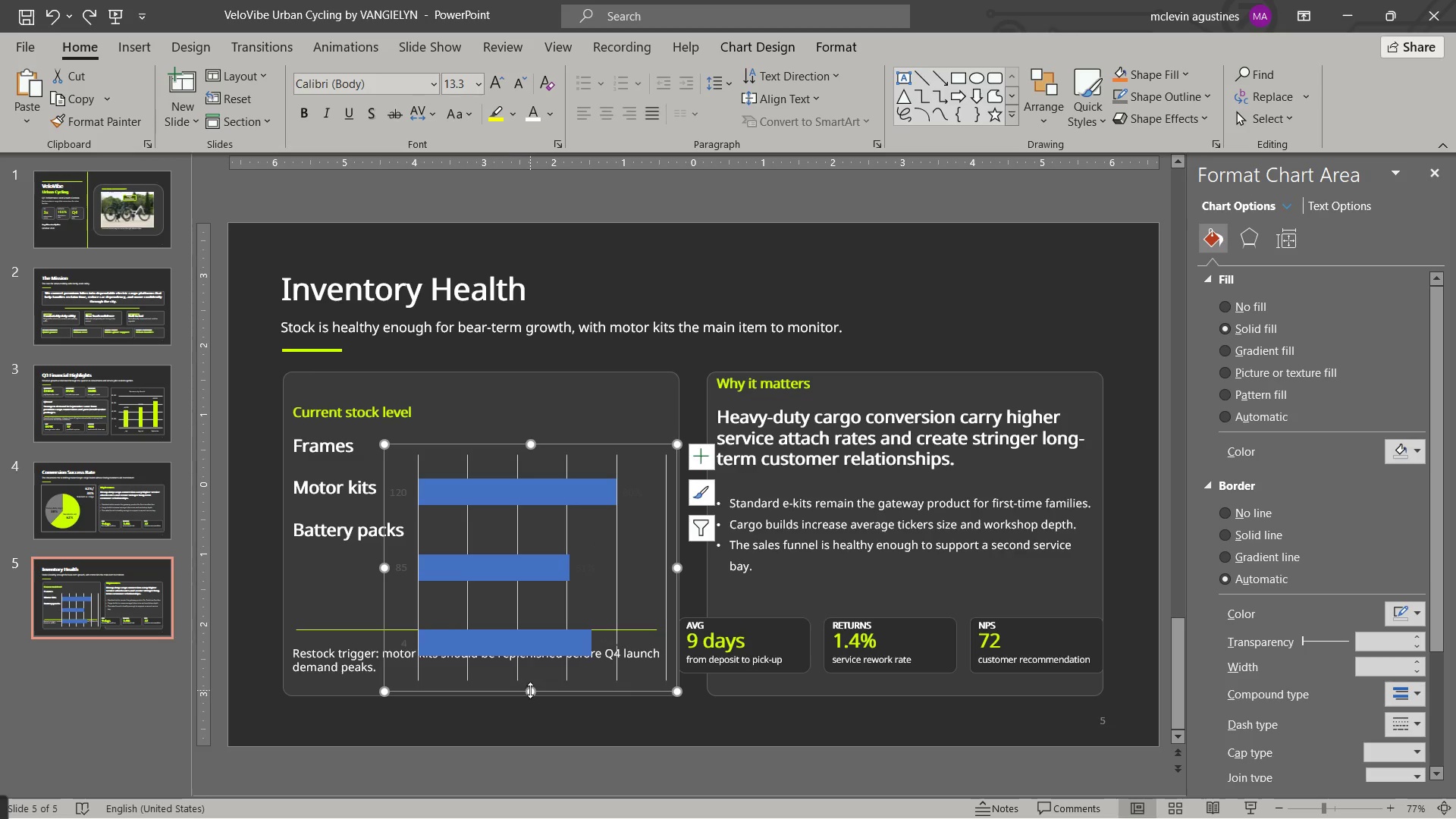 
left_click([789, 589])
 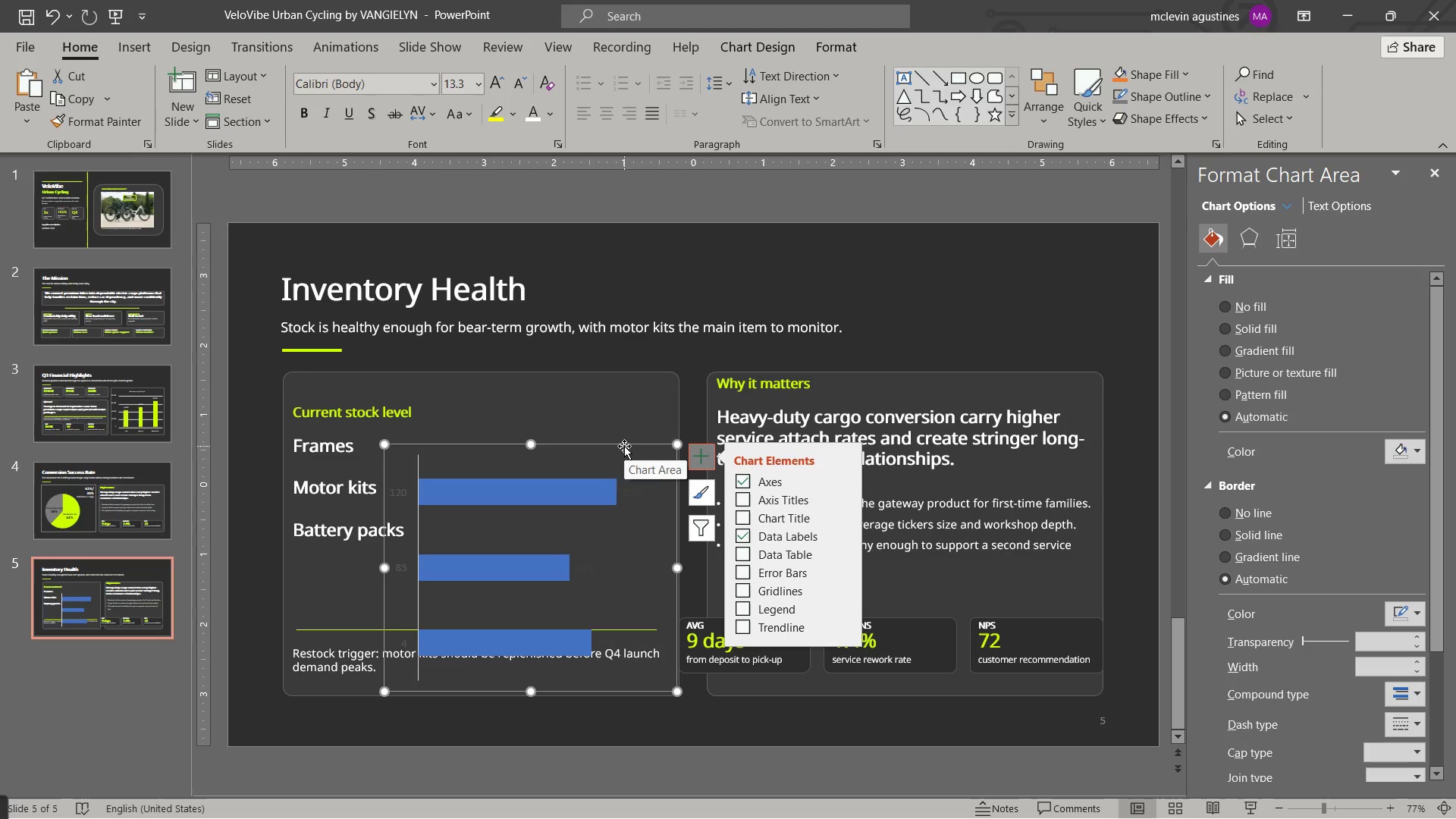 
left_click([635, 483])
 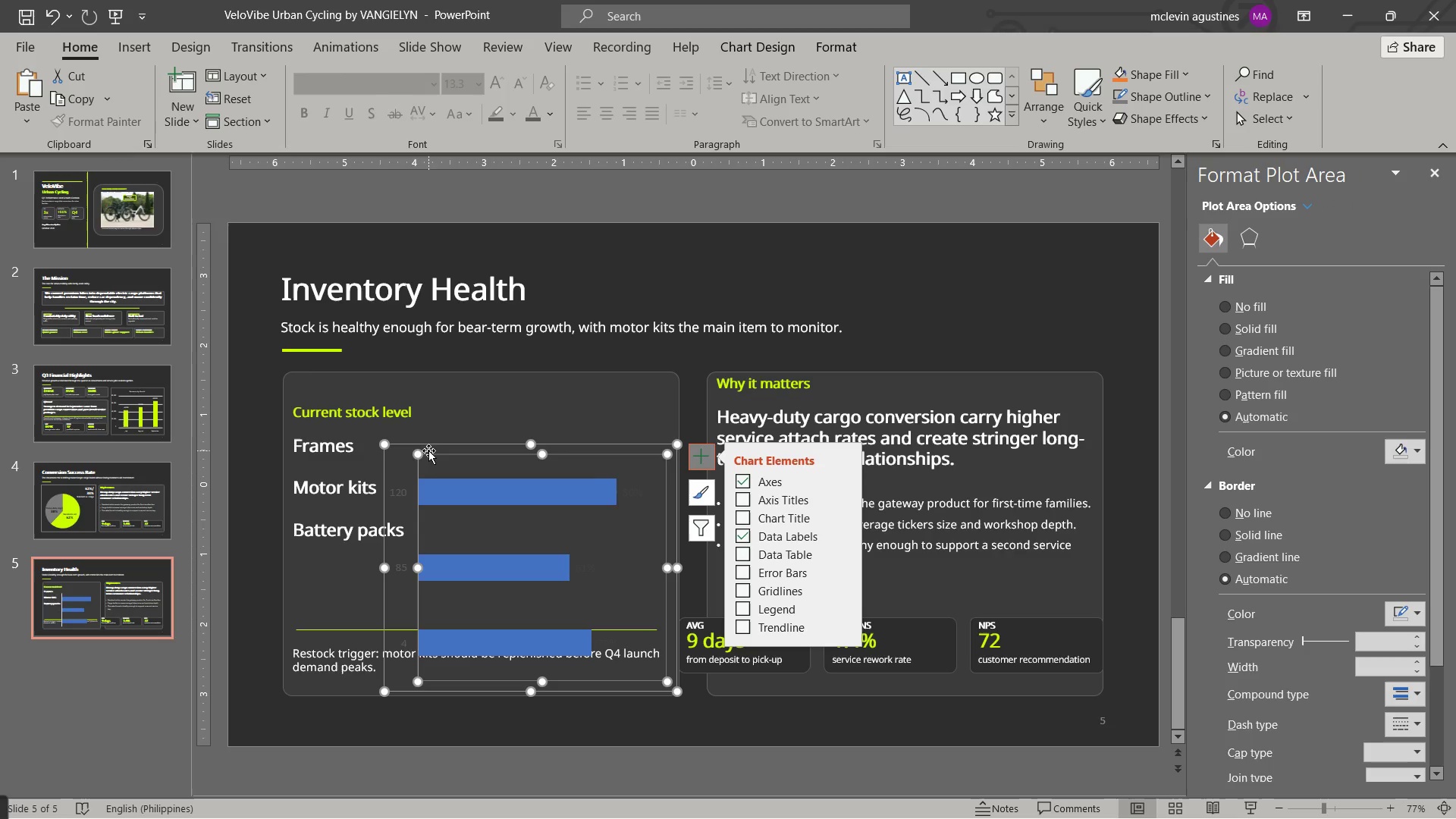 
left_click([435, 442])
 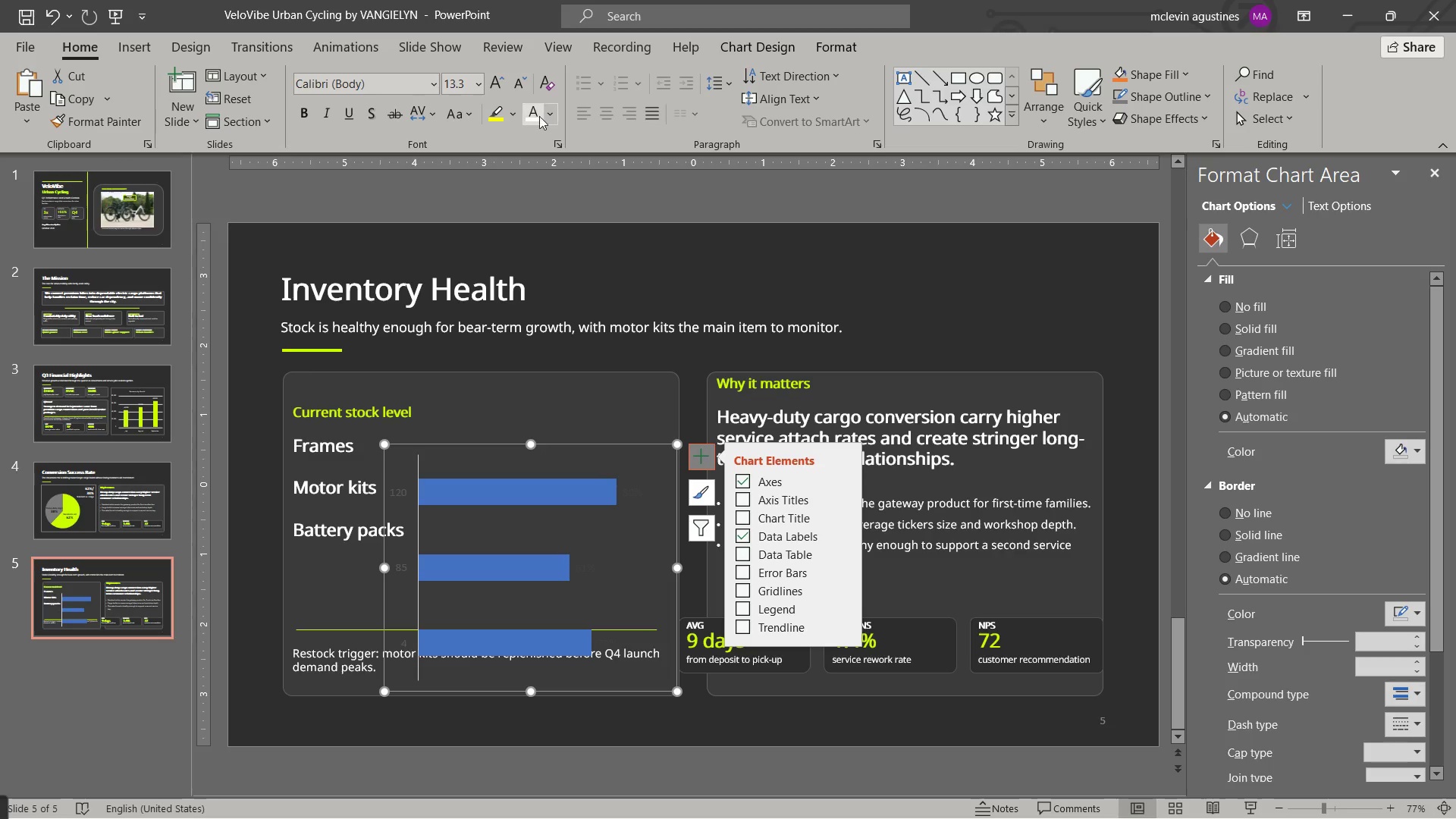 
left_click([538, 117])
 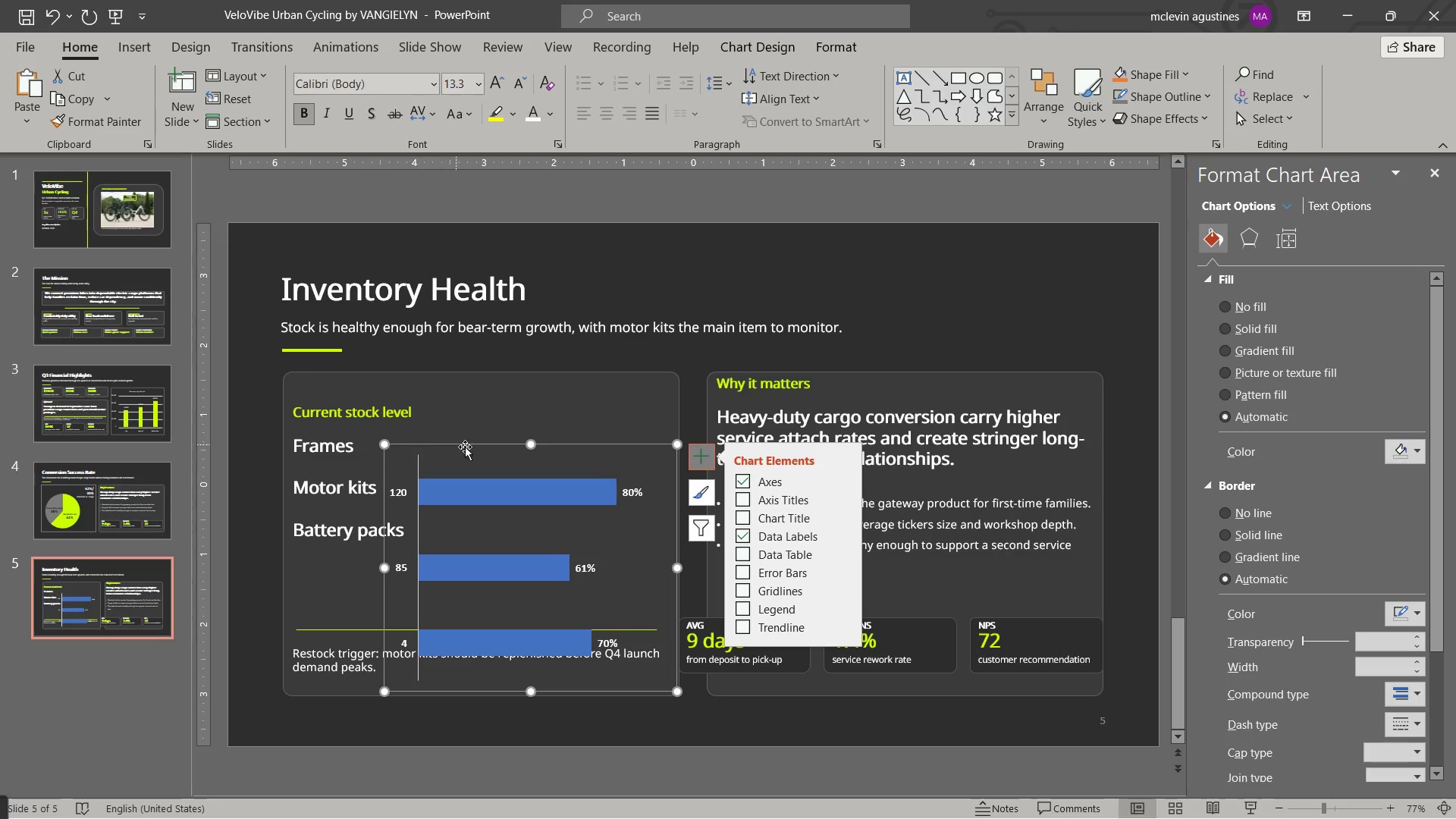 
left_click_drag(start_coordinate=[478, 445], to_coordinate=[482, 399])
 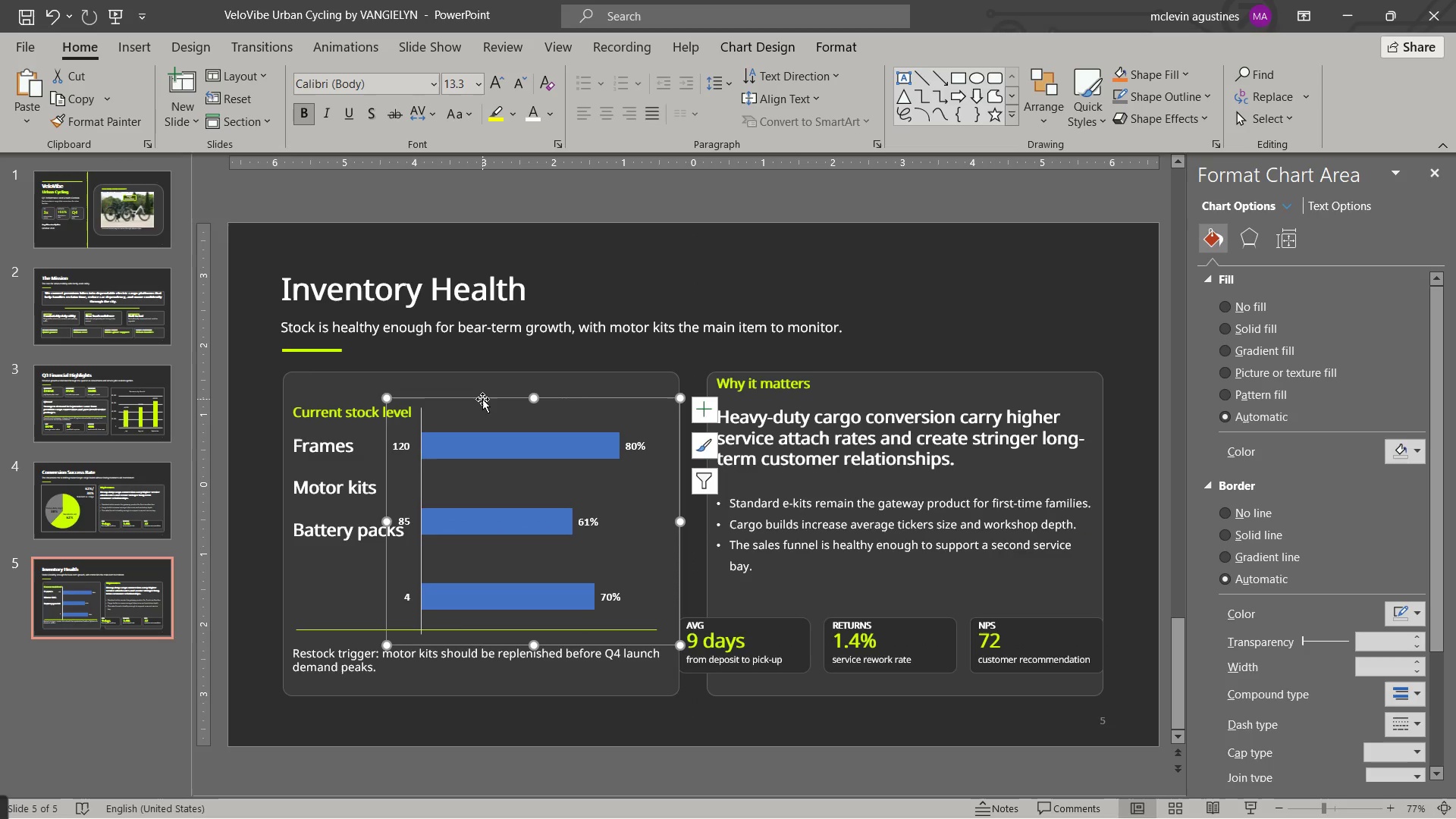 
left_click_drag(start_coordinate=[482, 399], to_coordinate=[505, 398])
 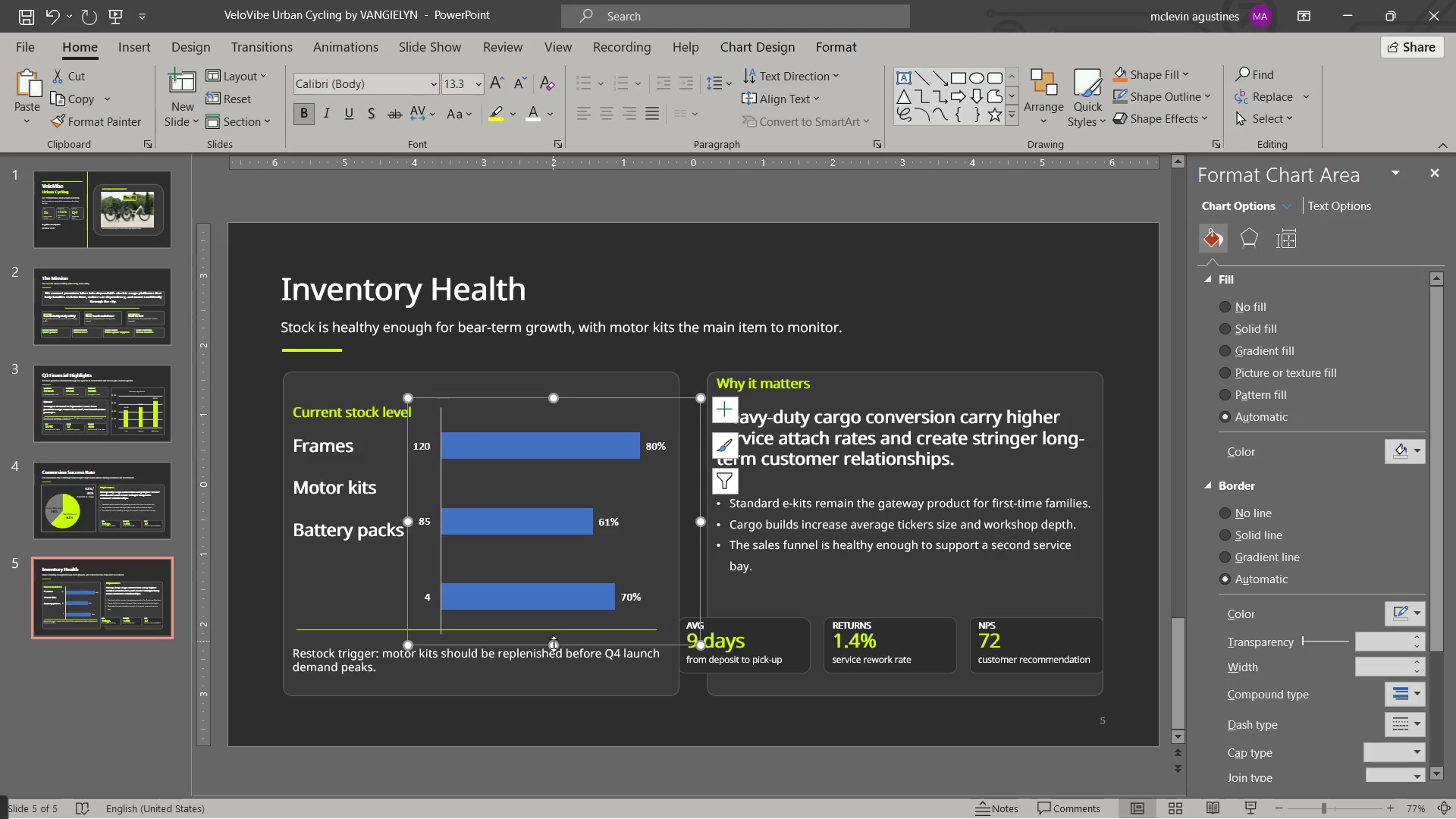 
left_click_drag(start_coordinate=[554, 645], to_coordinate=[554, 563])
 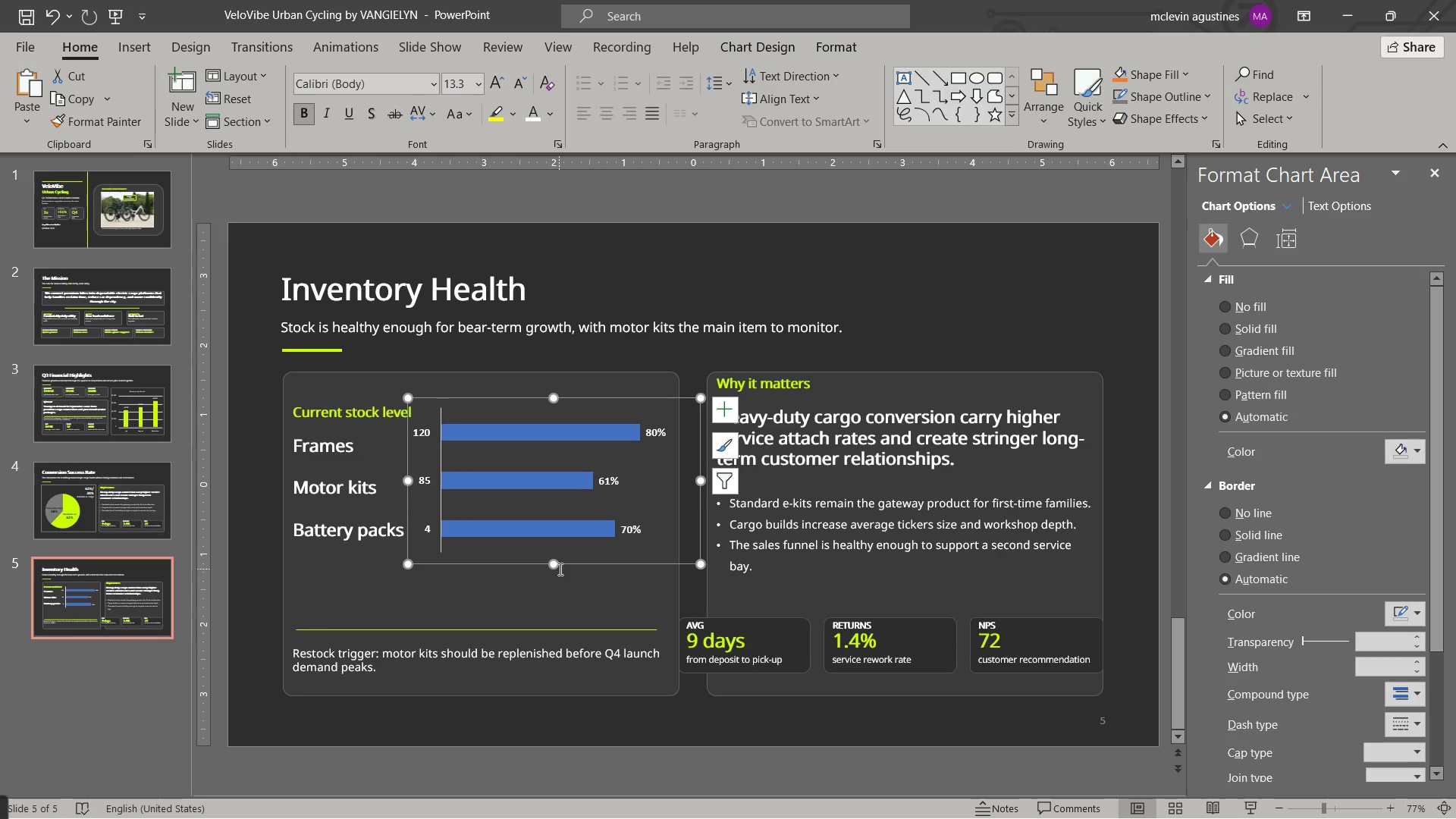 
left_click_drag(start_coordinate=[552, 564], to_coordinate=[552, 571])
 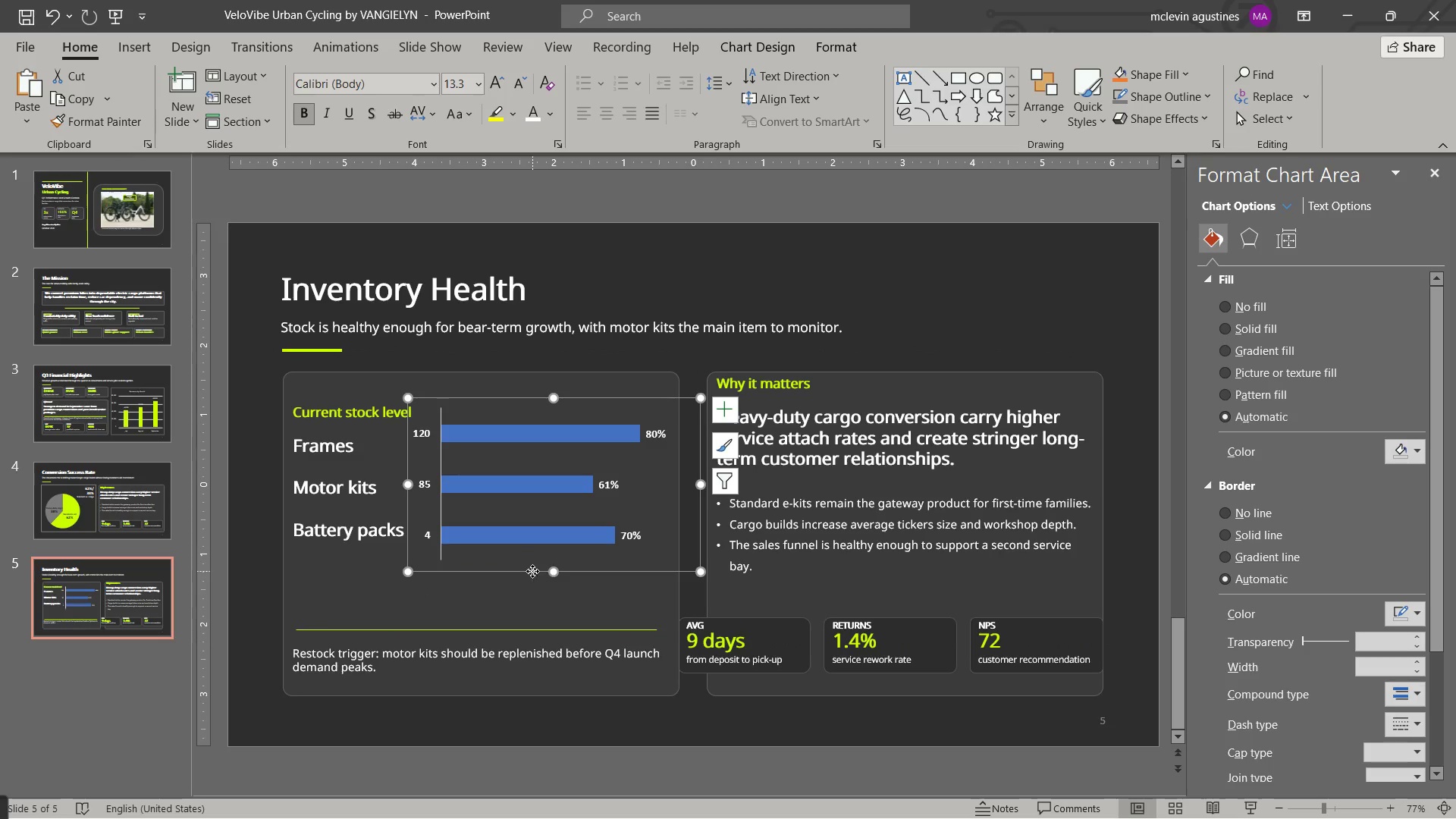 
left_click_drag(start_coordinate=[532, 571], to_coordinate=[529, 582])
 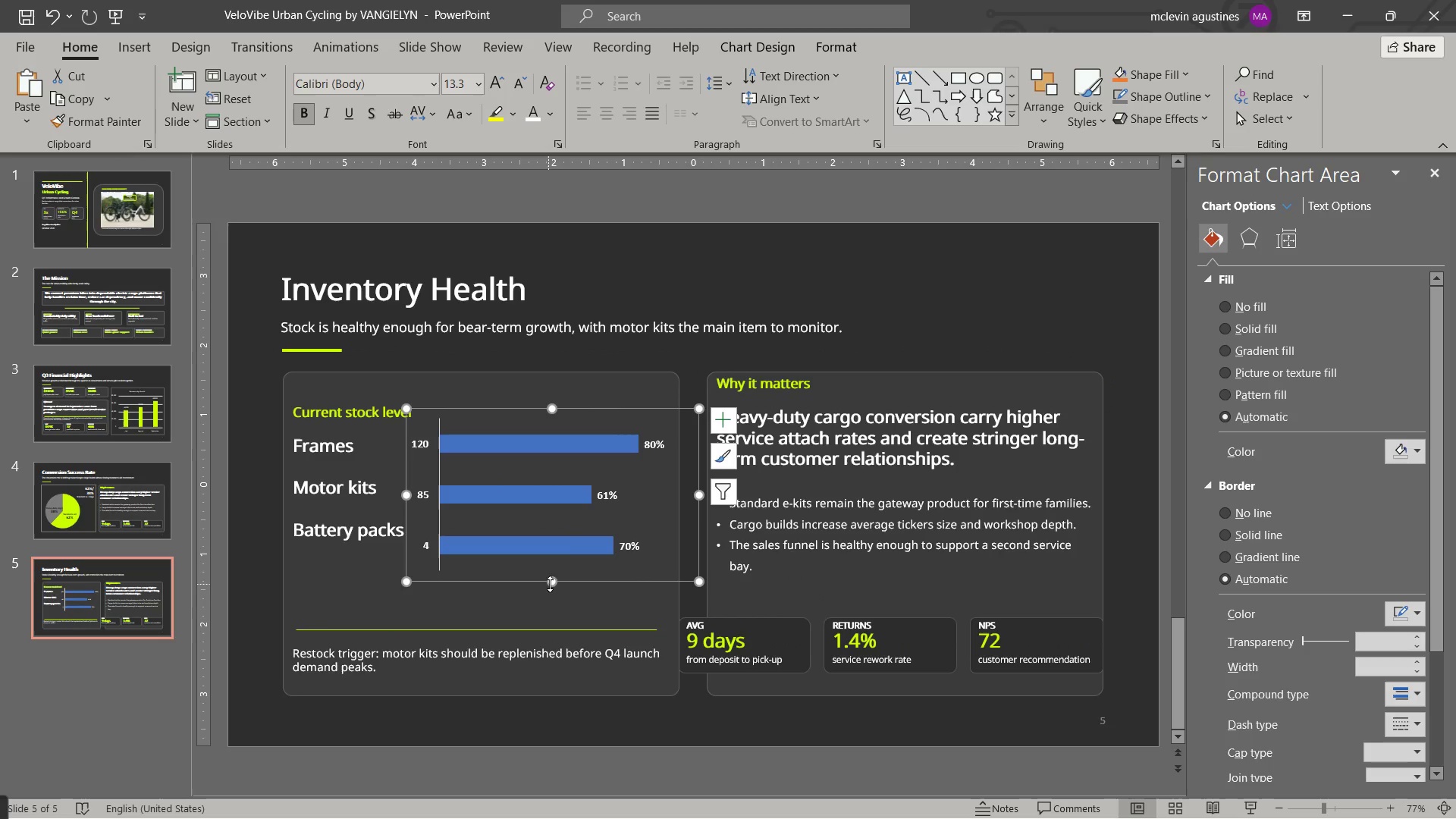 
left_click_drag(start_coordinate=[551, 583], to_coordinate=[546, 570])
 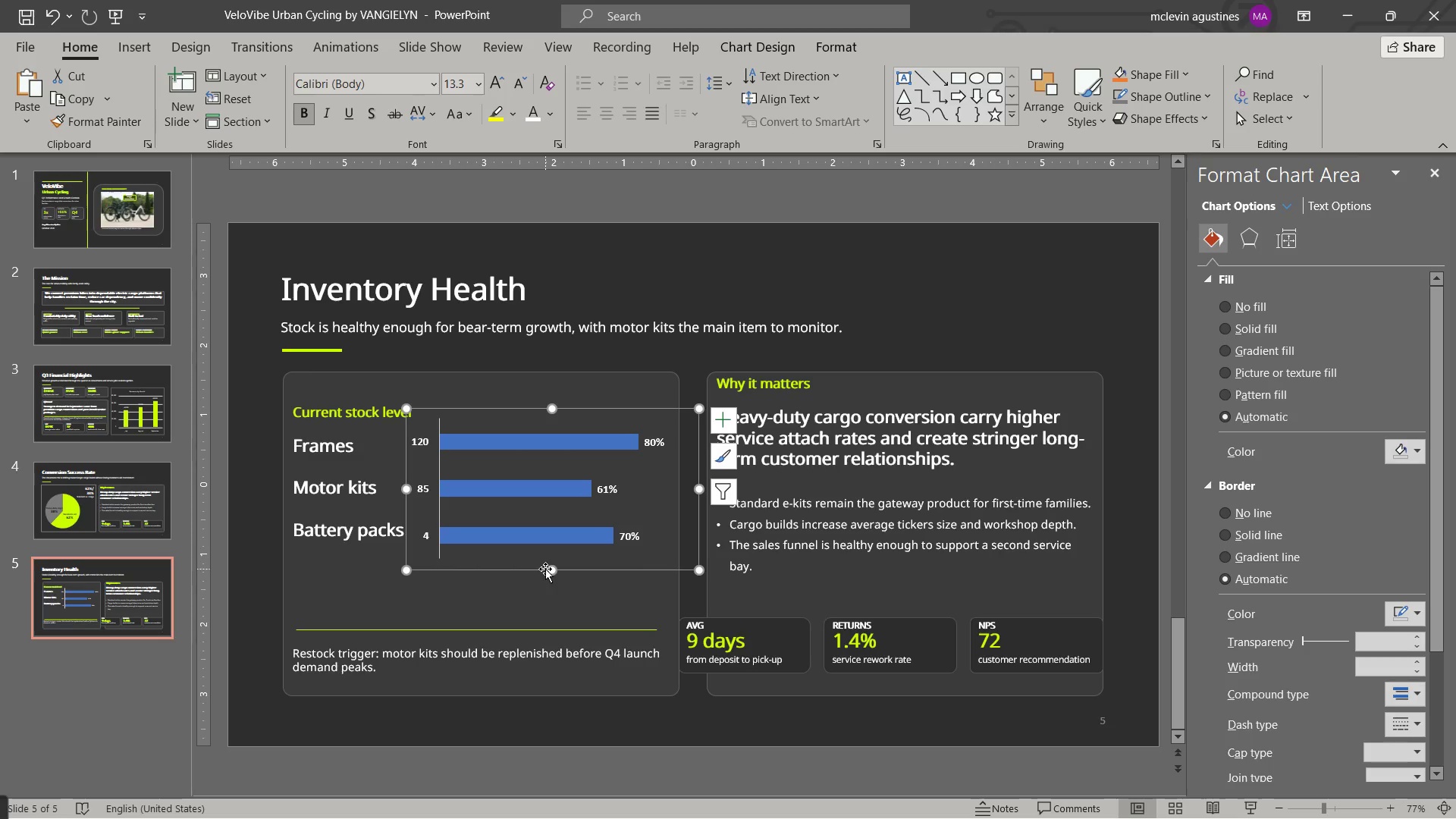 
left_click_drag(start_coordinate=[556, 568], to_coordinate=[554, 563])
 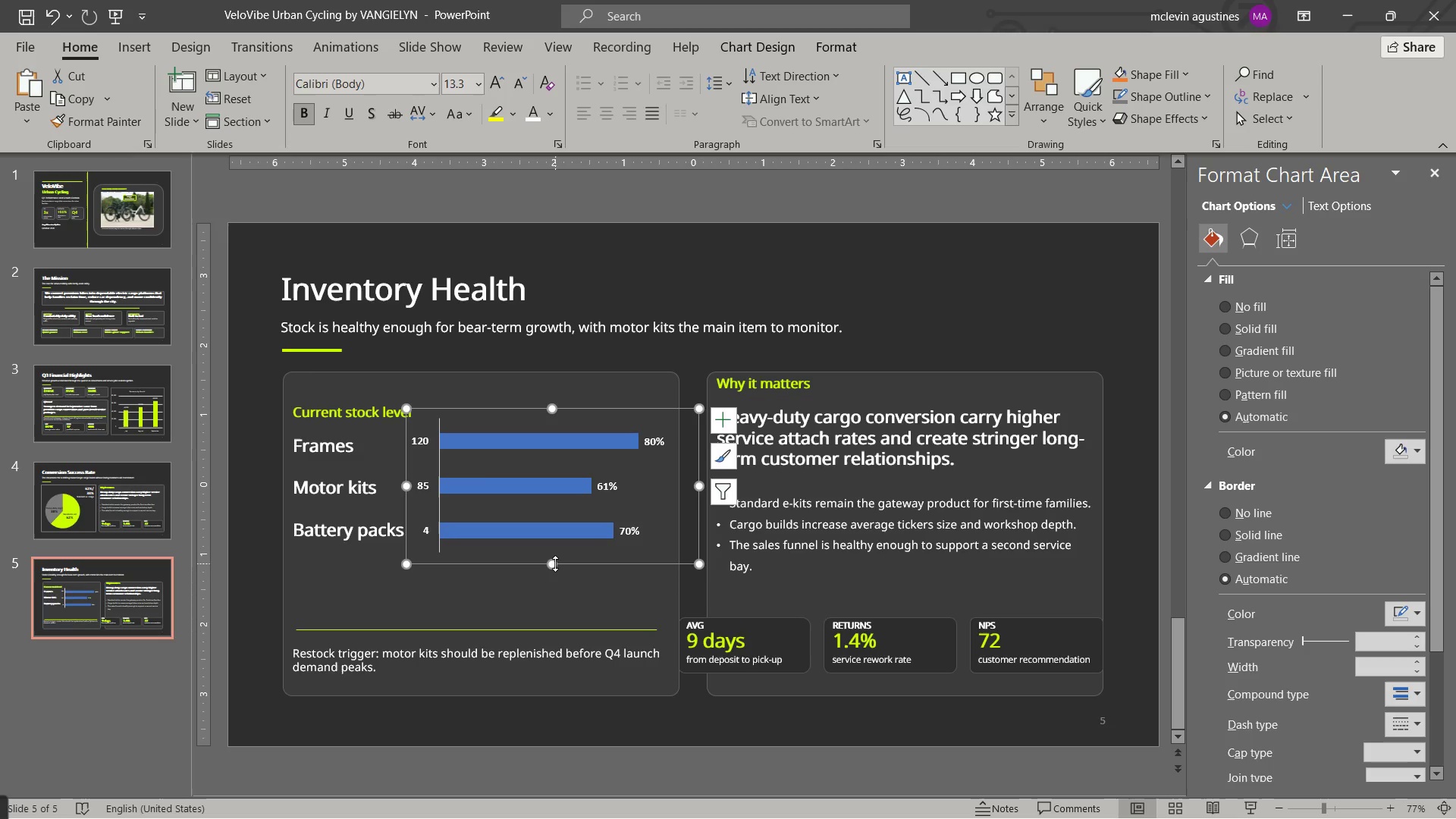 
key(ArrowDown)
 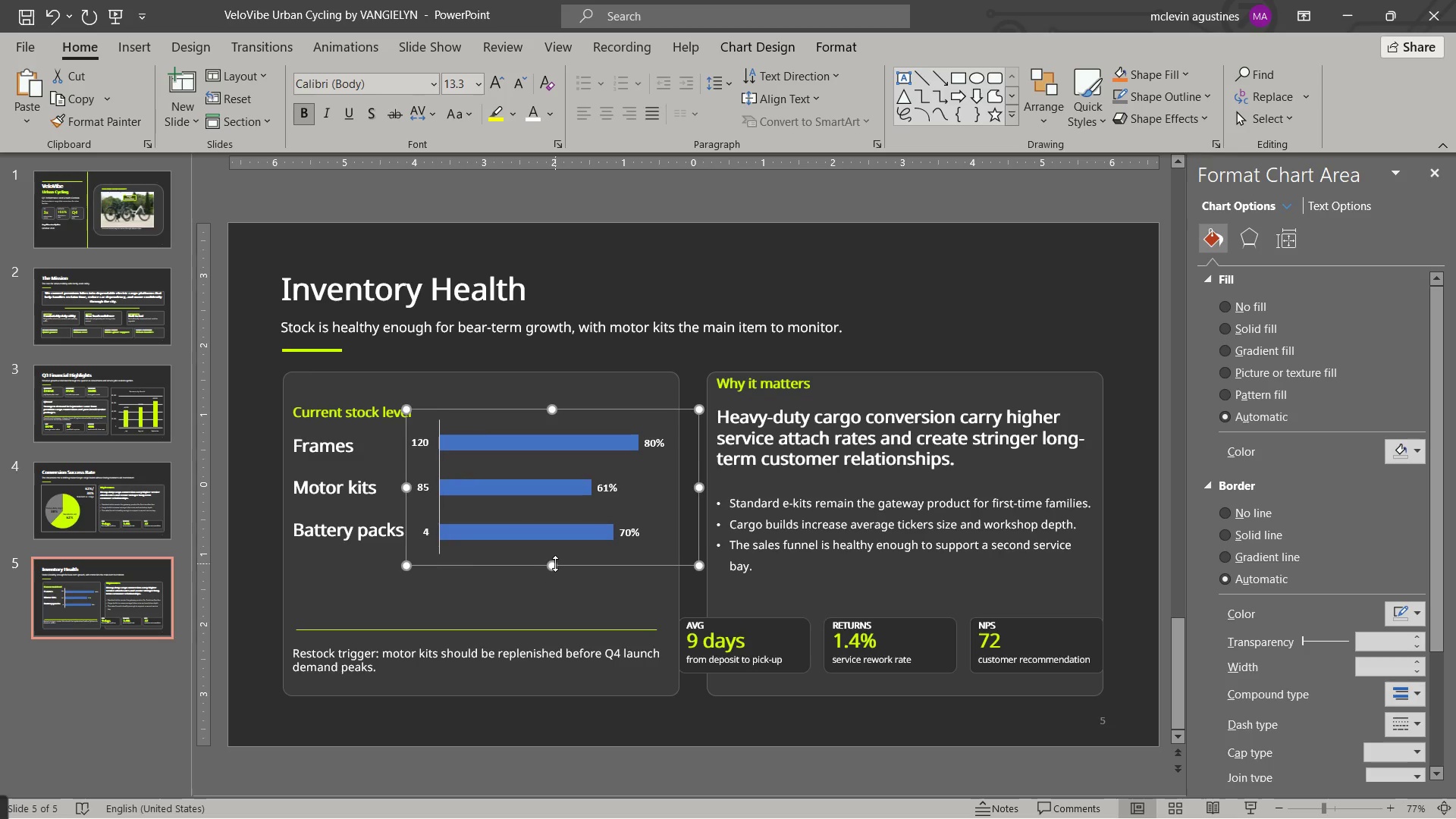 
key(ArrowDown)
 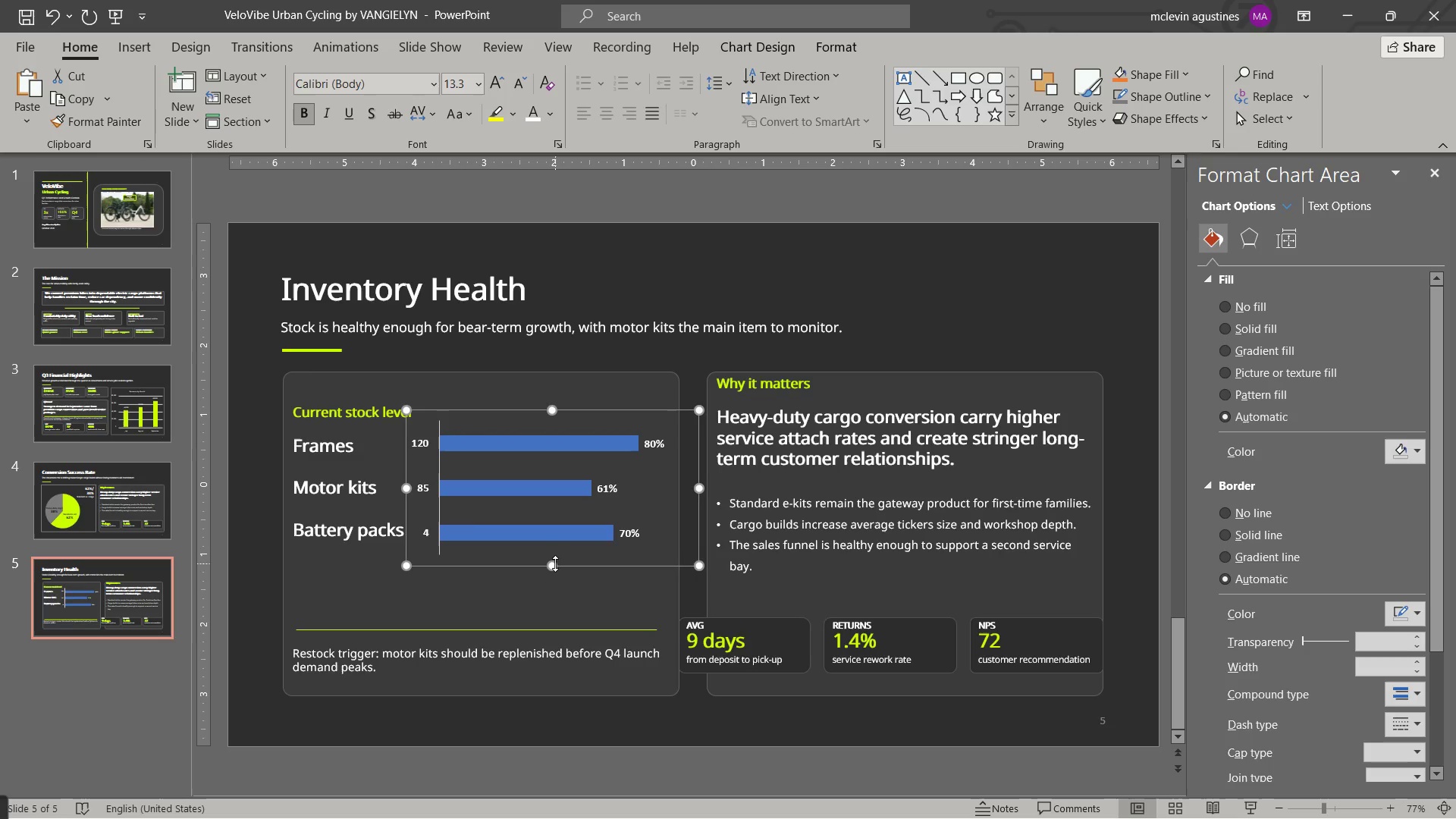 
key(ArrowDown)
 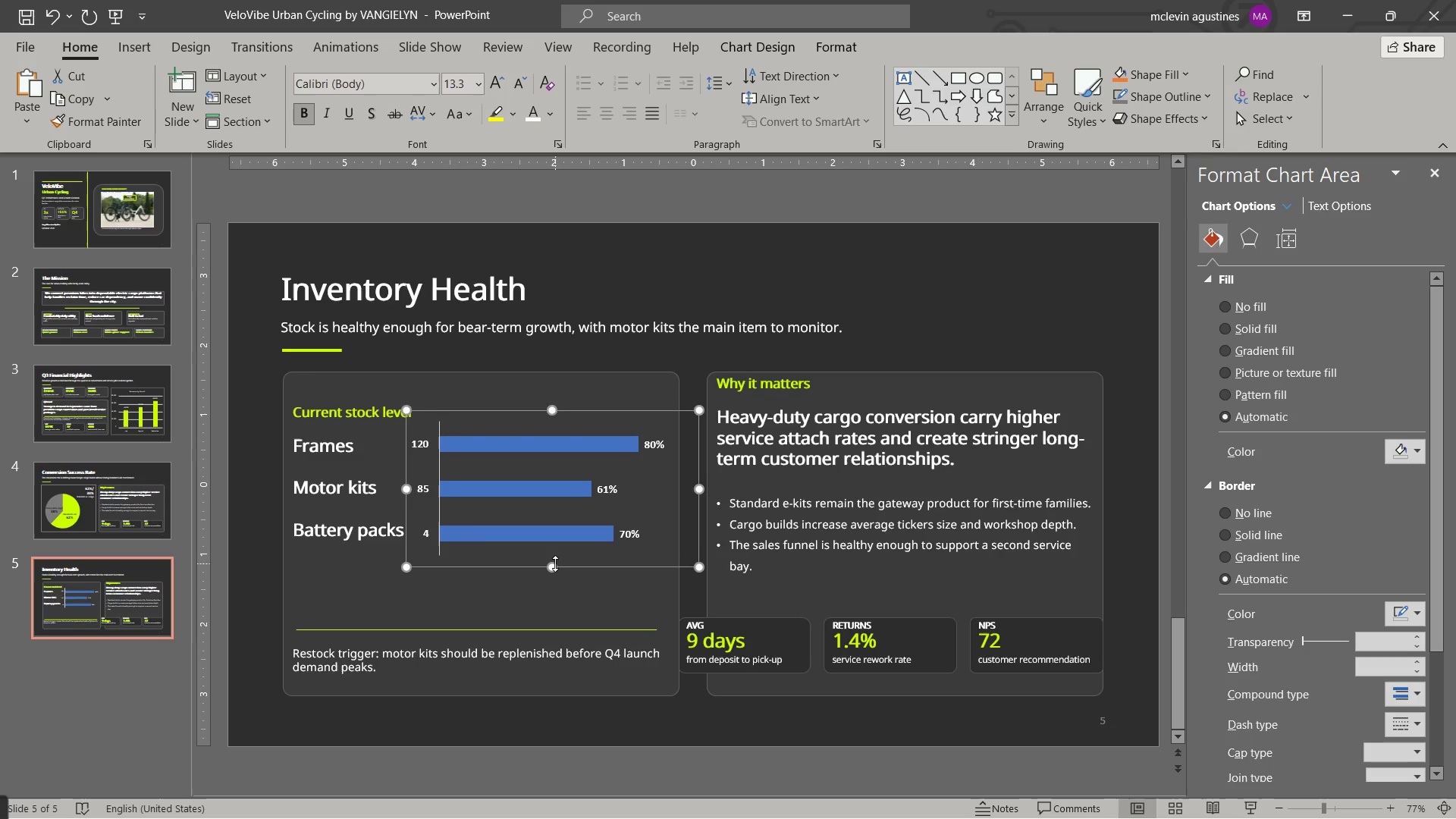 
key(ArrowDown)
 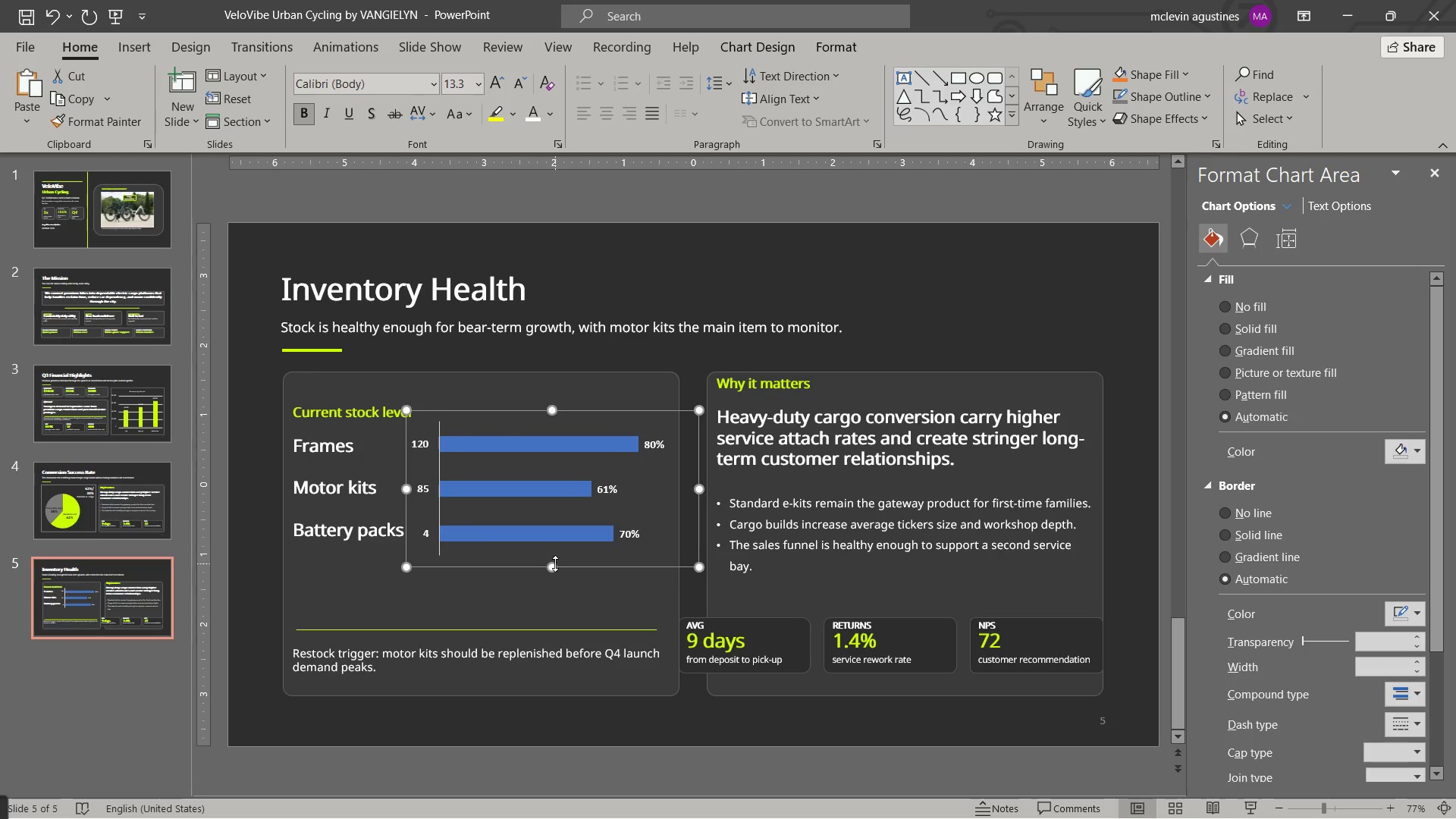 
key(ArrowDown)
 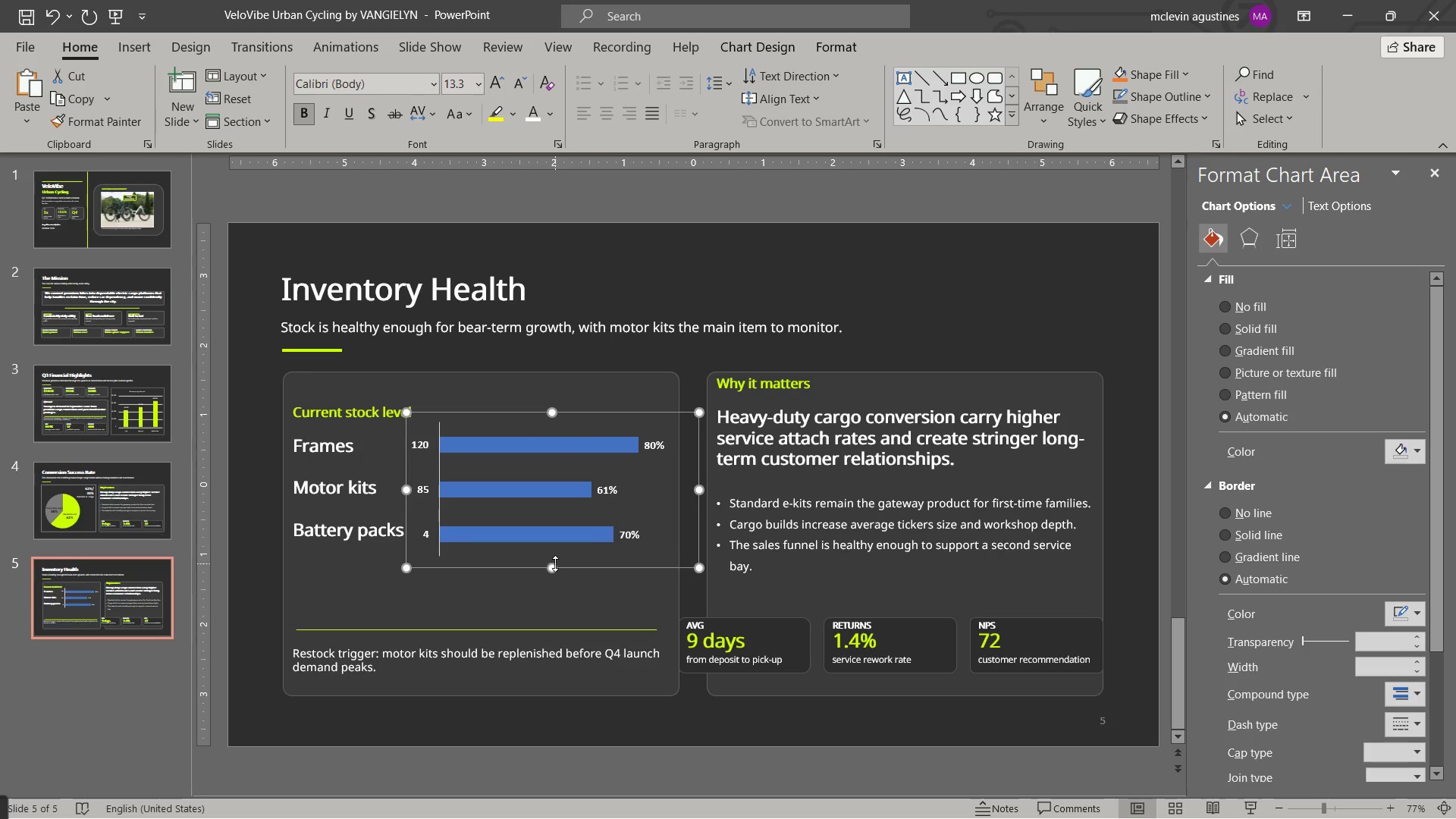 
key(ArrowDown)
 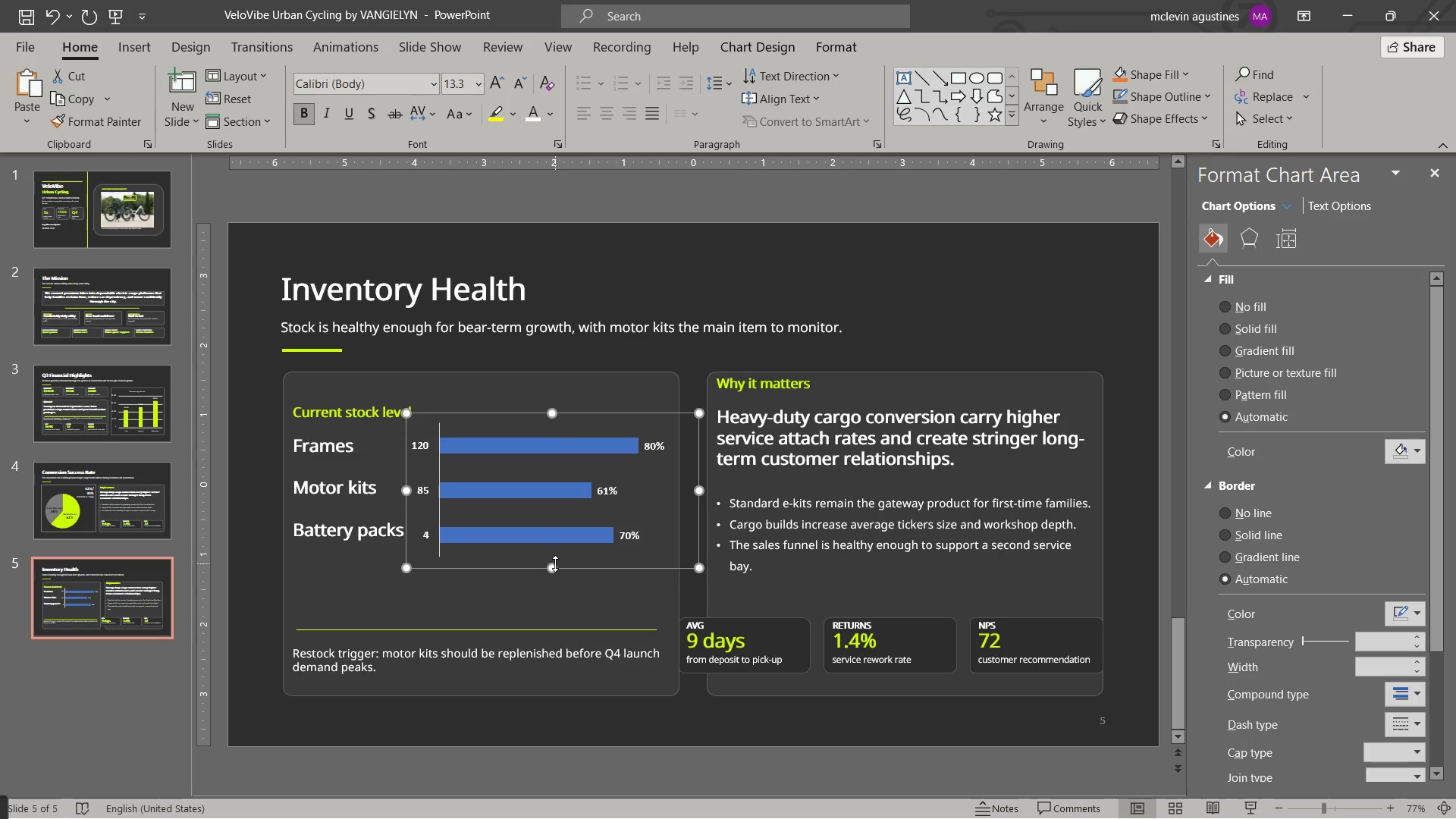 
key(ArrowDown)
 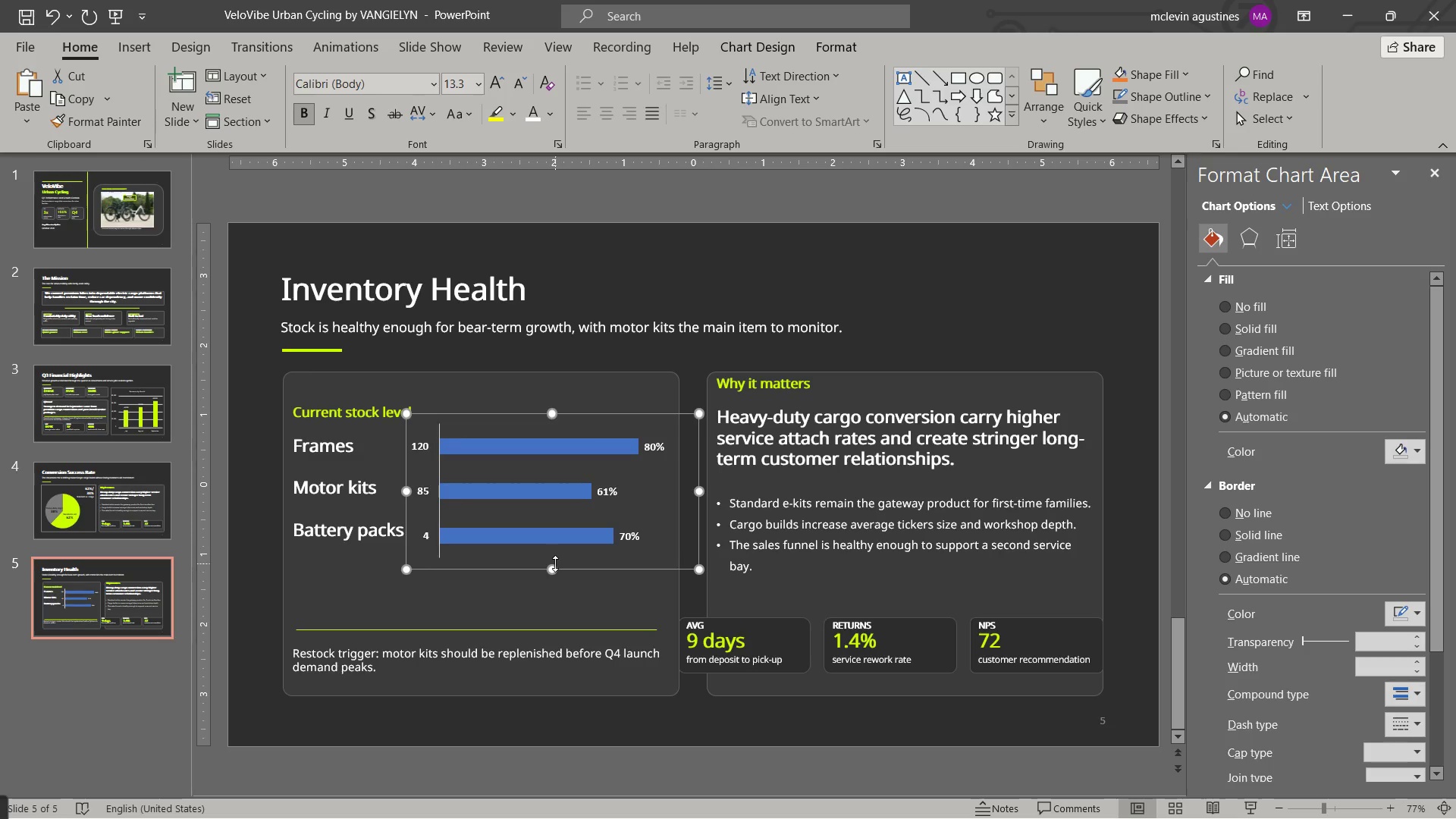 
key(ArrowUp)
 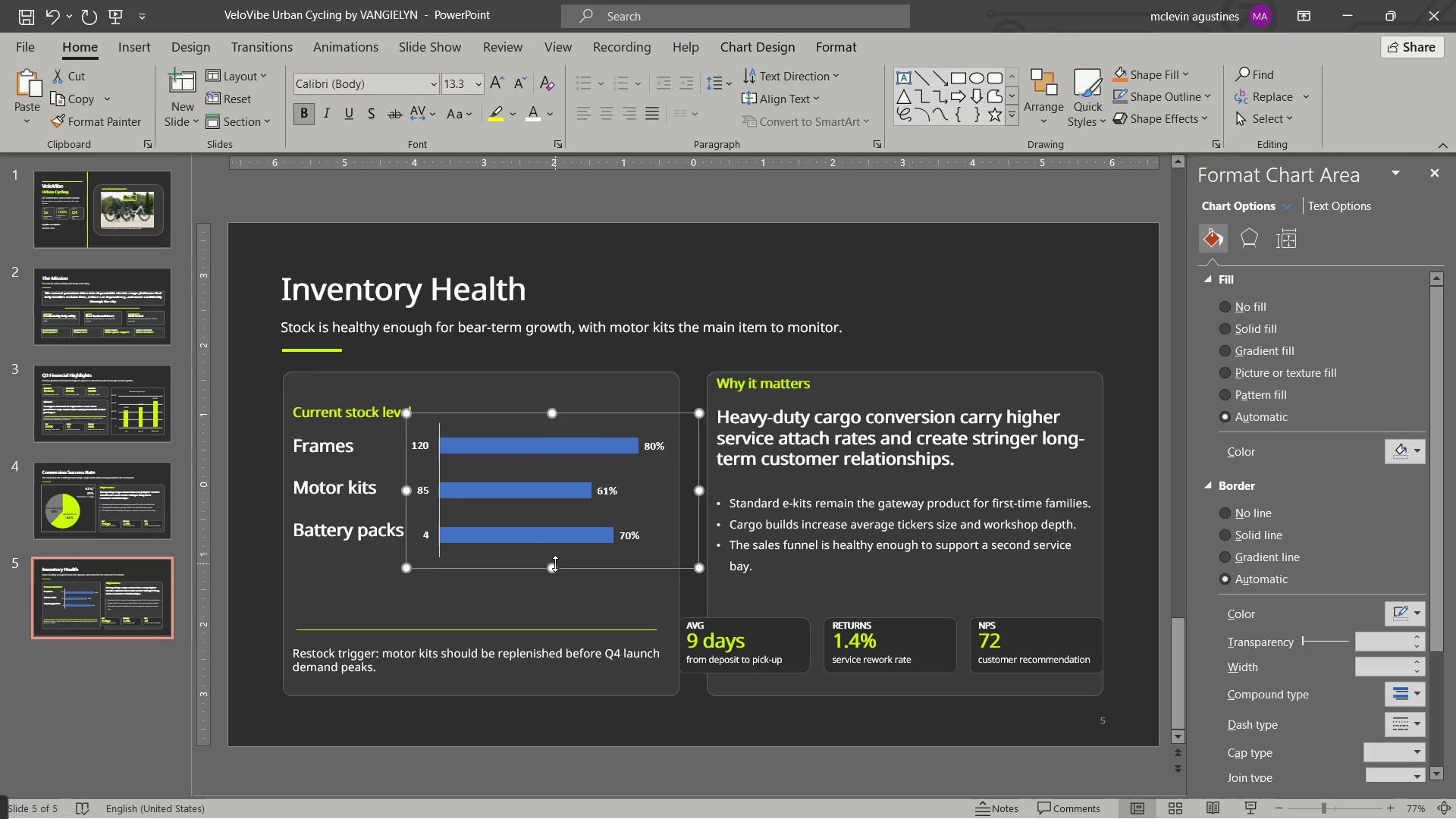 
key(ArrowUp)
 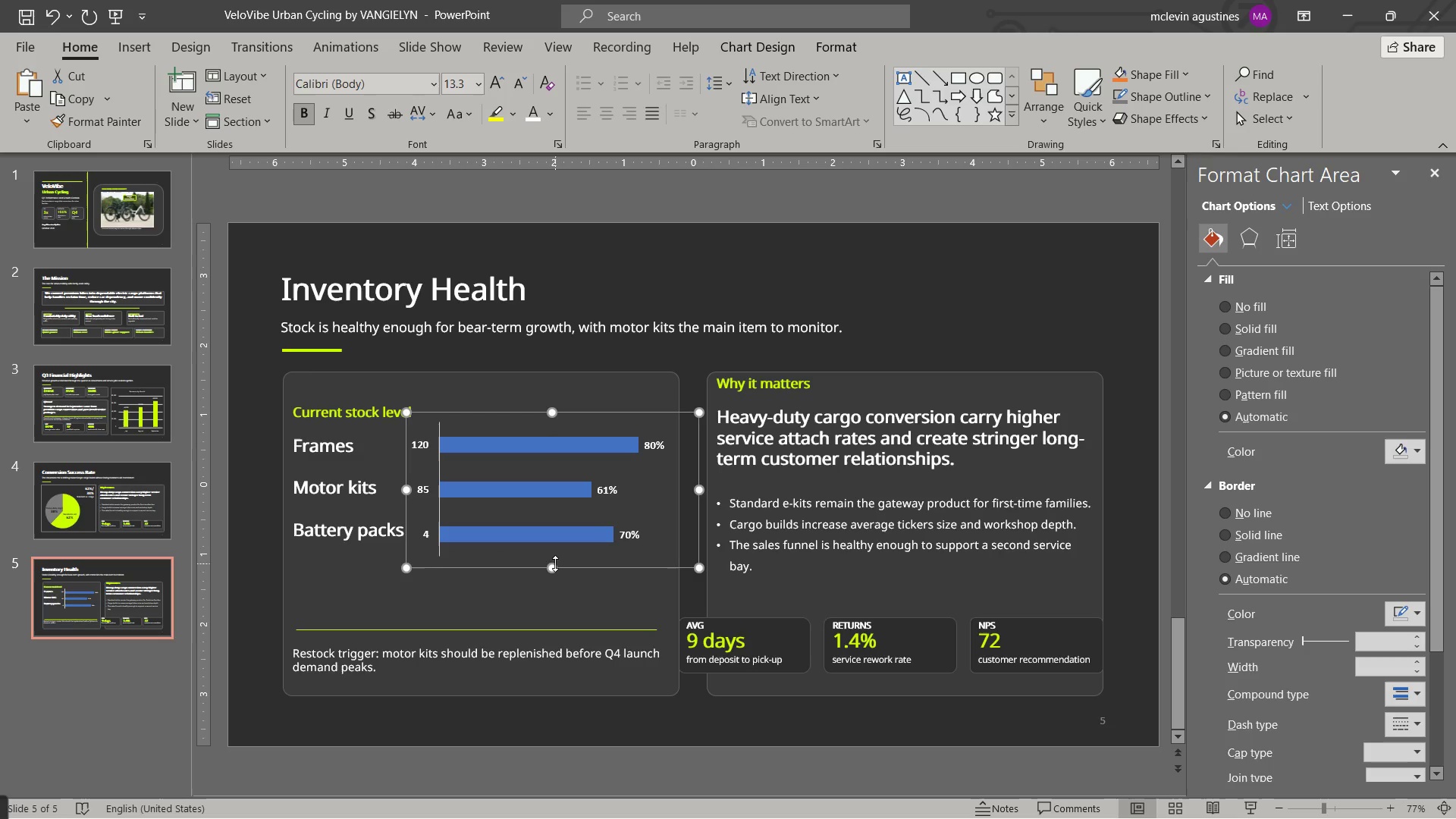 
key(ArrowUp)
 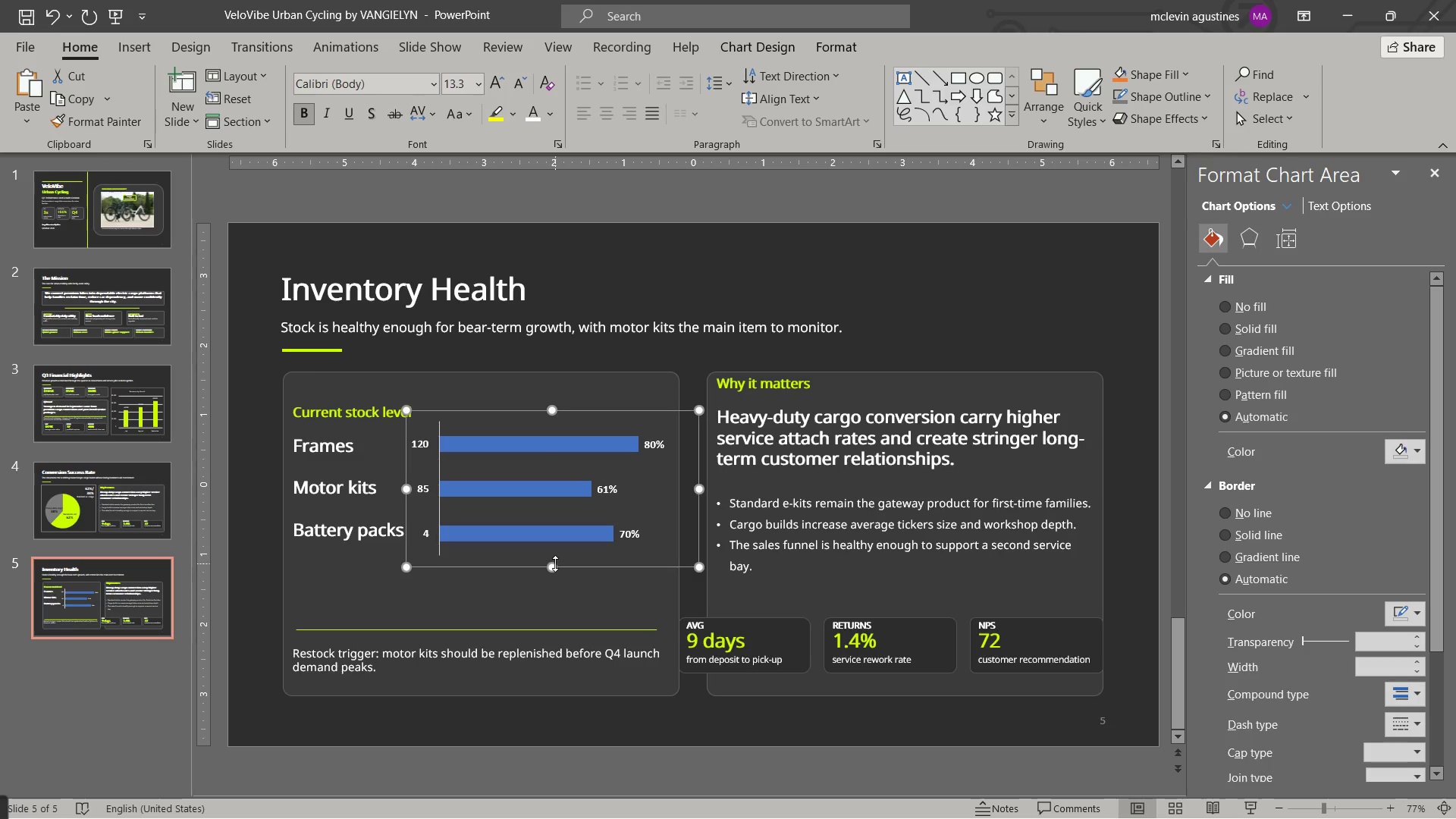 
key(ArrowUp)
 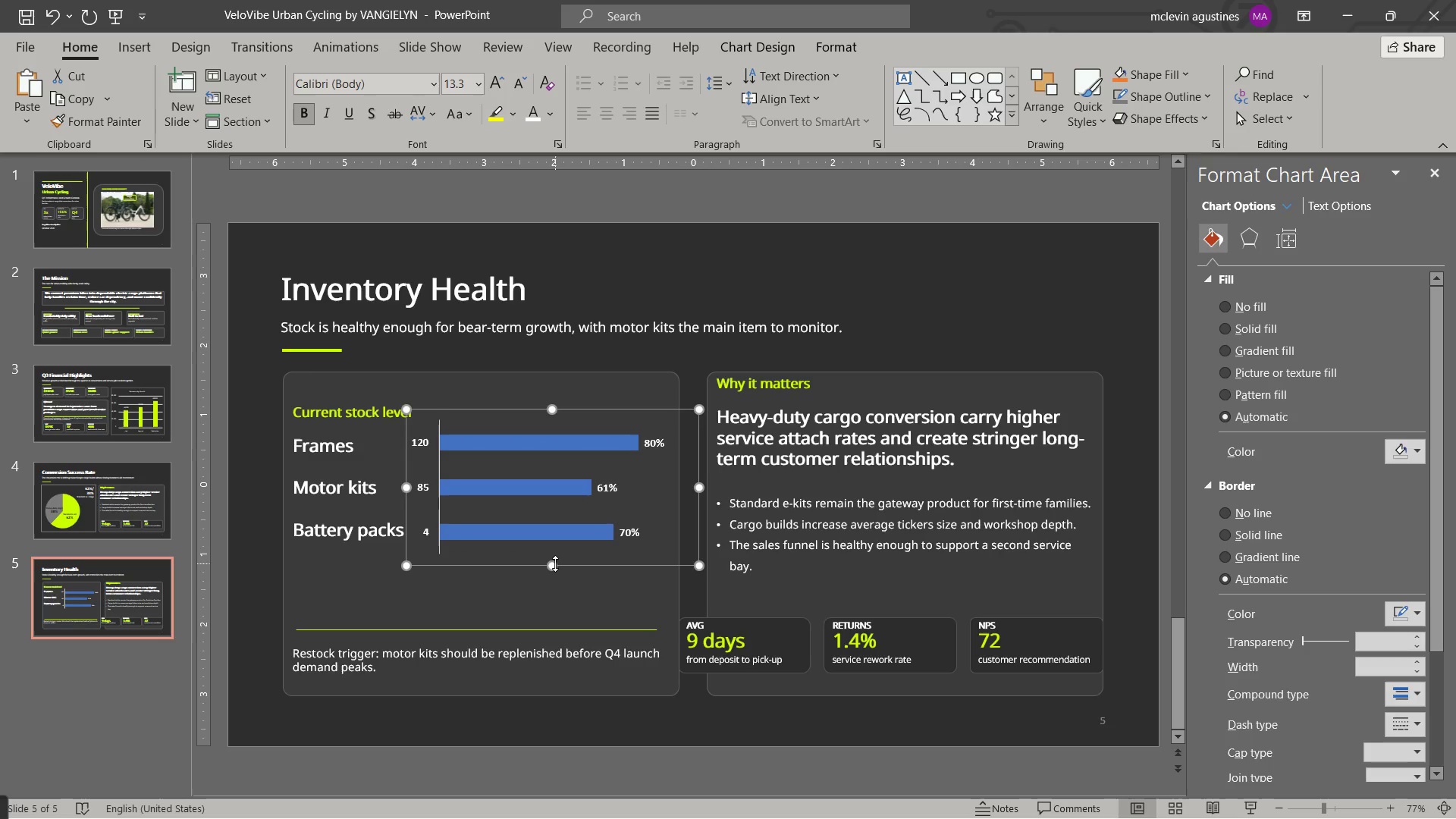 
key(ArrowUp)
 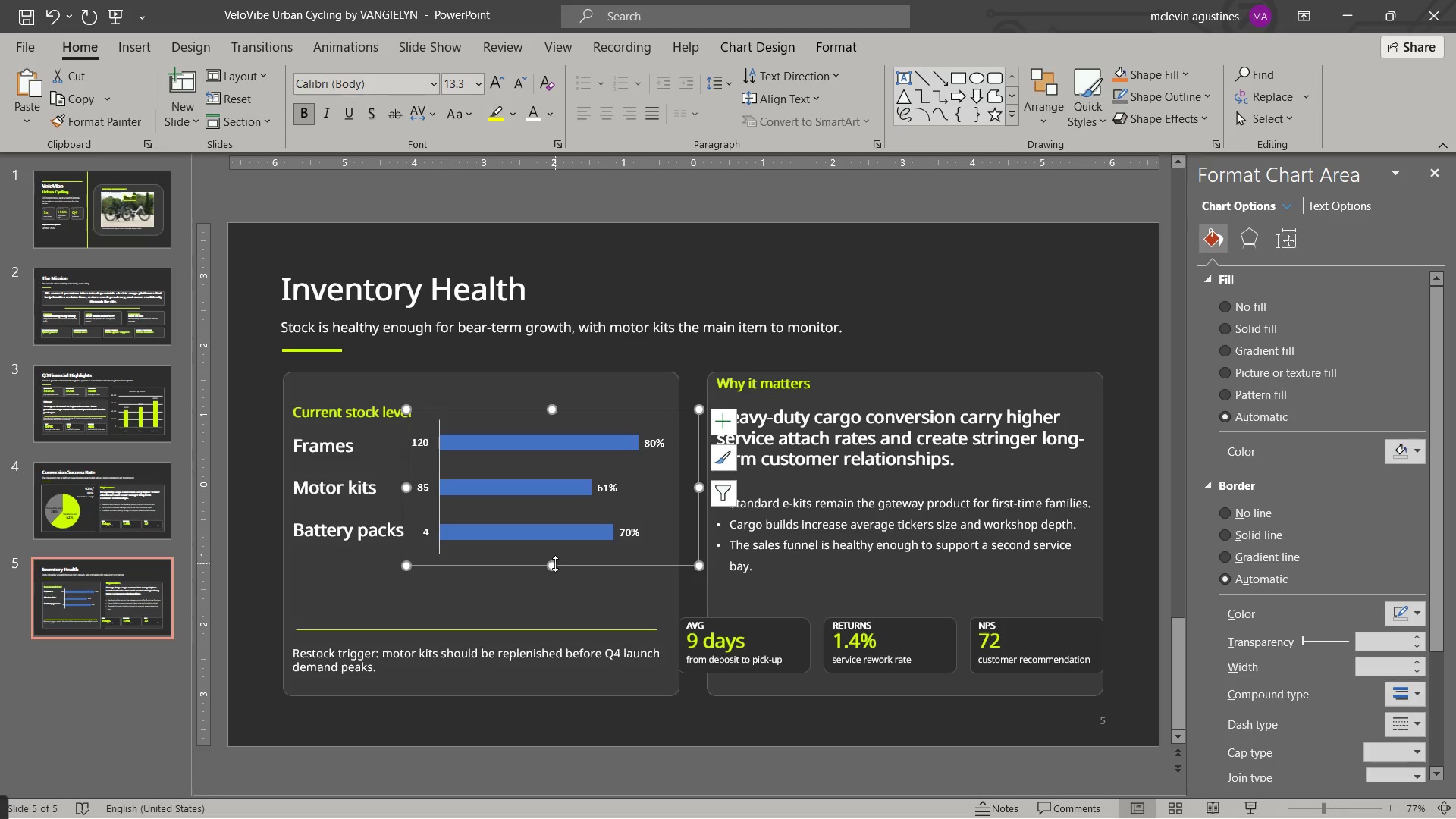 
left_click([560, 529])
 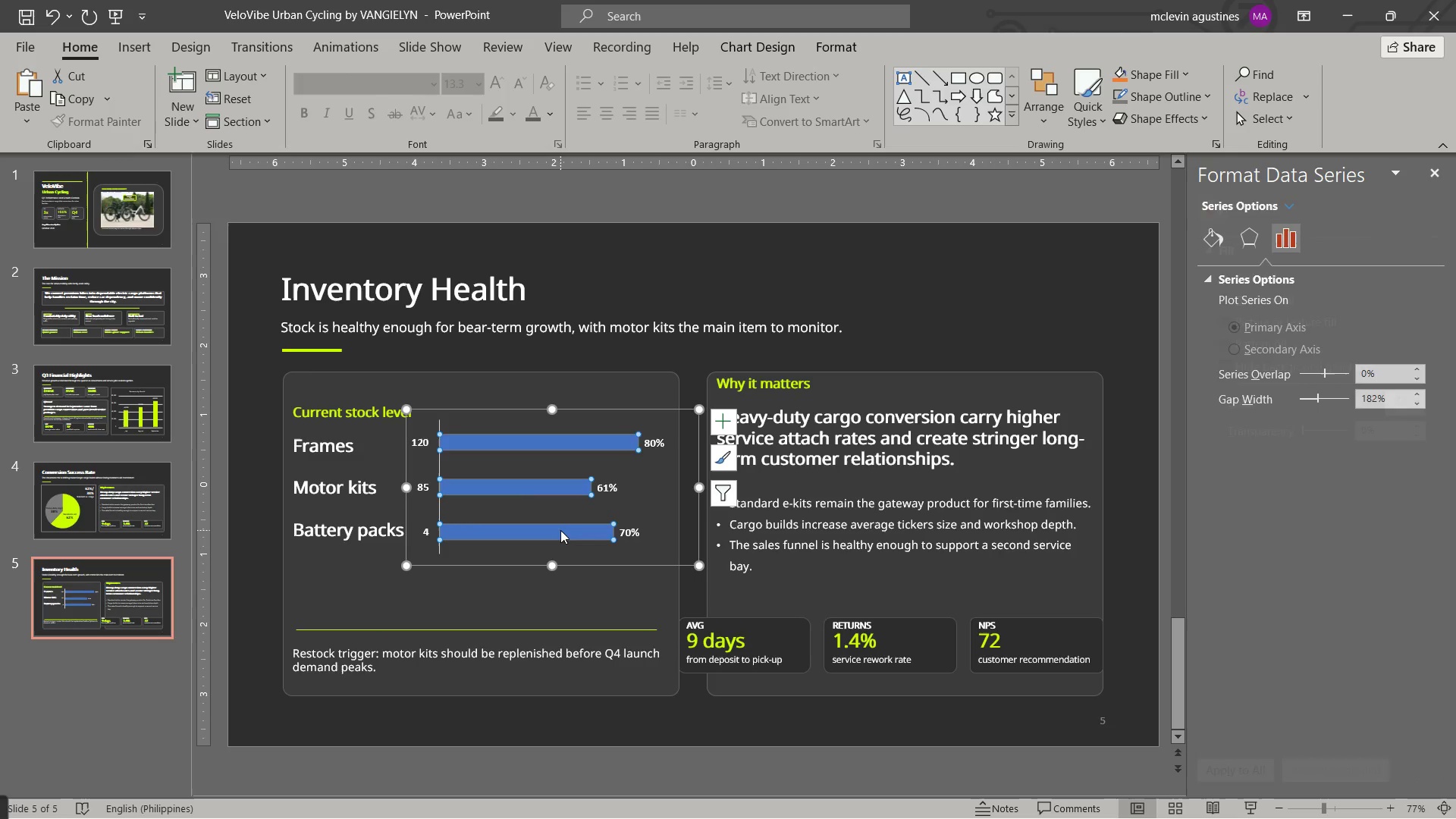 
left_click([560, 531])
 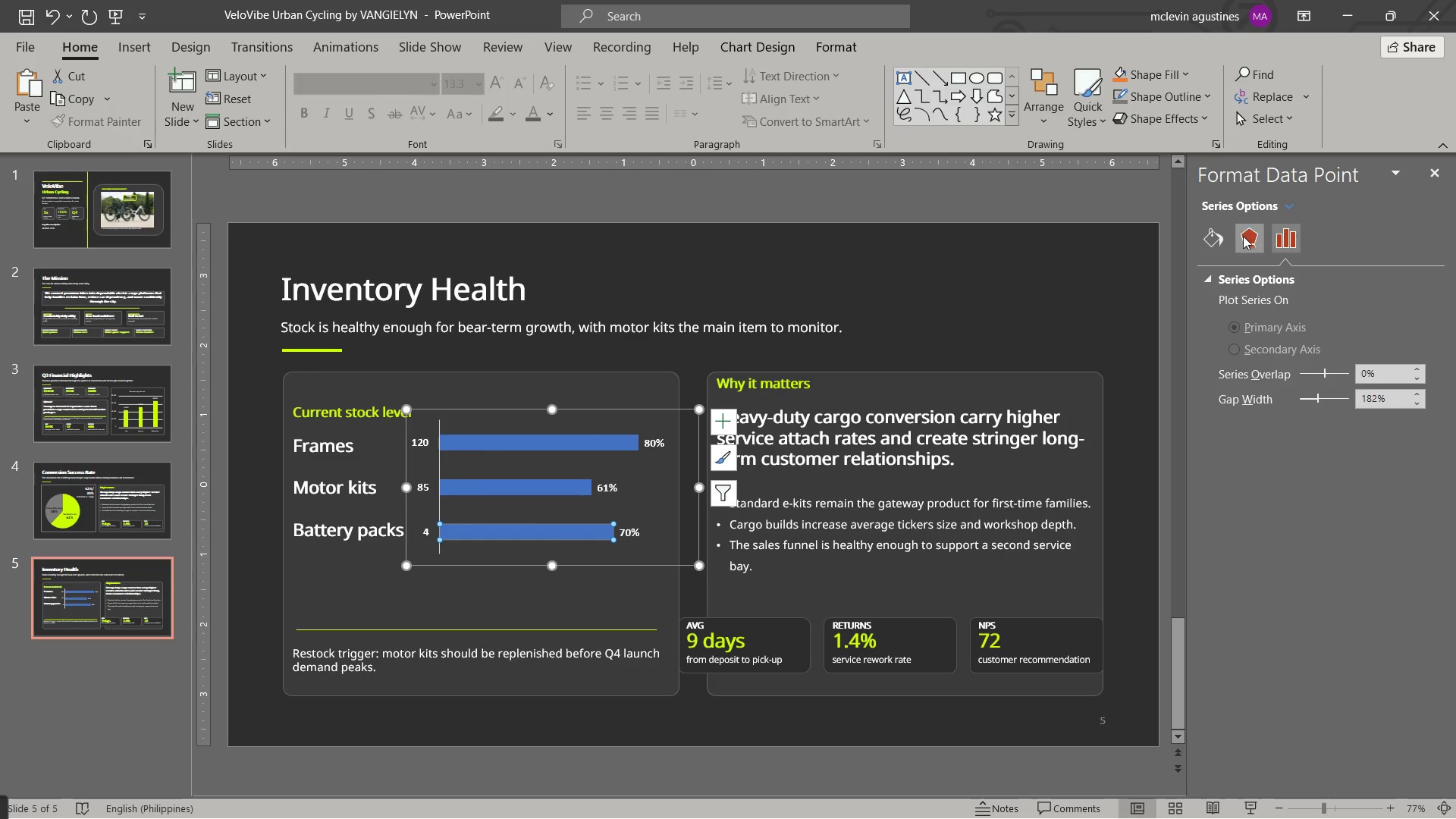 
left_click([1214, 241])
 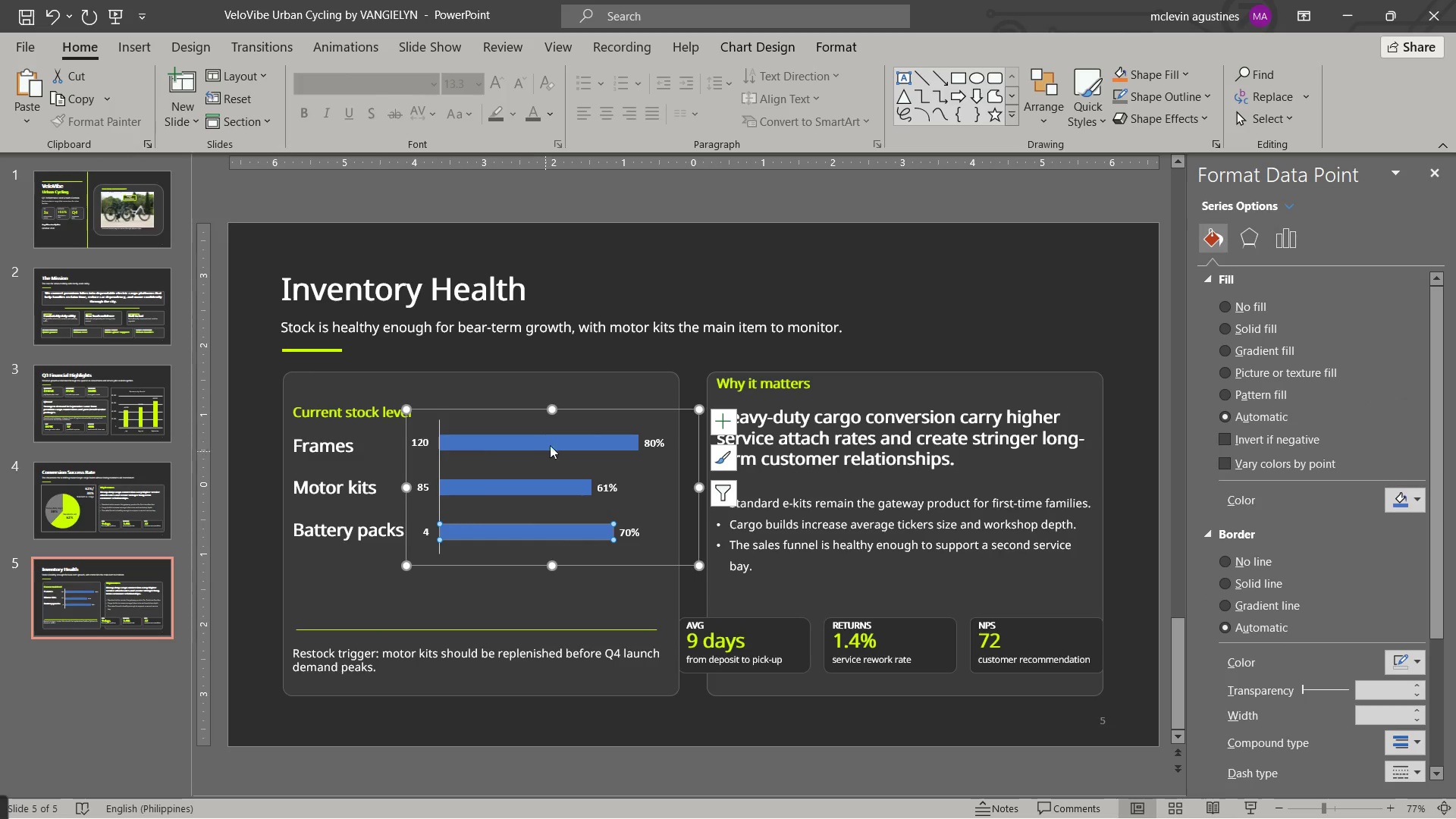 
left_click([557, 443])
 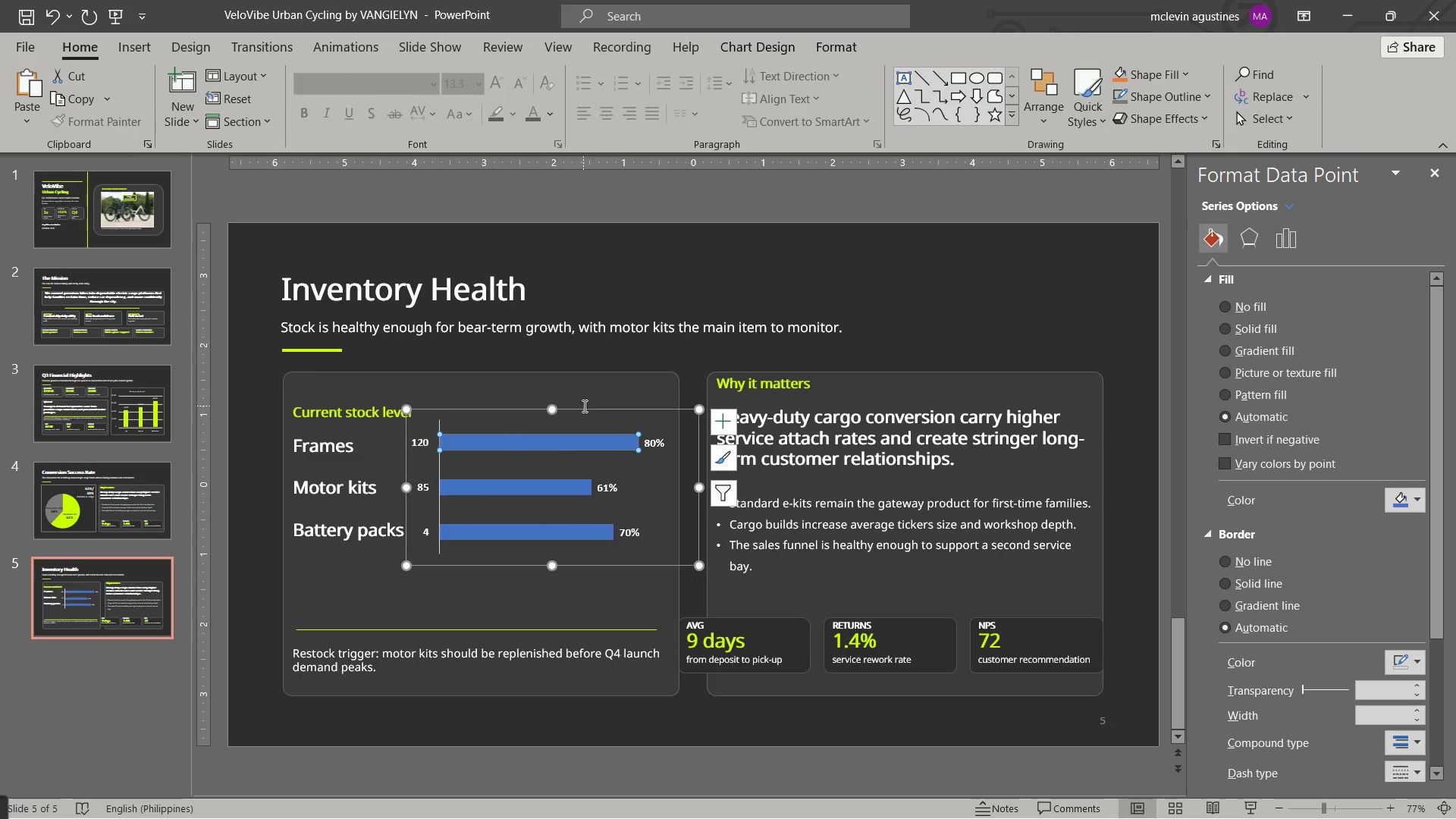 
left_click([584, 408])
 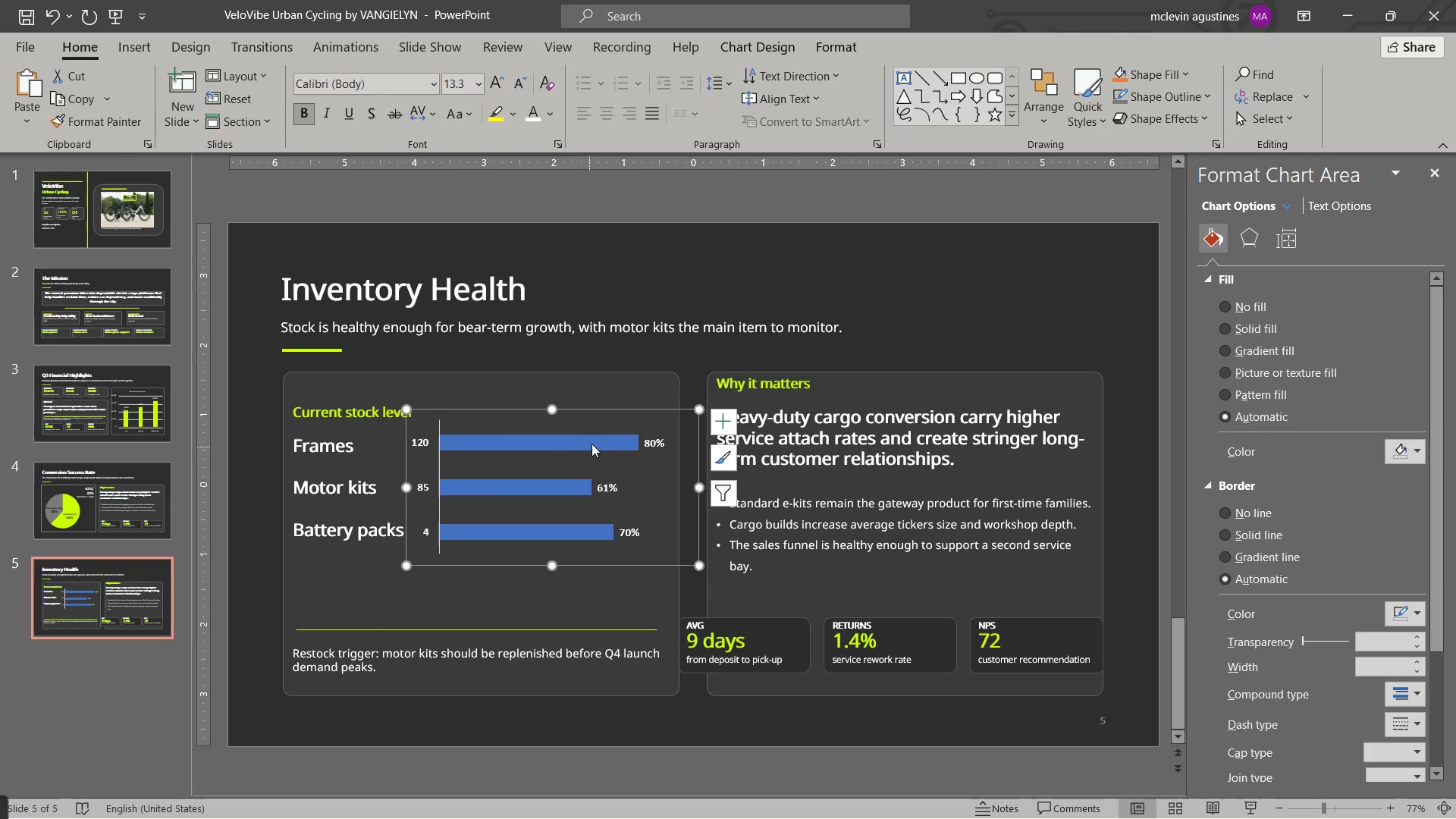 
left_click([592, 444])
 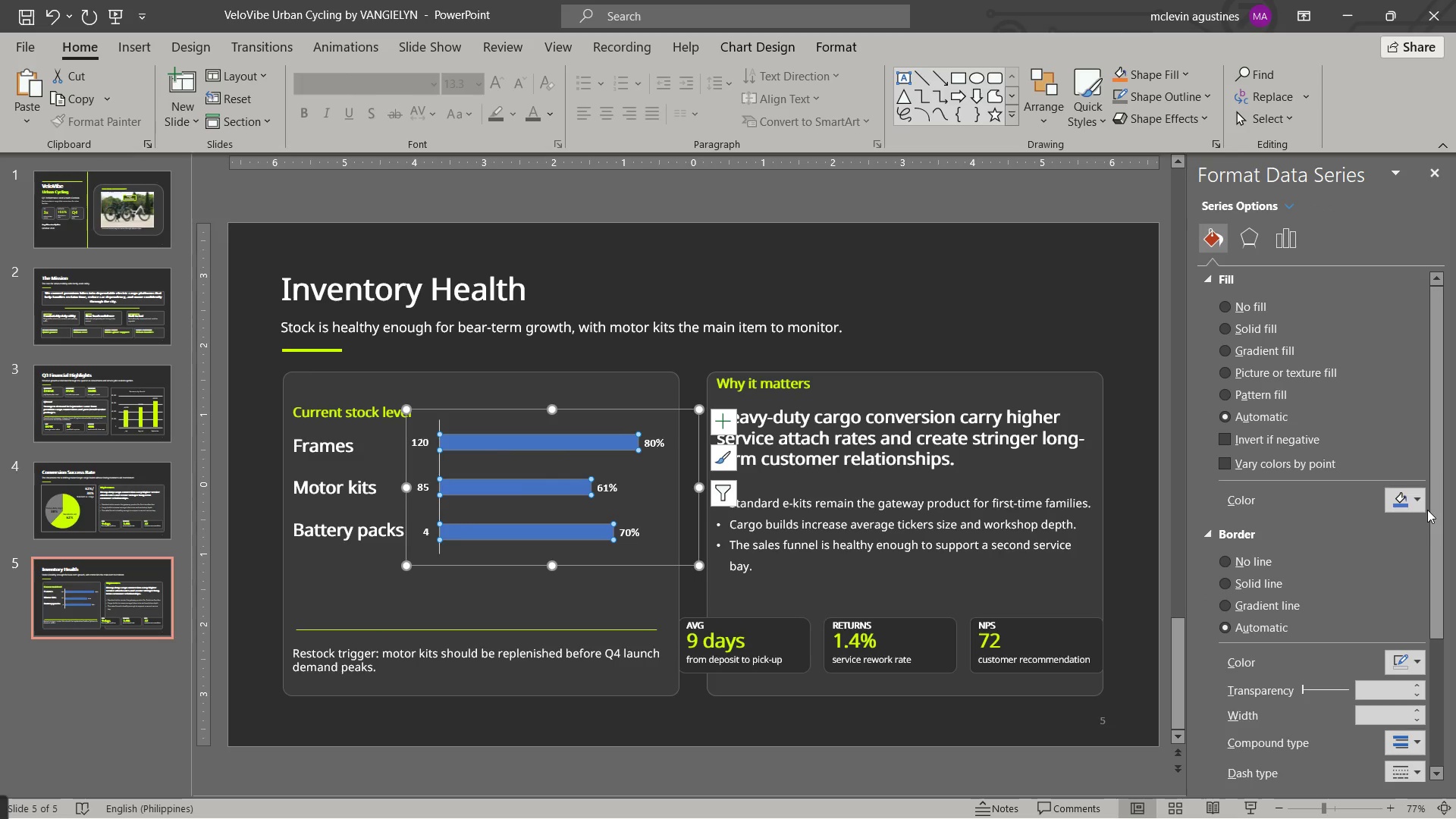 
left_click([1420, 505])
 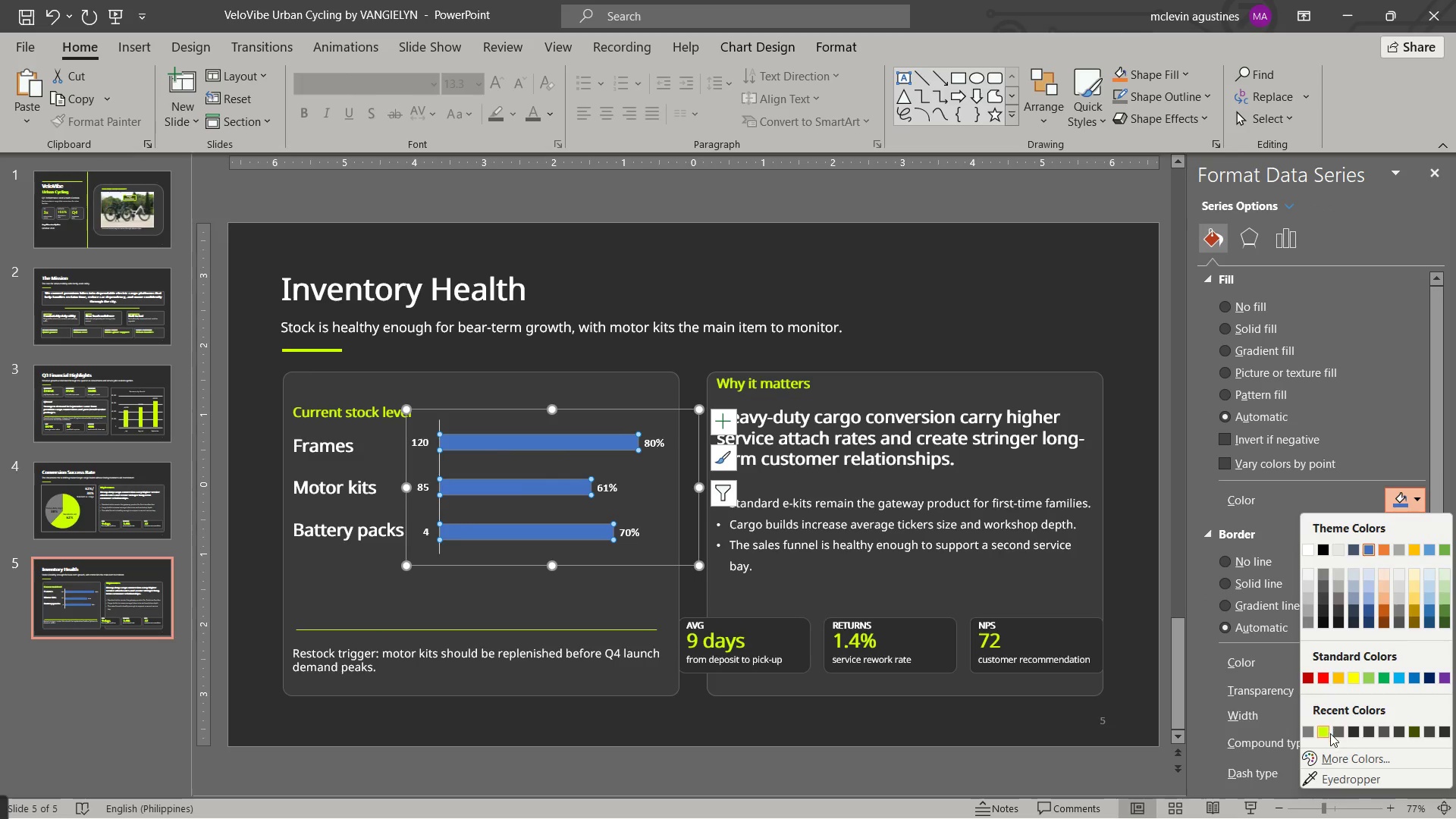 
left_click([1327, 736])
 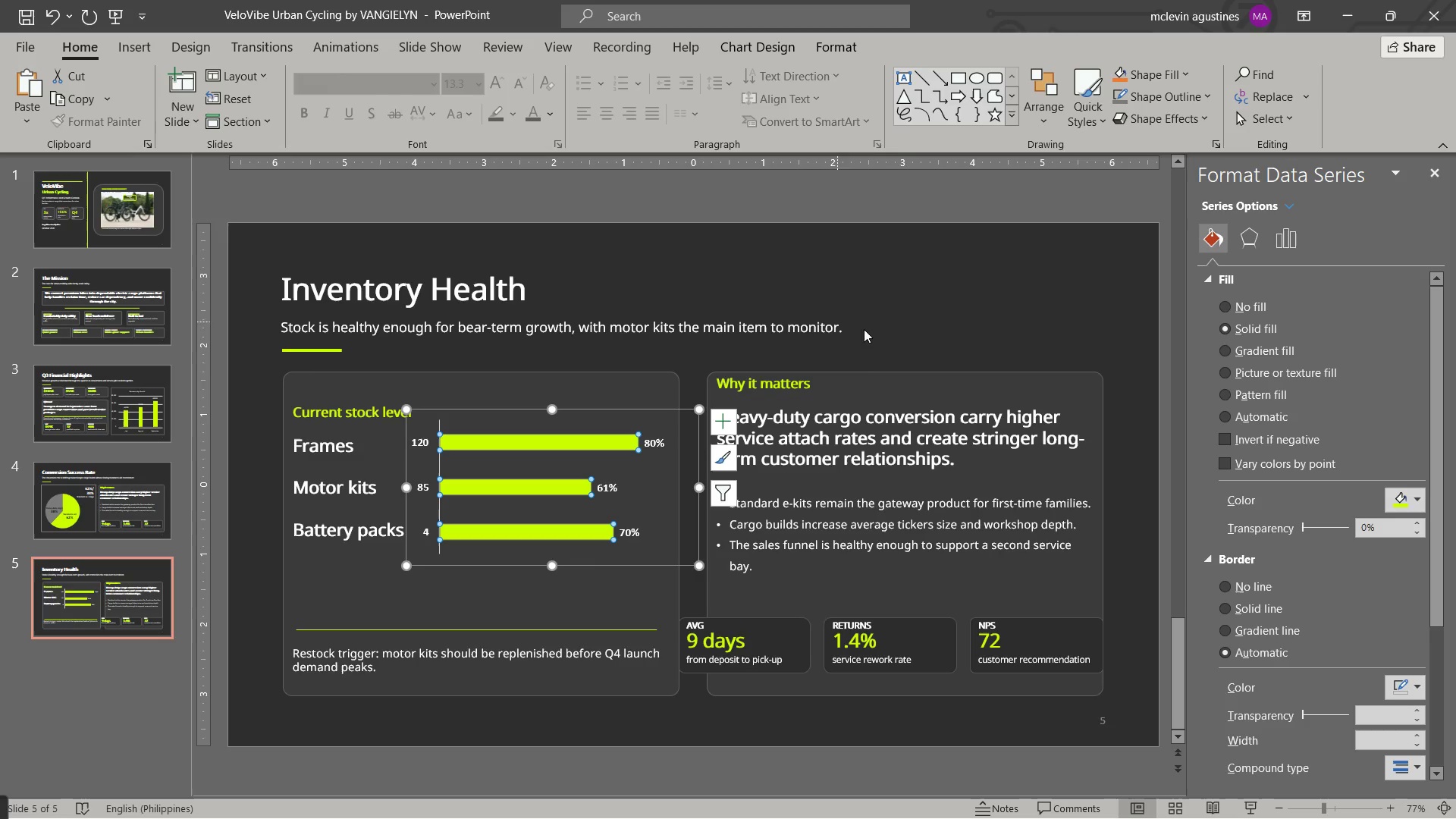 
left_click([899, 330])
 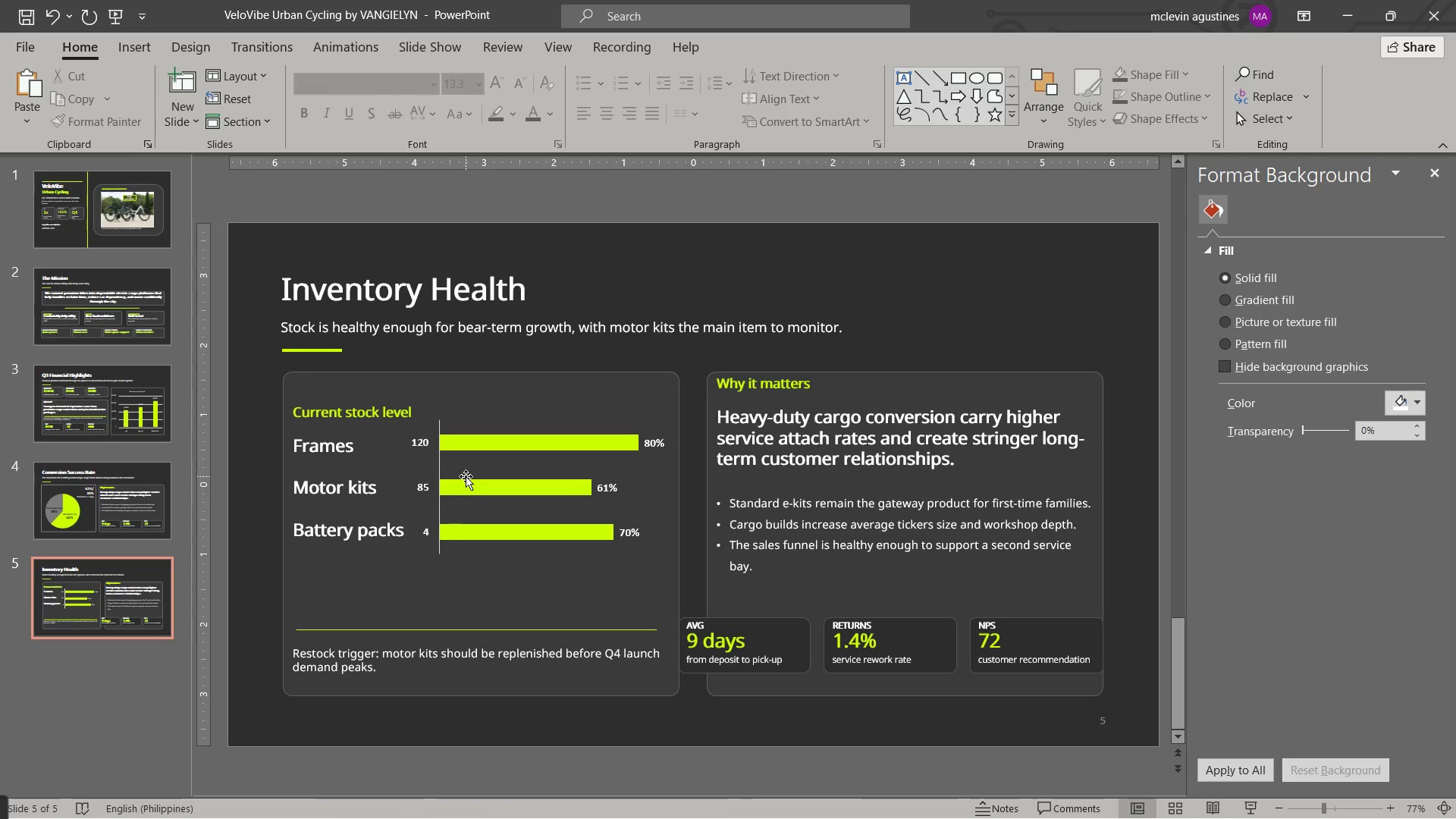 
wait(14.86)
 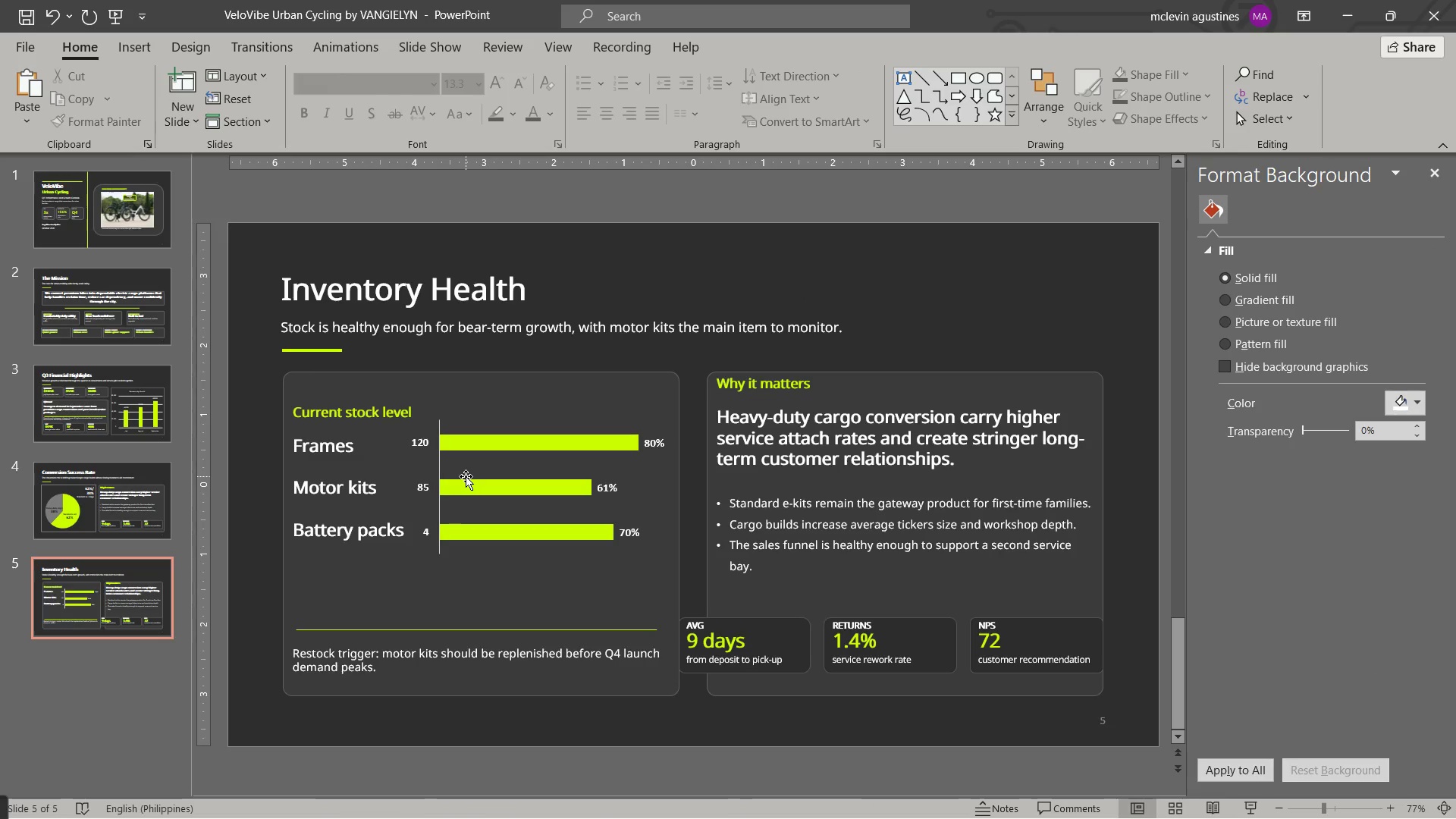 
left_click([770, 667])
 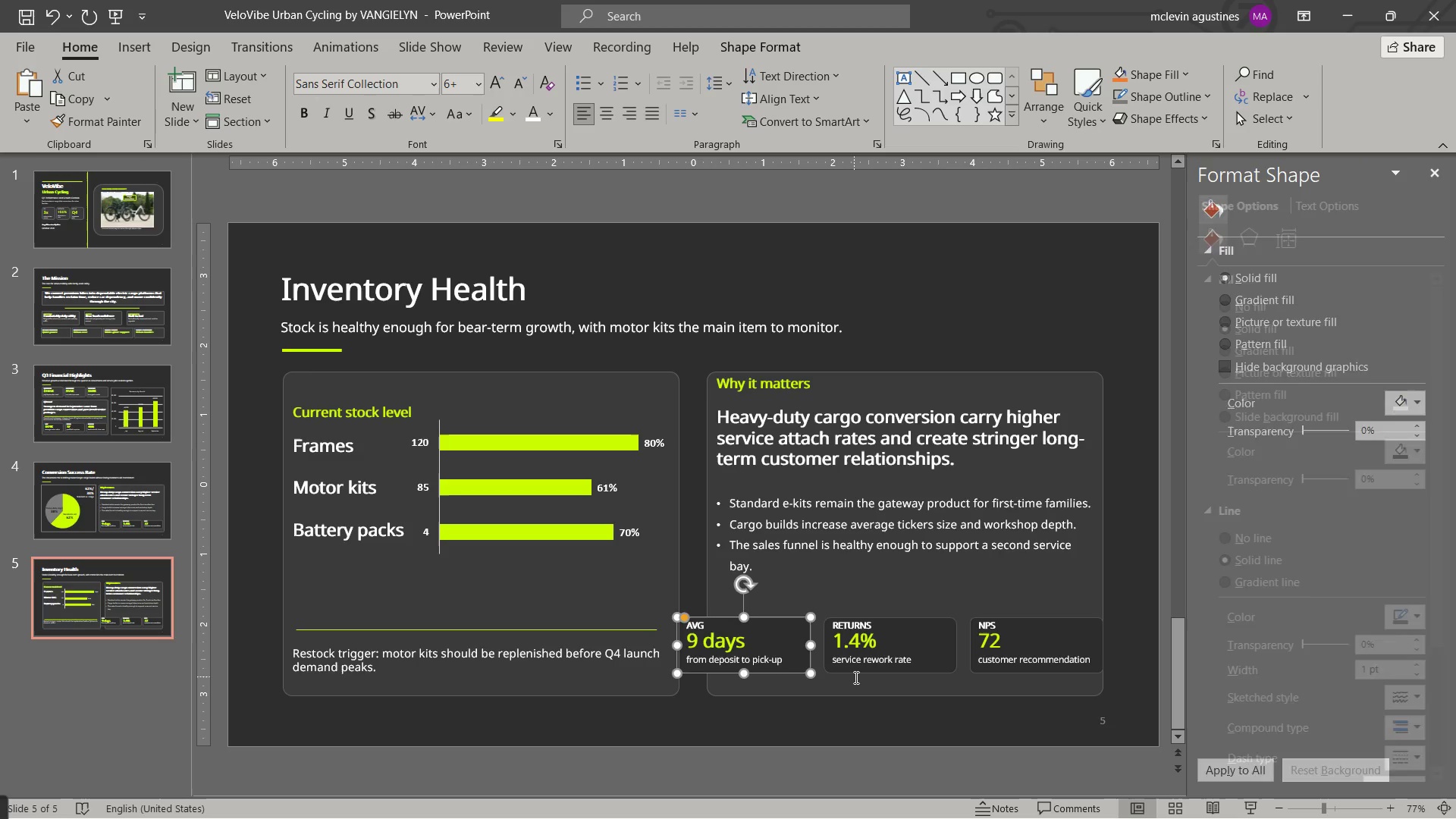 
hold_key(key=ShiftLeft, duration=0.95)
 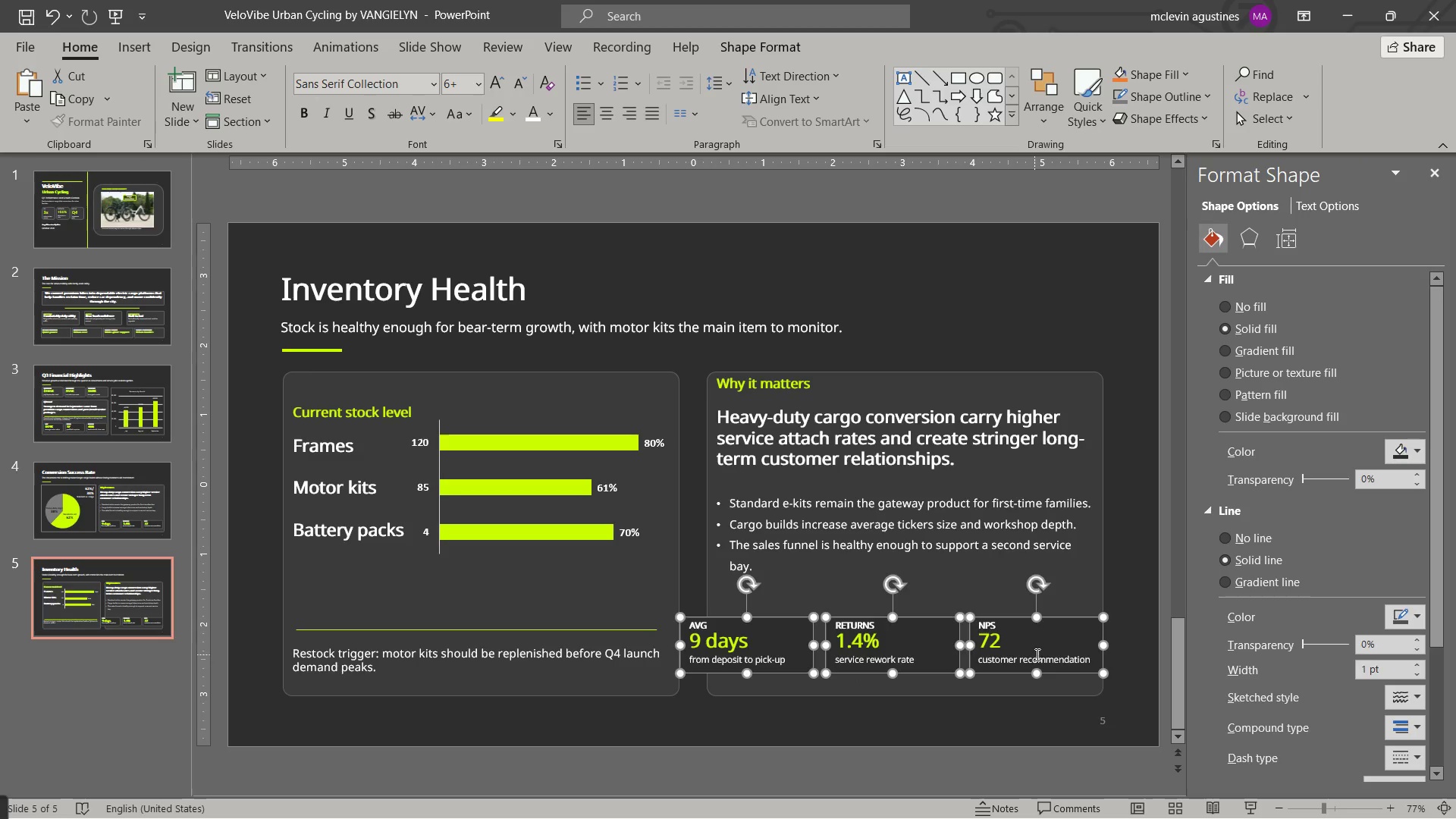 
key(Delete)
 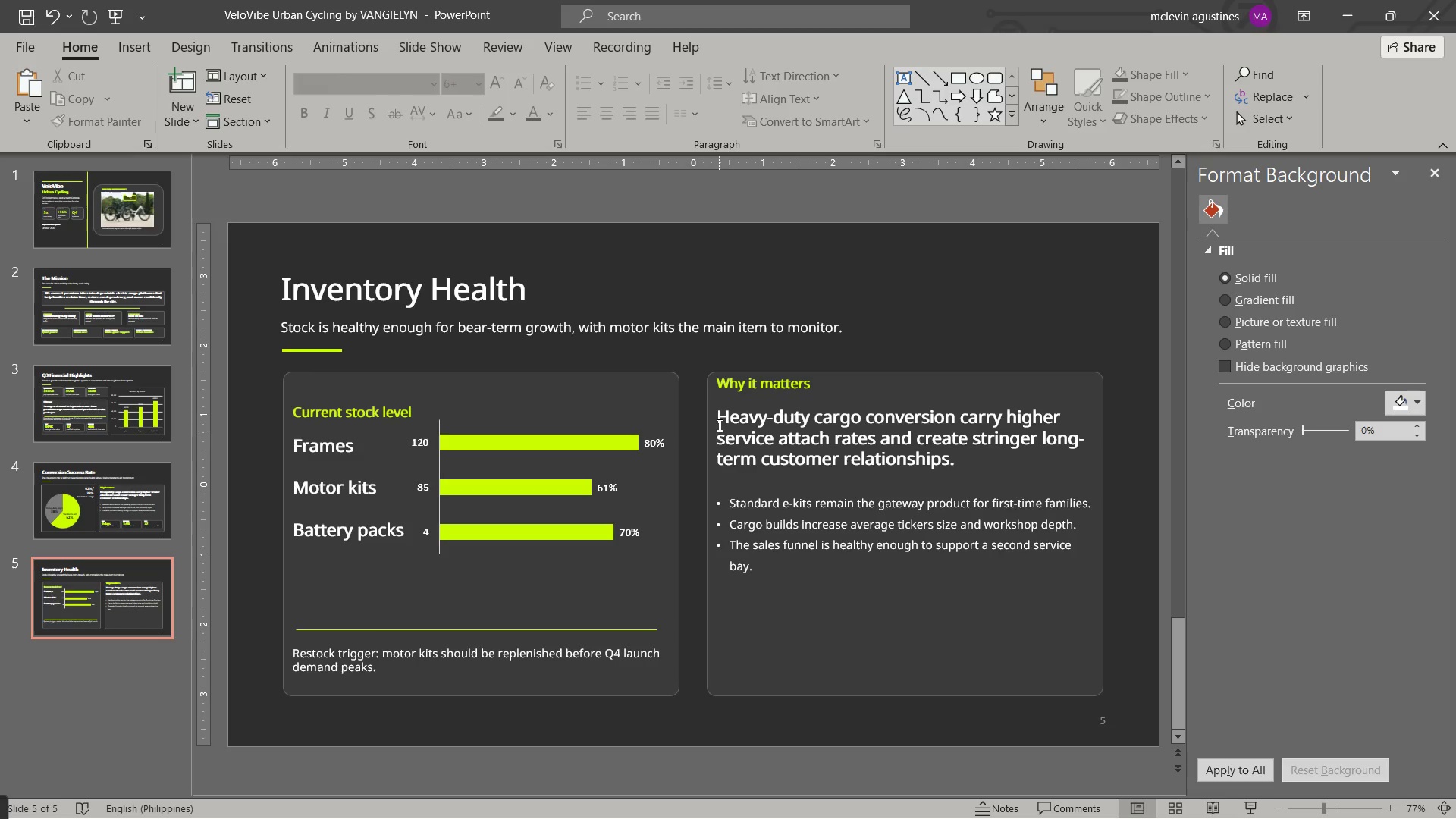 
wait(7.77)
 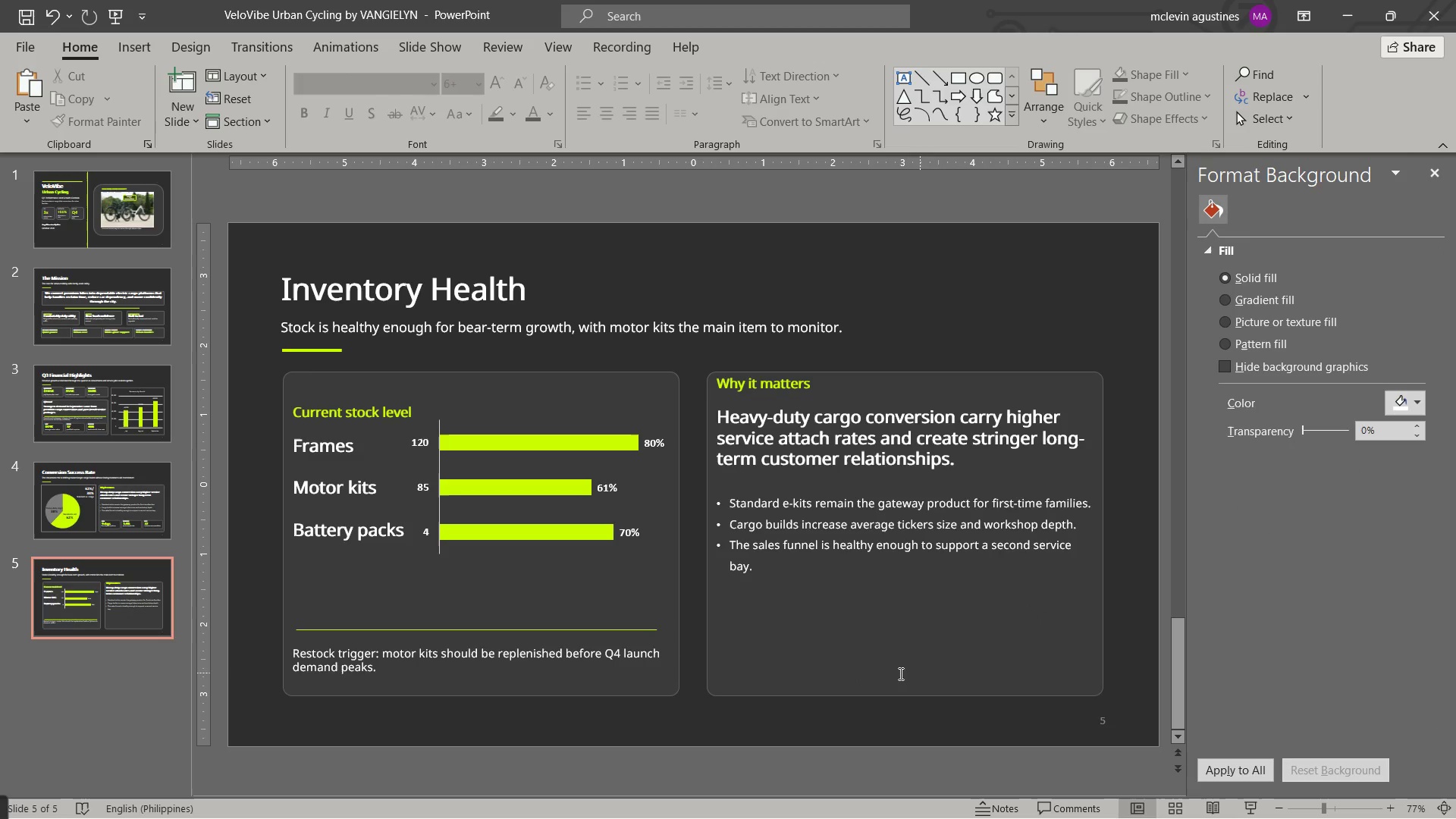 
left_click_drag(start_coordinate=[718, 380], to_coordinate=[1013, 620])
 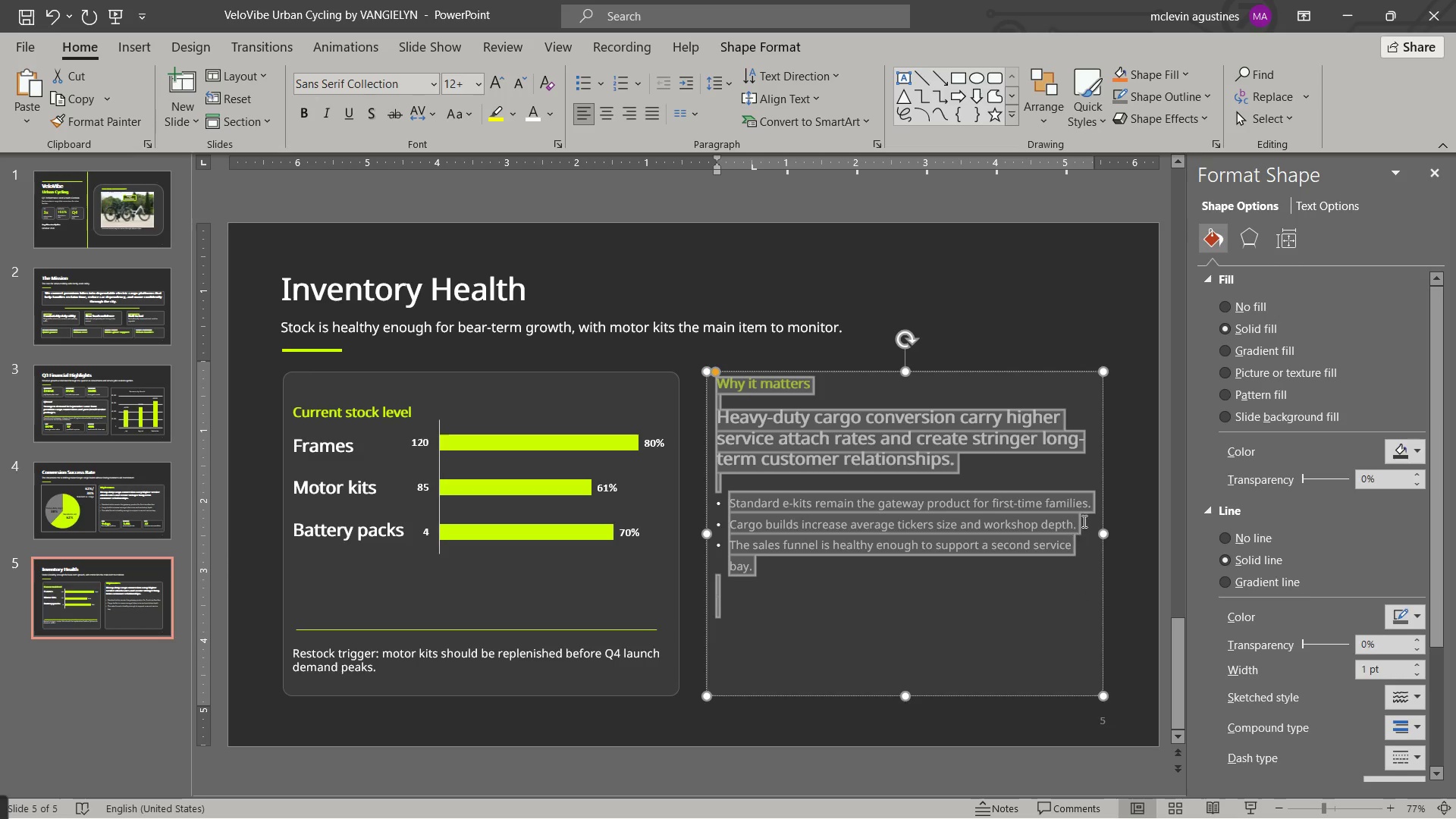 
hold_key(key=ShiftLeft, duration=2.05)
left_click([1082, 524])
 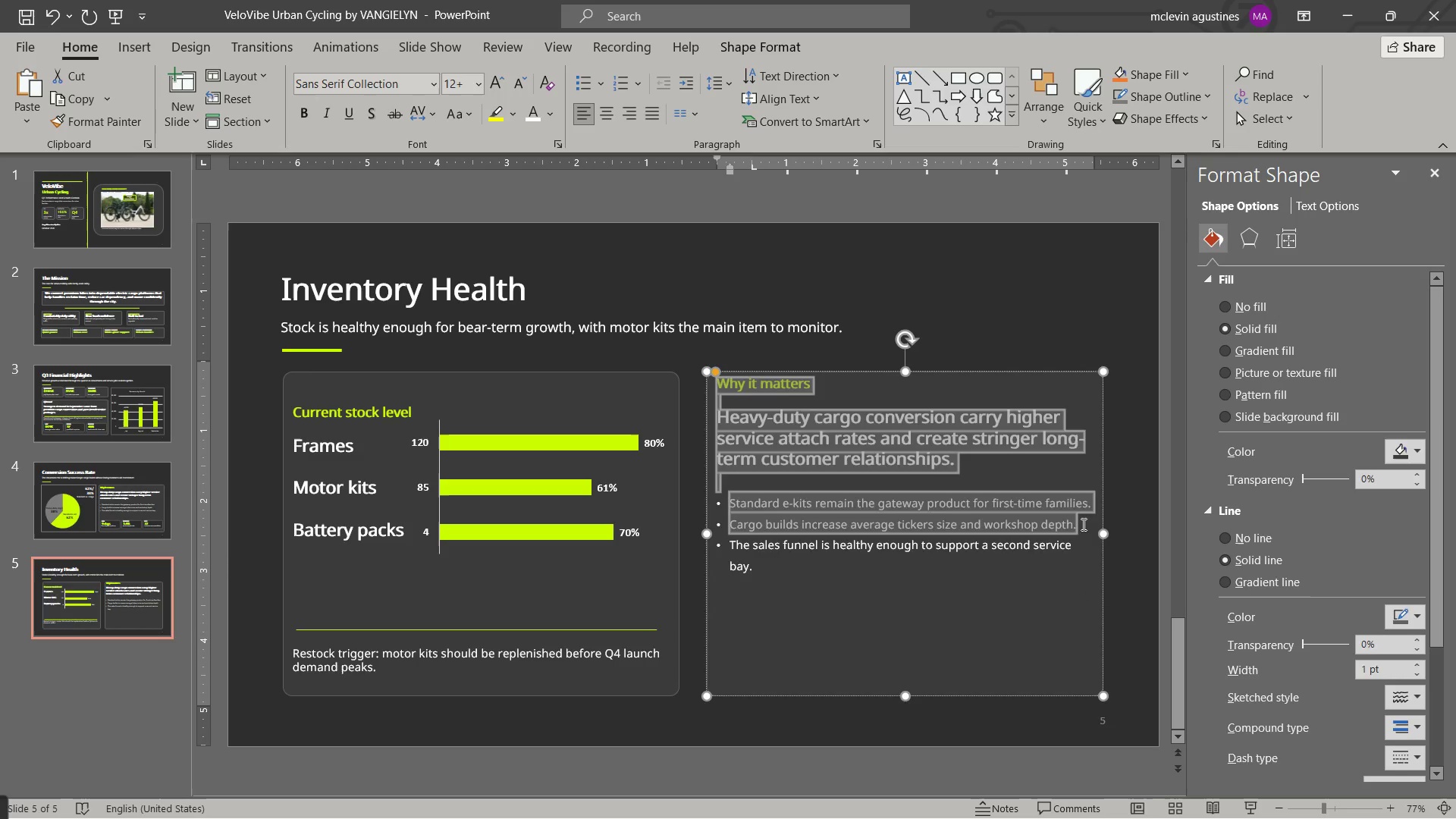 
type(inventory mix)
 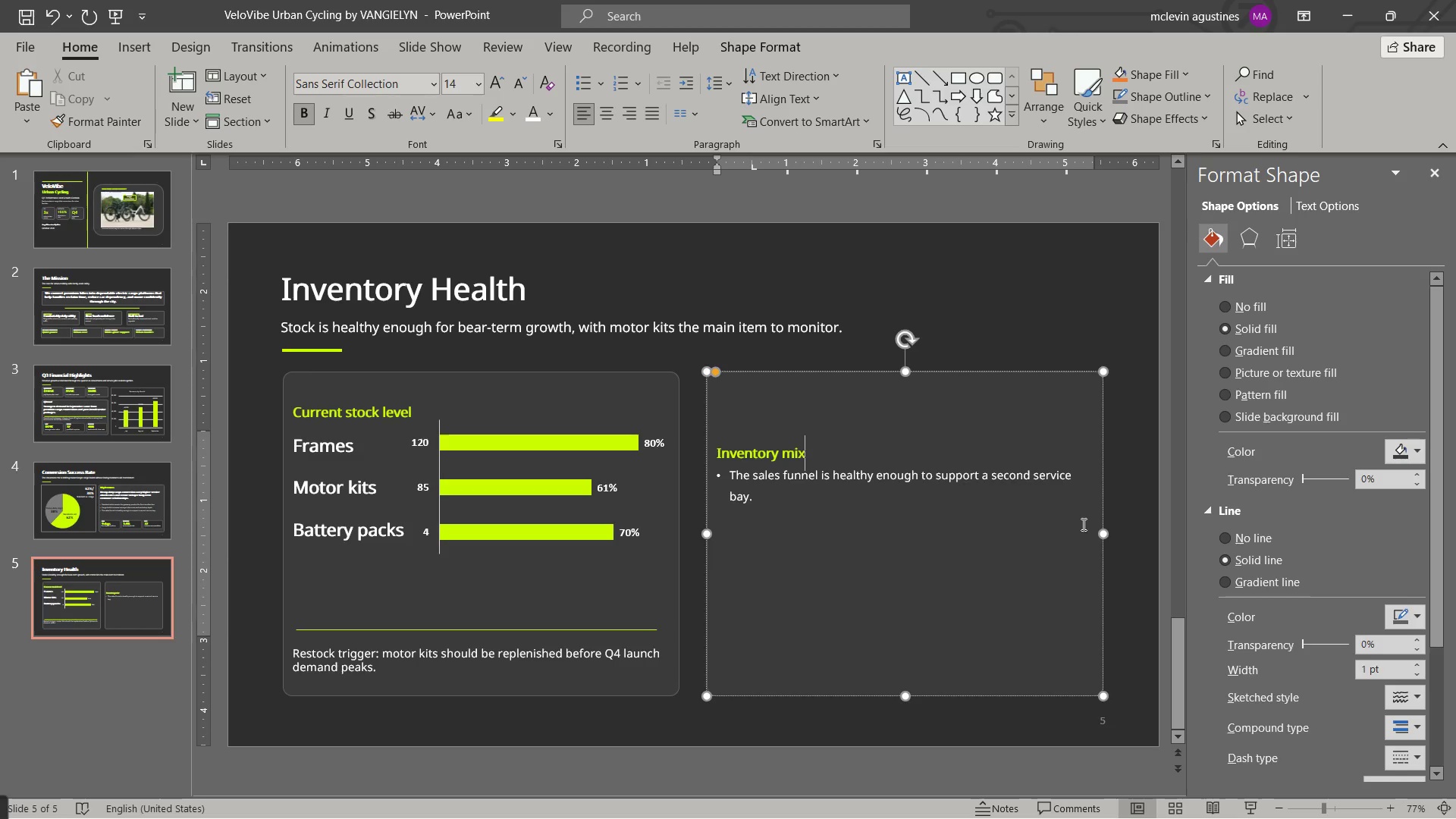 
key(Enter)
 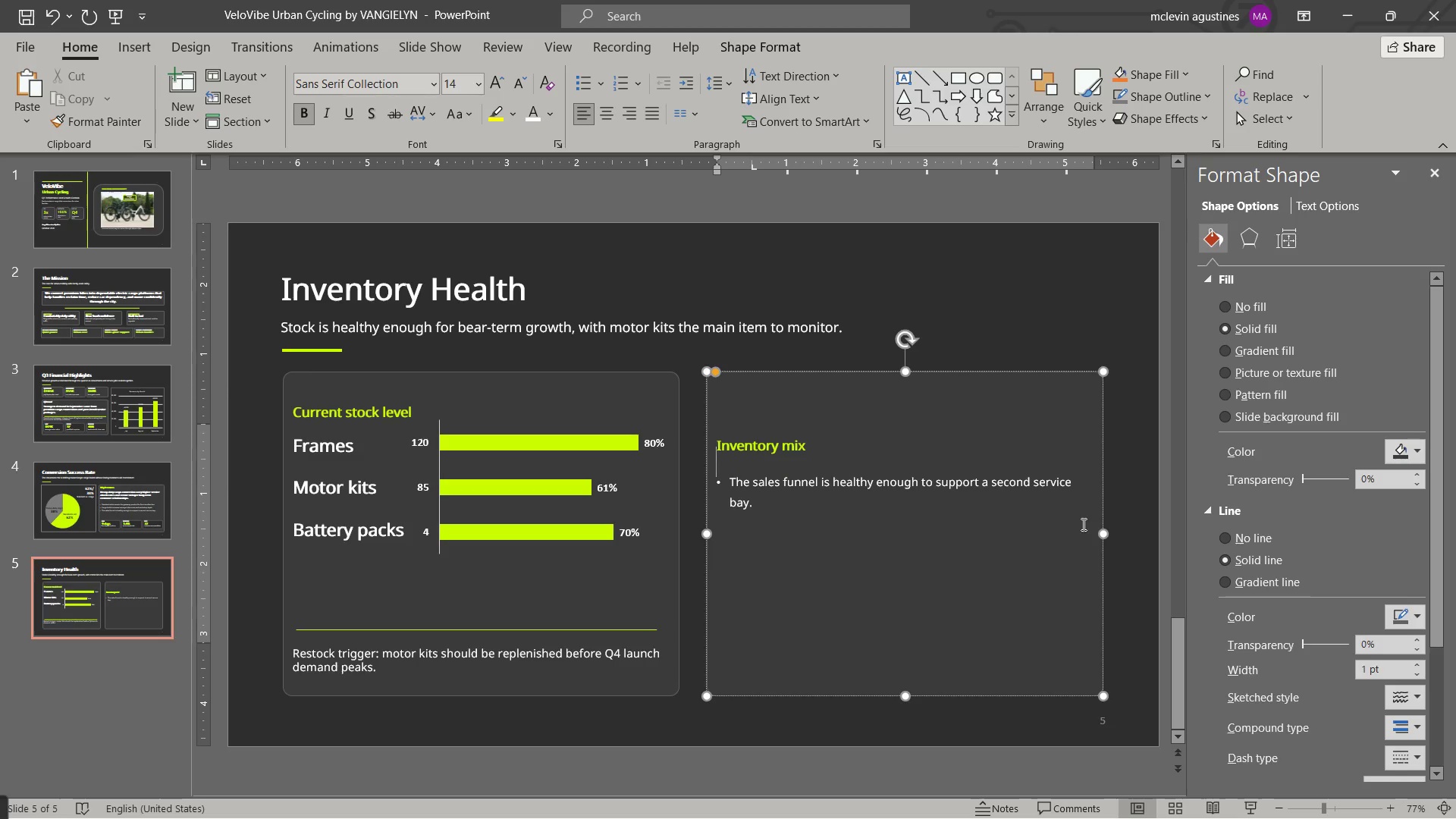 
key(ArrowUp)
 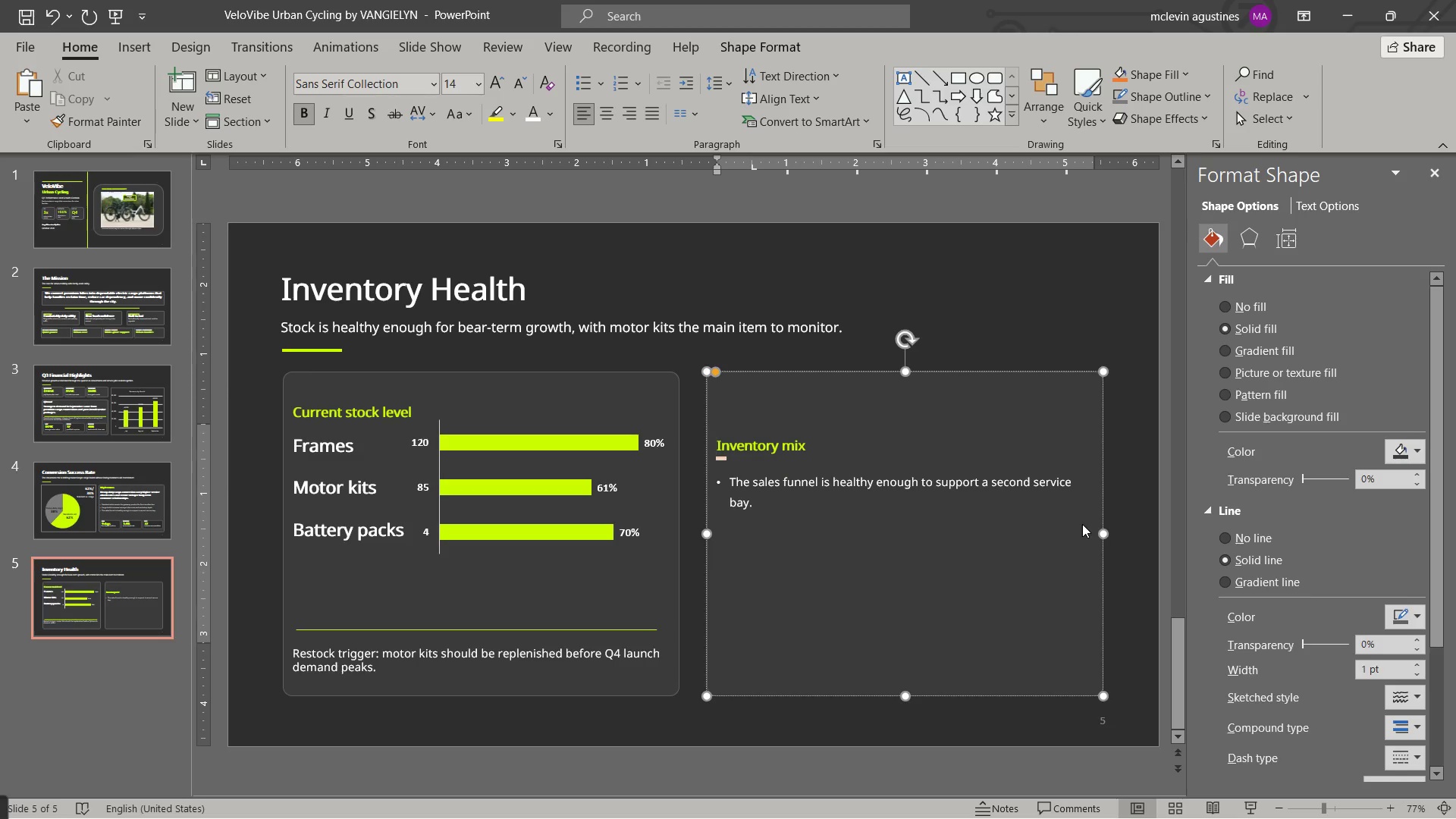 
key(ArrowUp)
 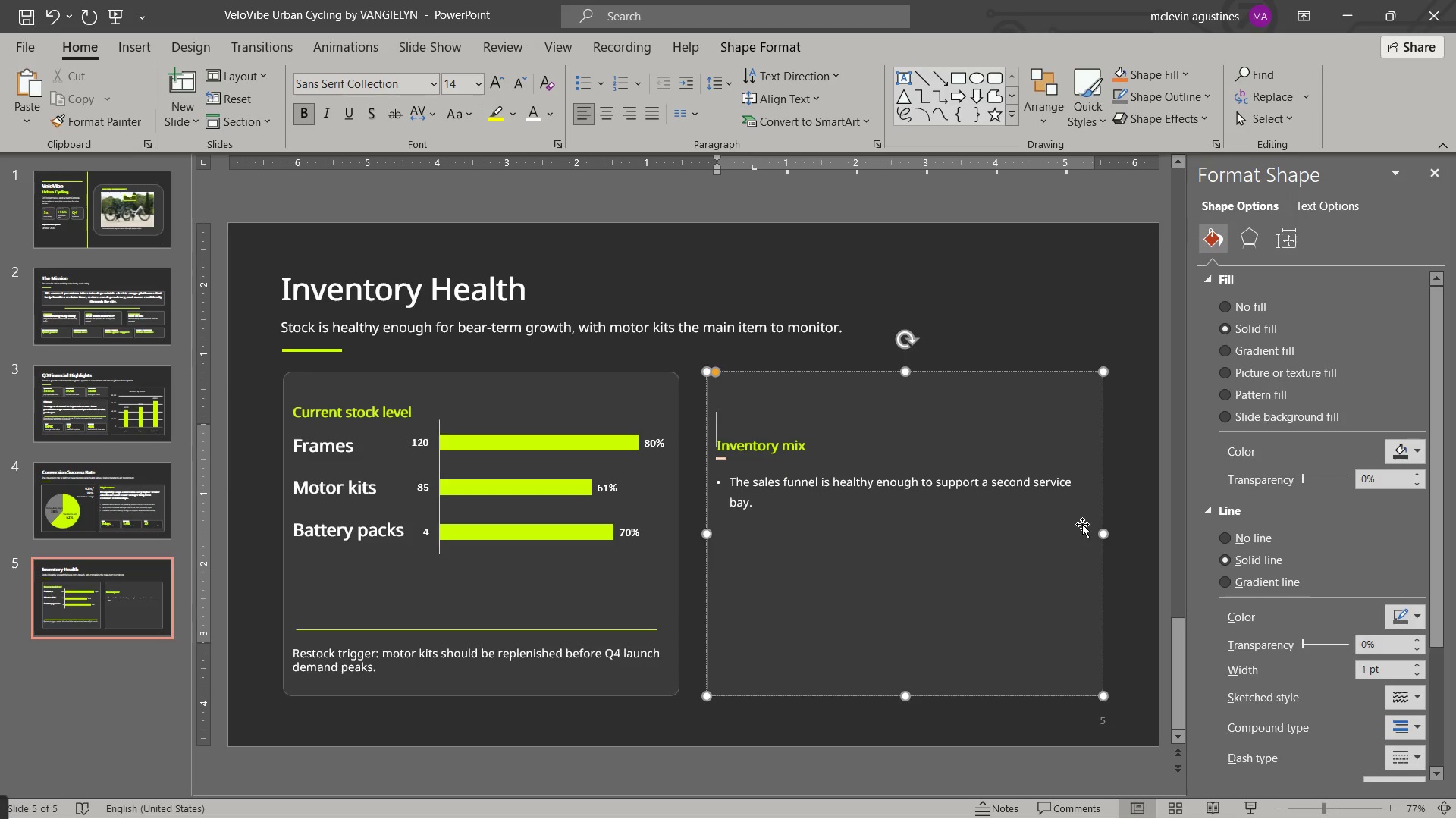 
key(ArrowDown)
 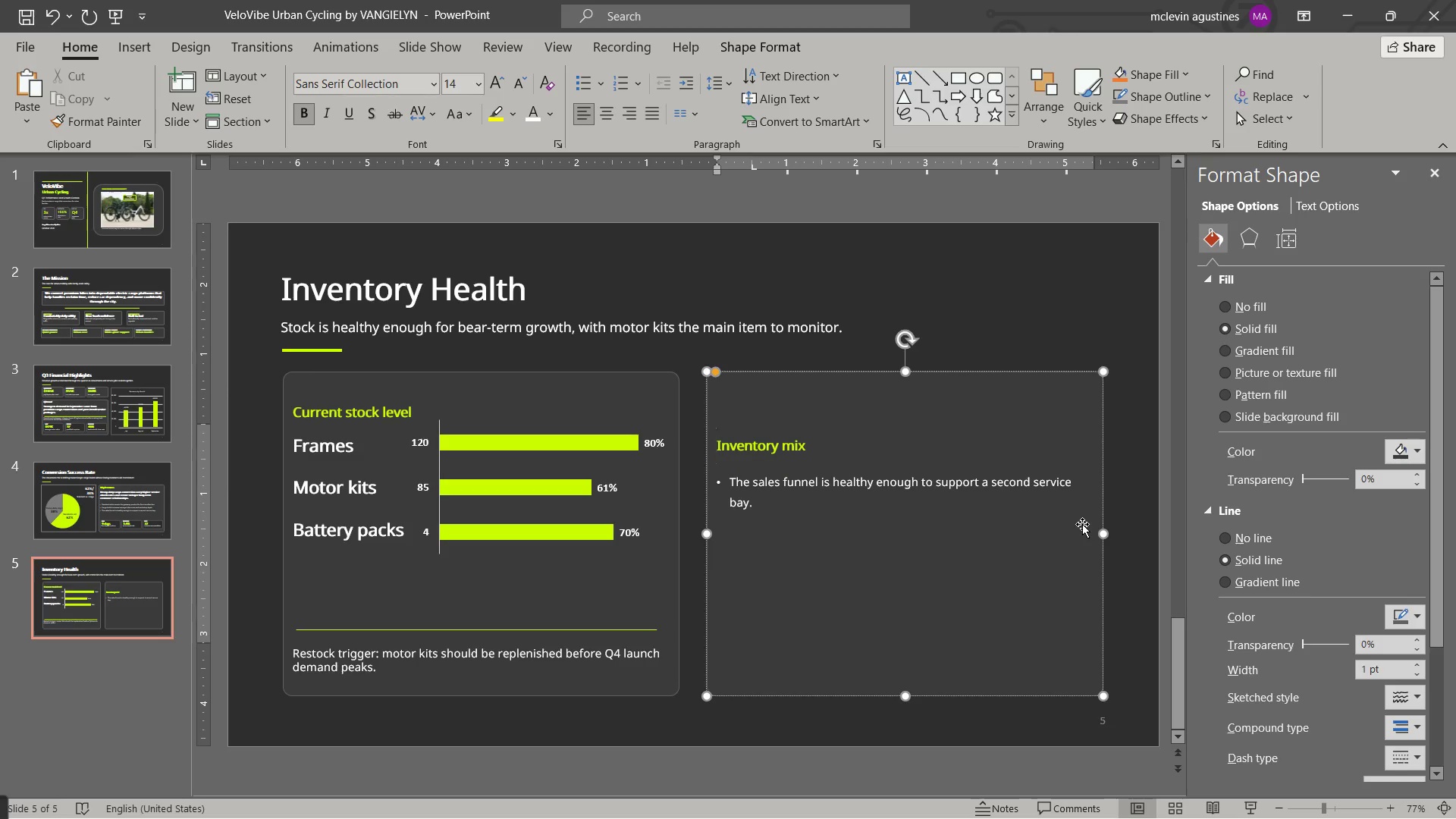 
key(ArrowDown)
 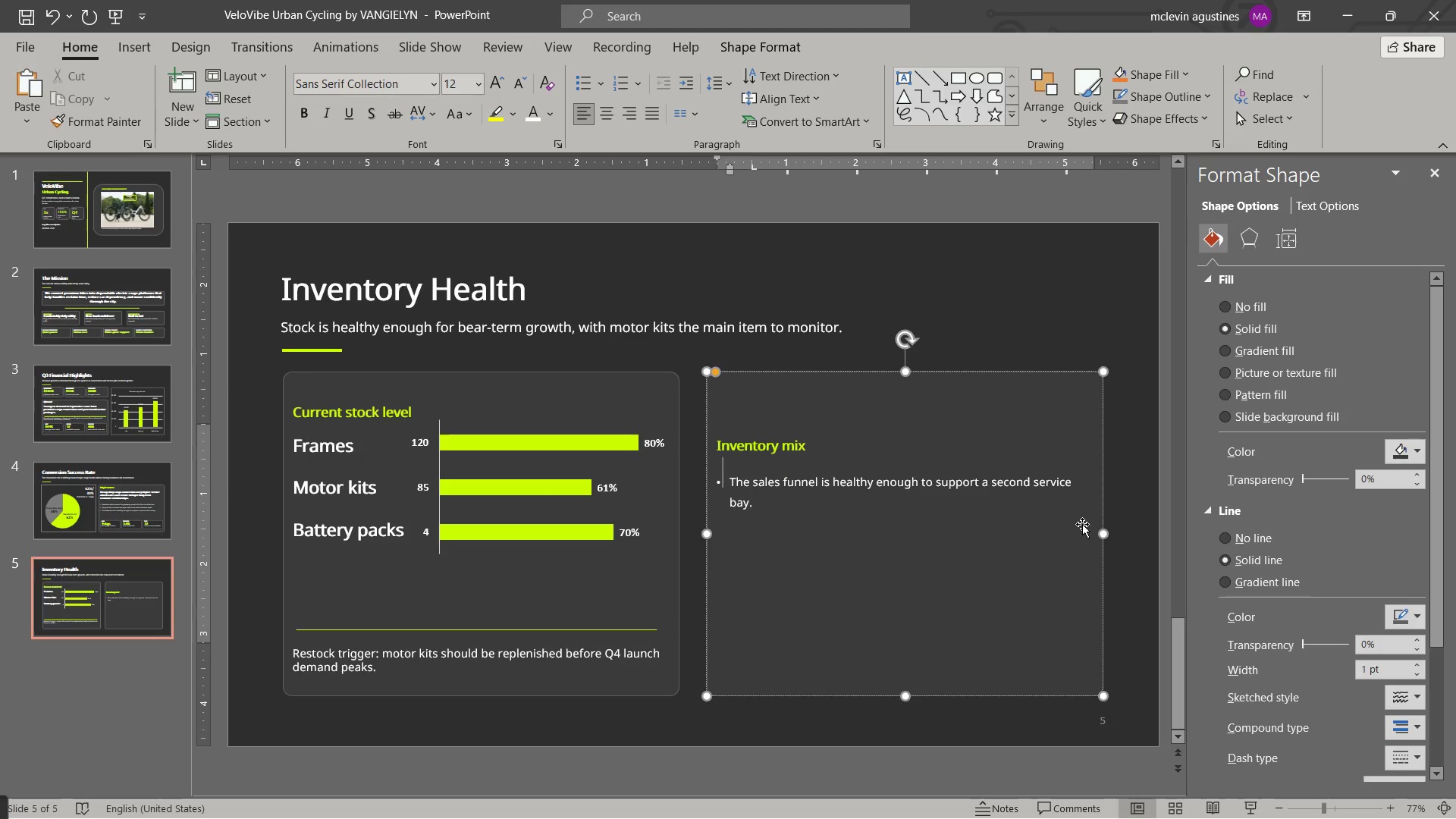 
key(ArrowDown)
 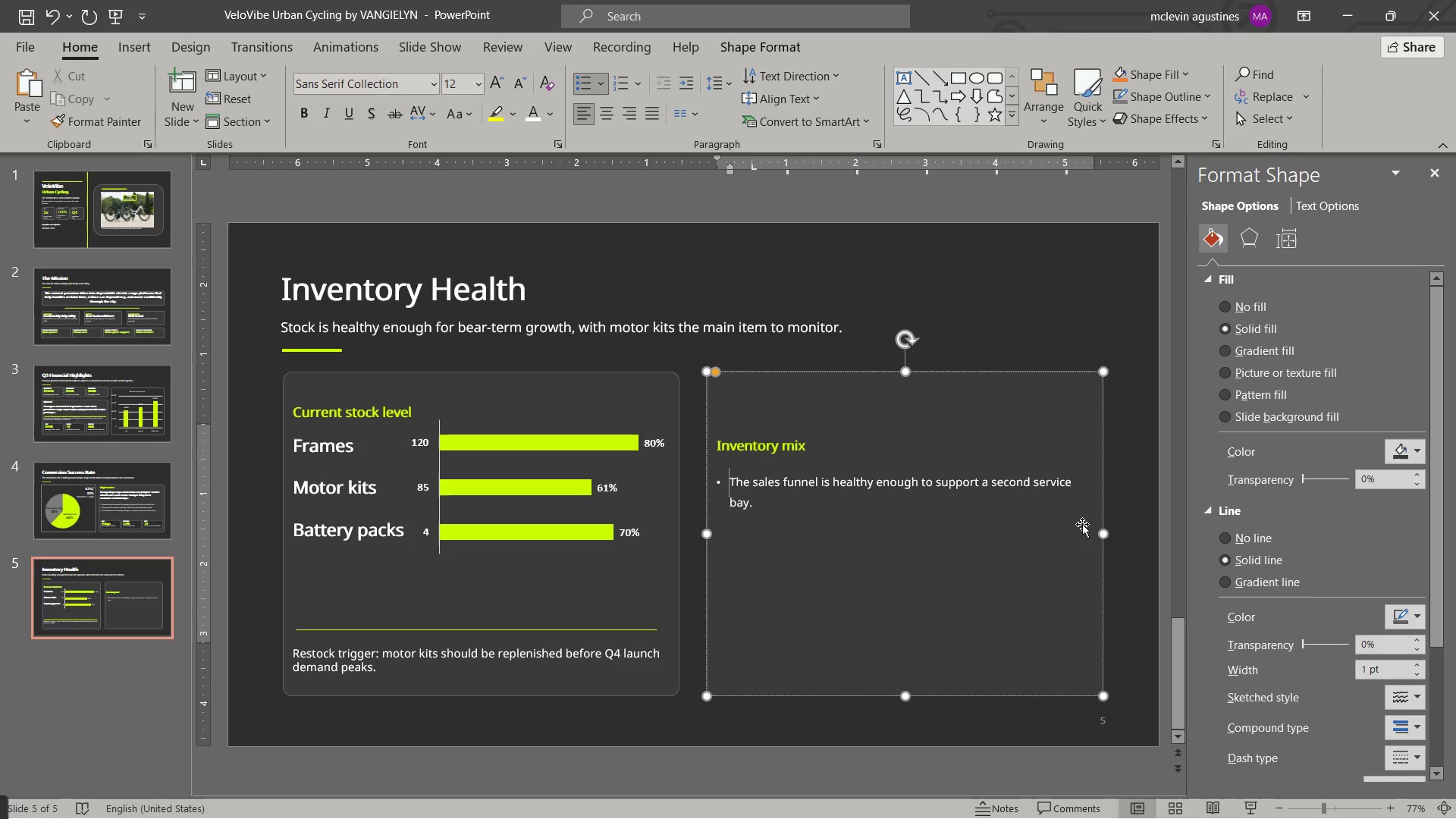 
key(Backspace)
 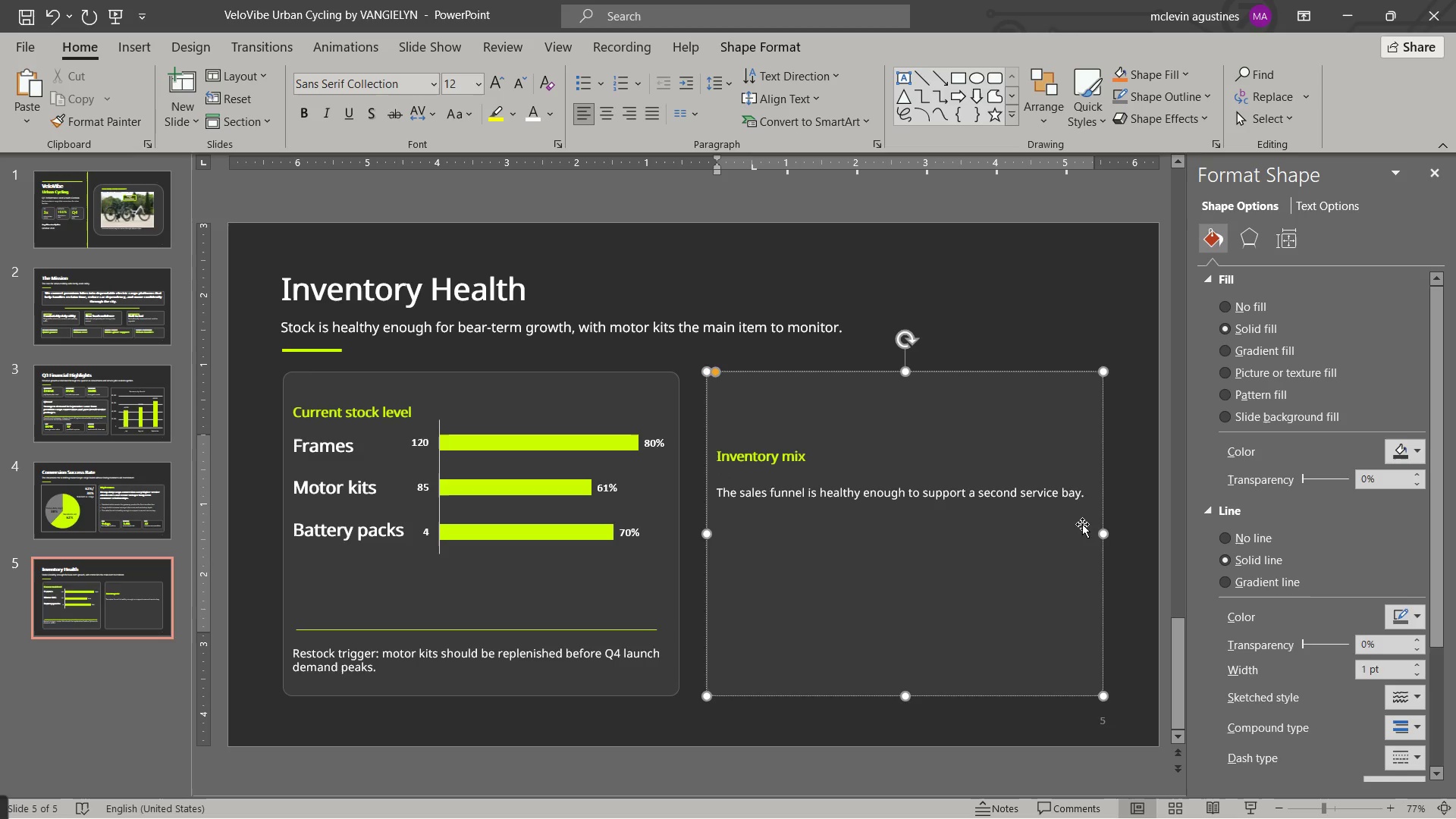 
key(Shift+ArrowDown)
 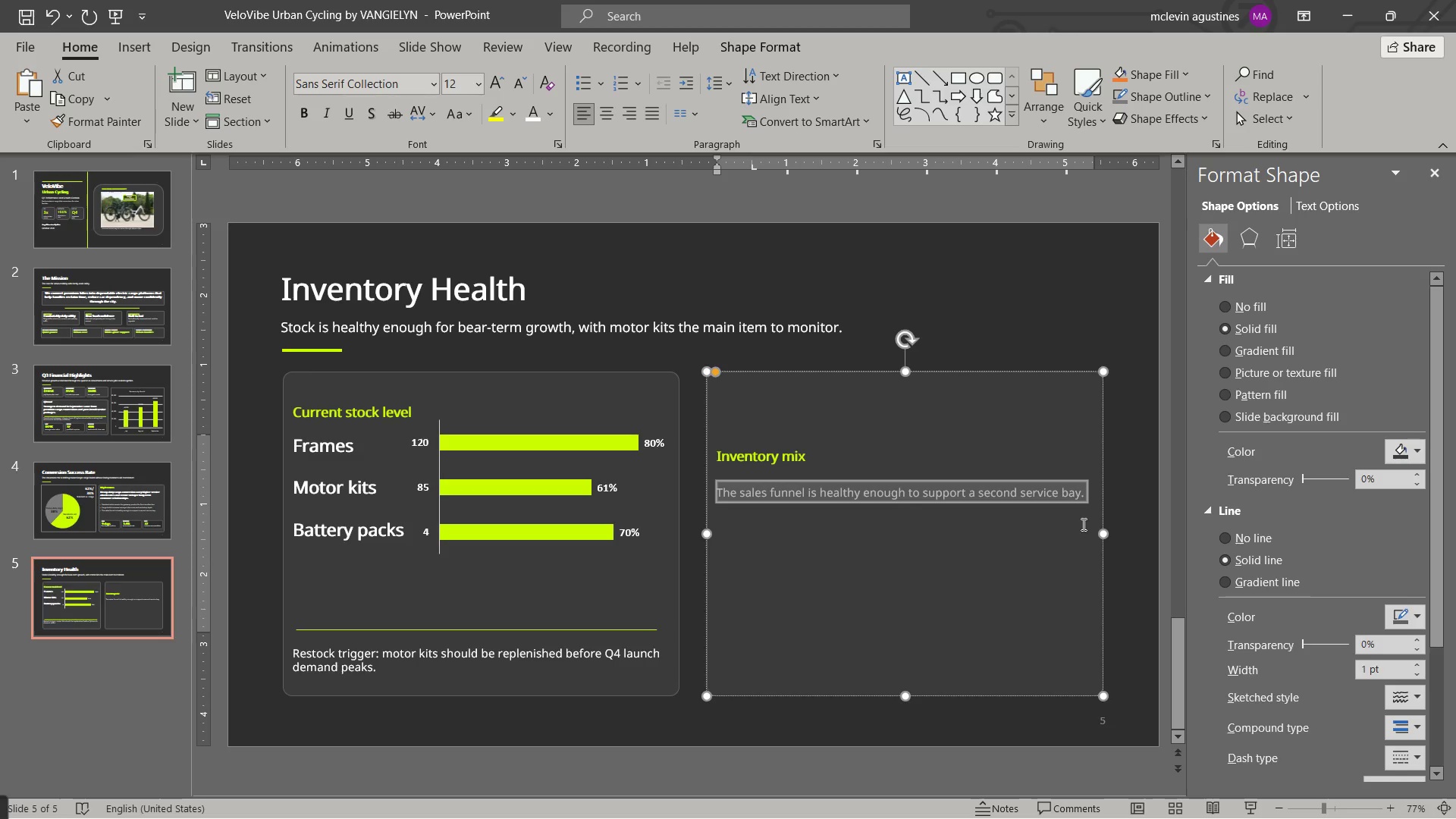 
type(frames support the current build plan. motor kits are the tightest item and drive the most urgent purchase order.)
 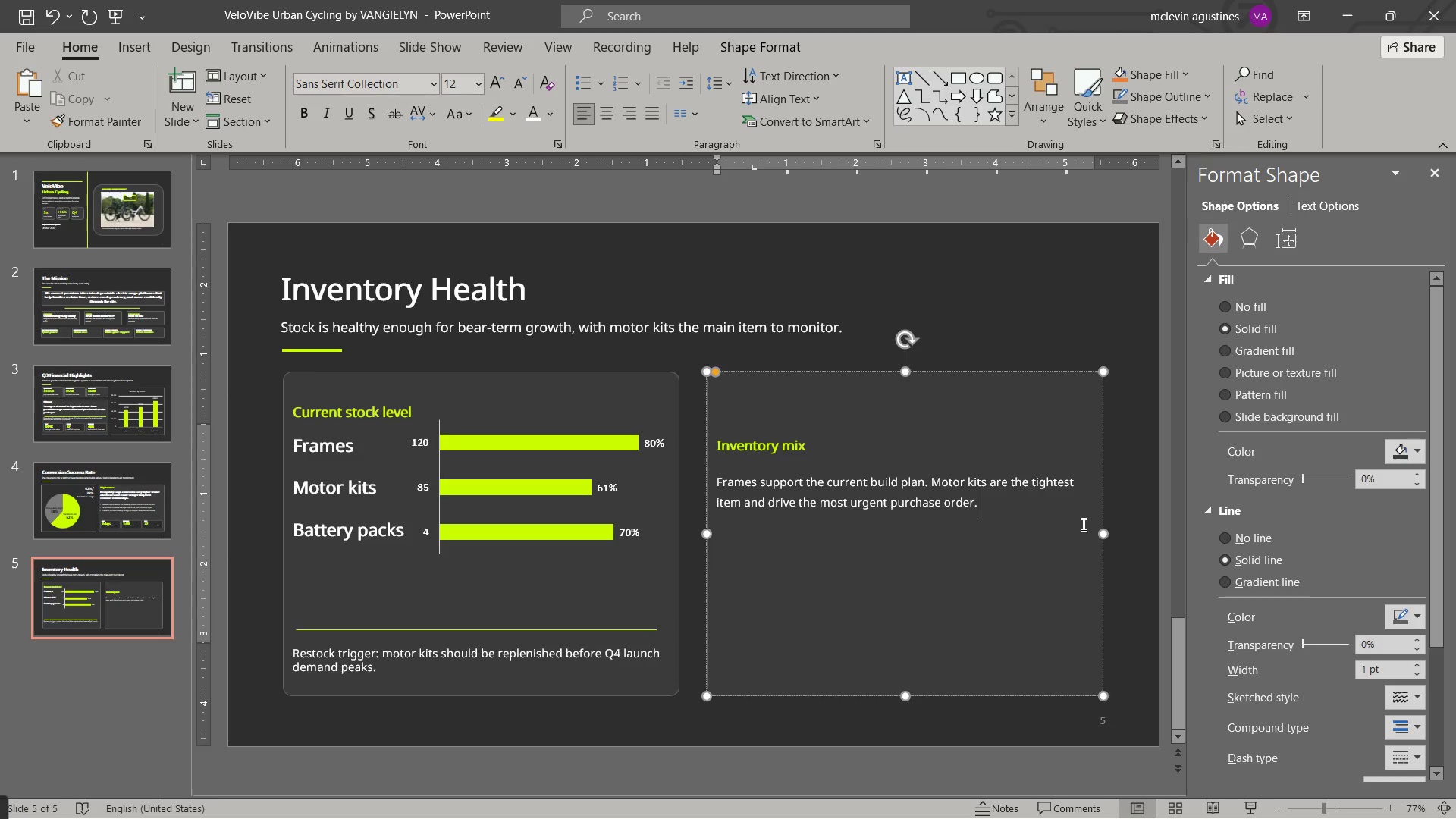 
key(ArrowUp)
 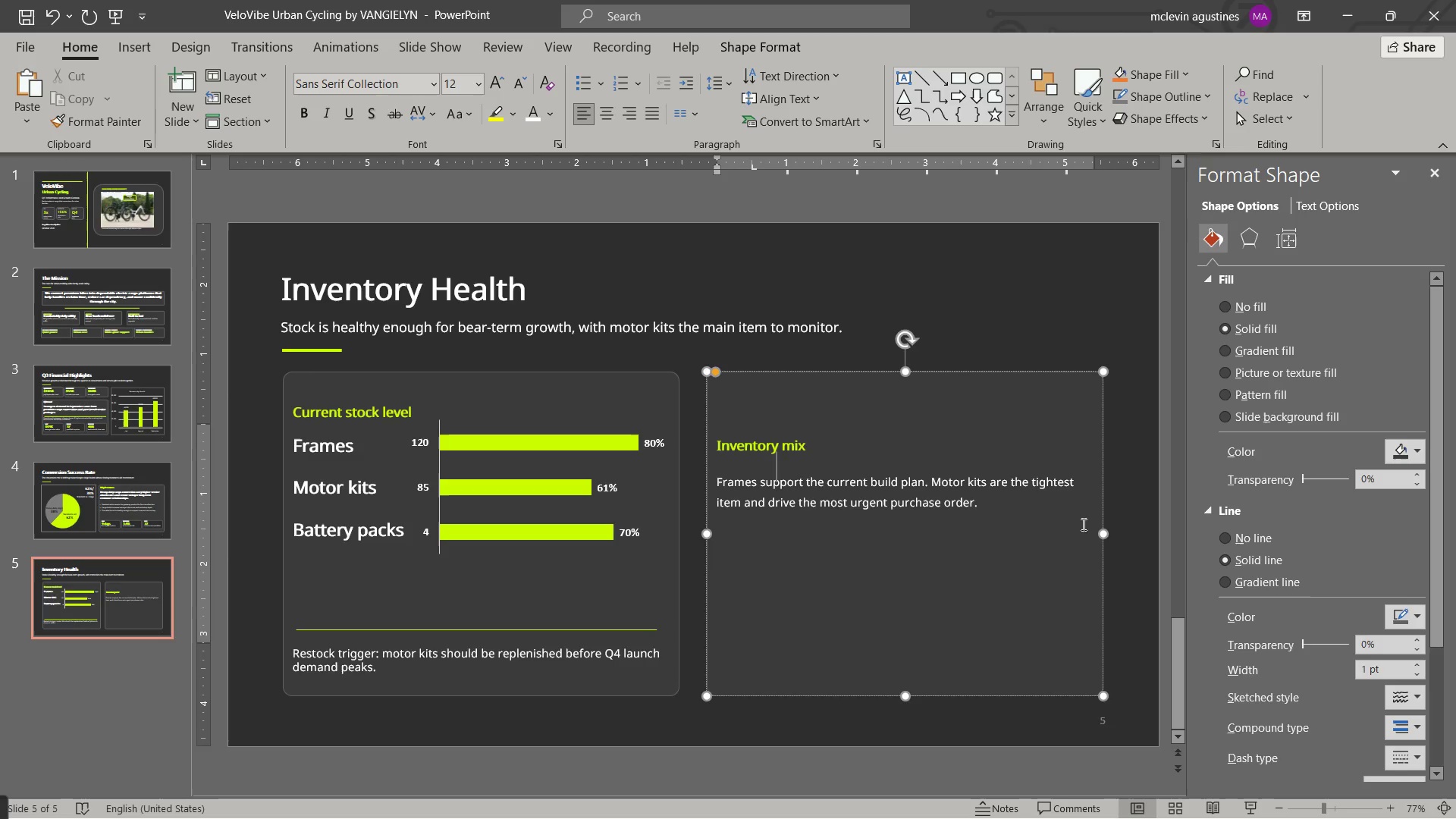 
key(ArrowUp)
 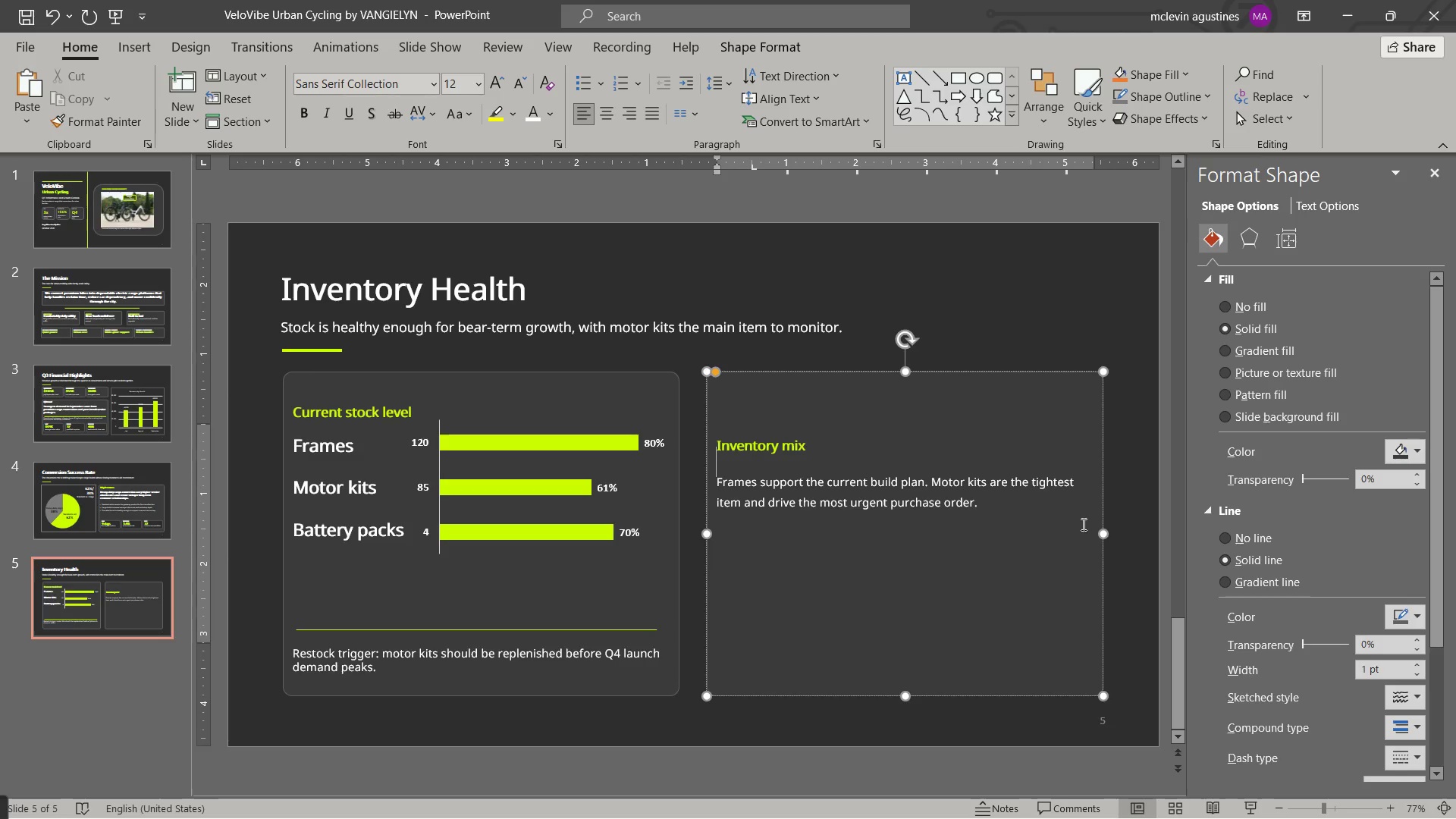 
key(ArrowUp)
 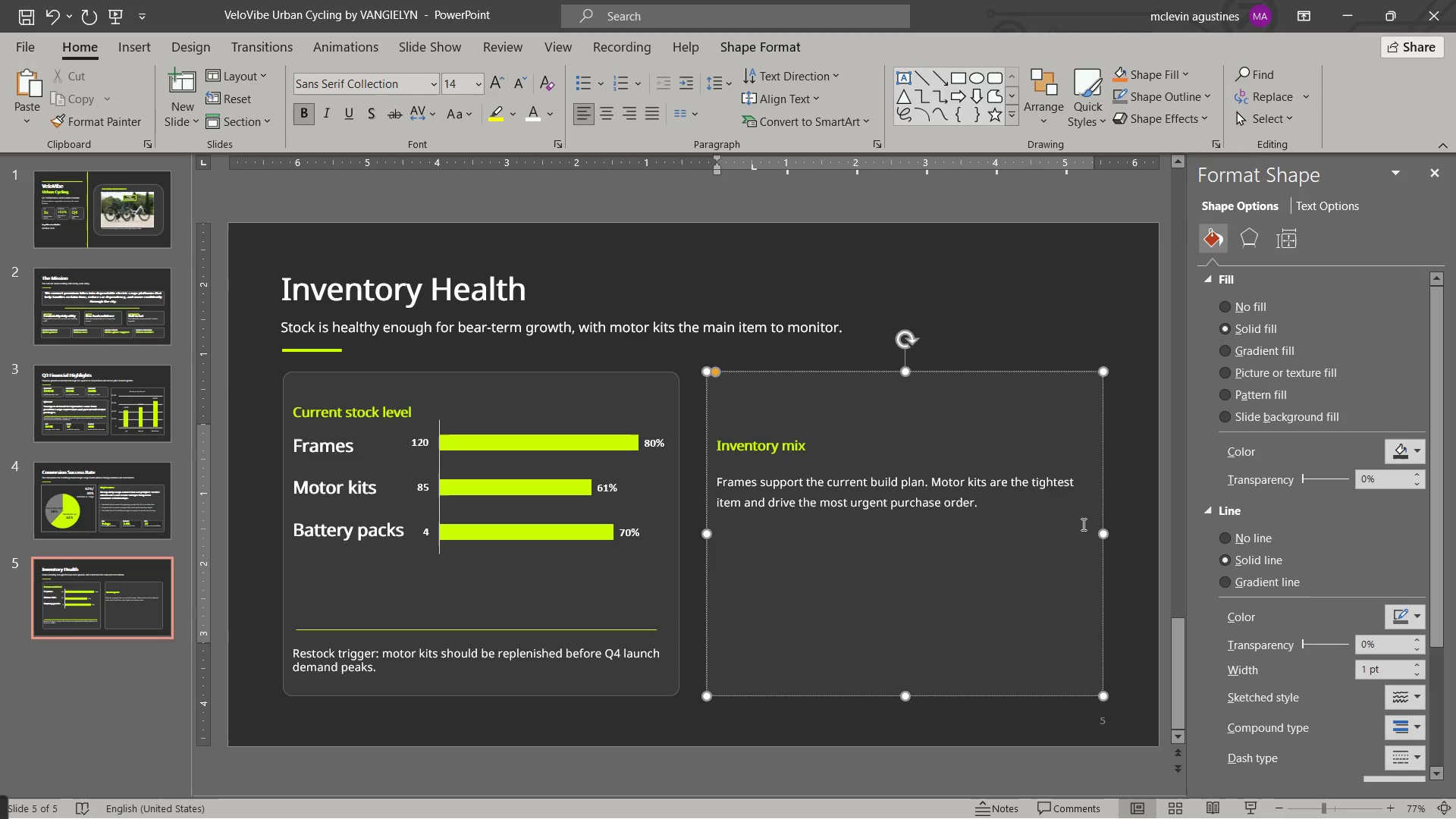 
key(Enter)
 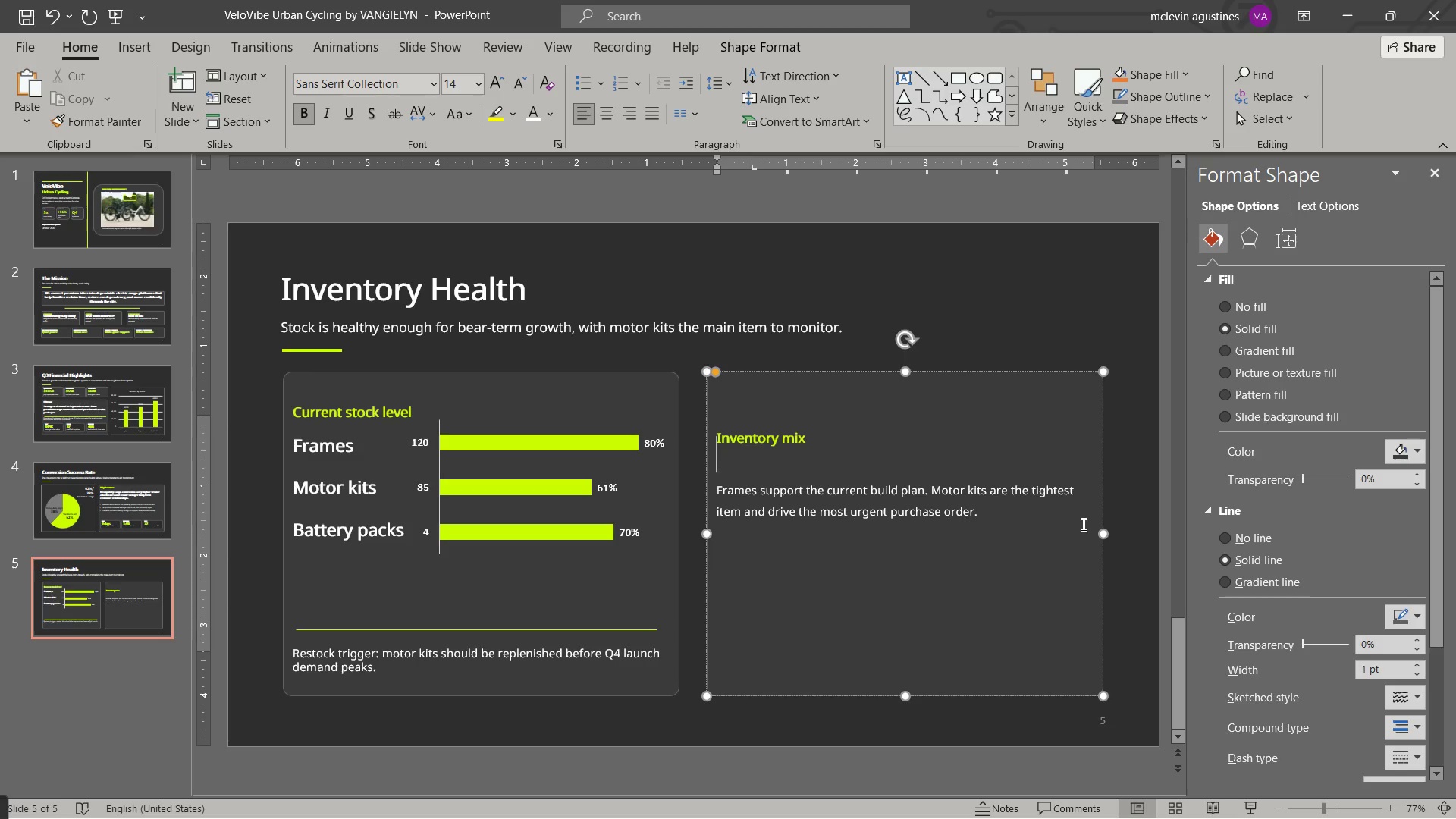 
key(Enter)
 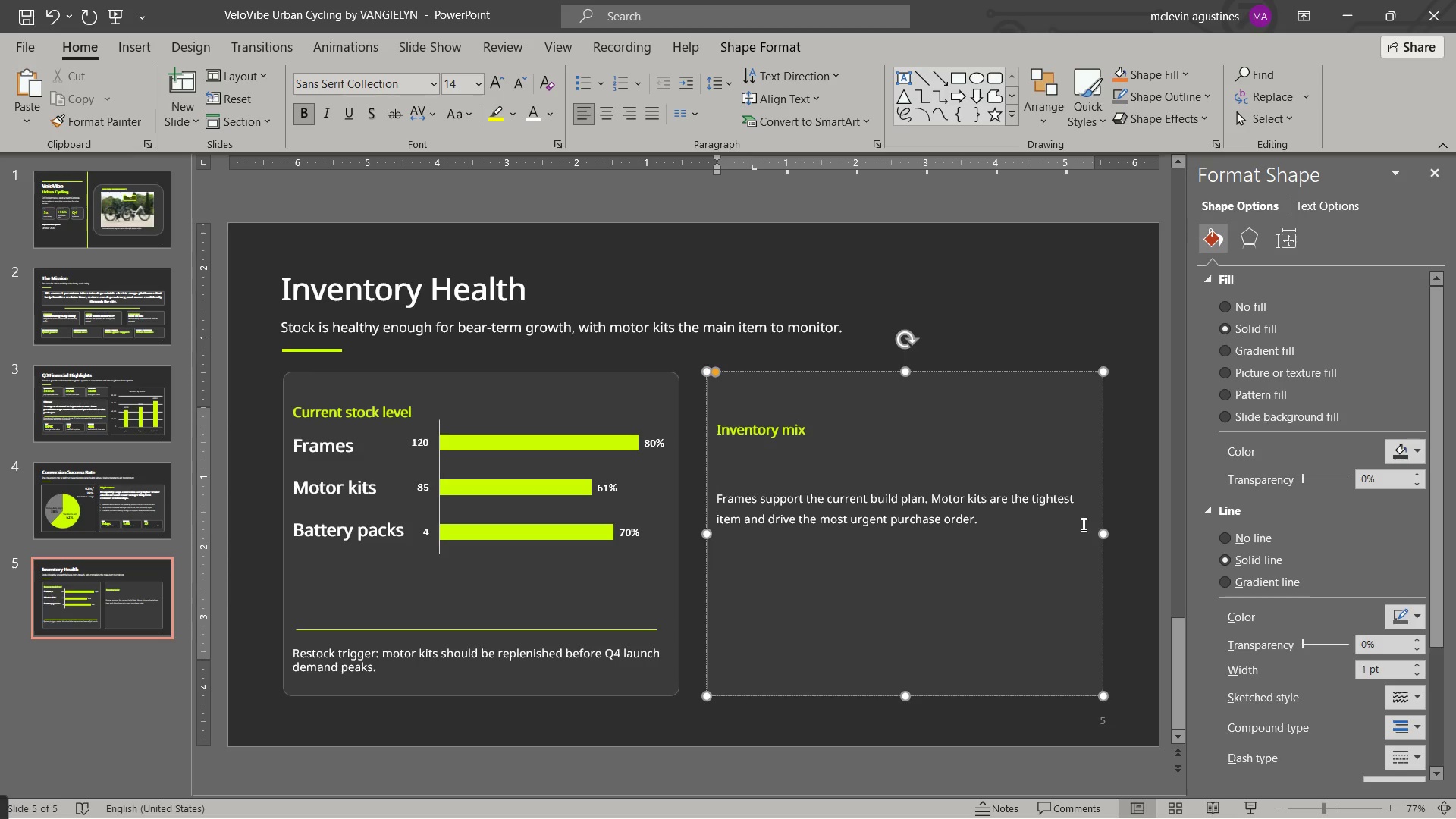 
key(Enter)
 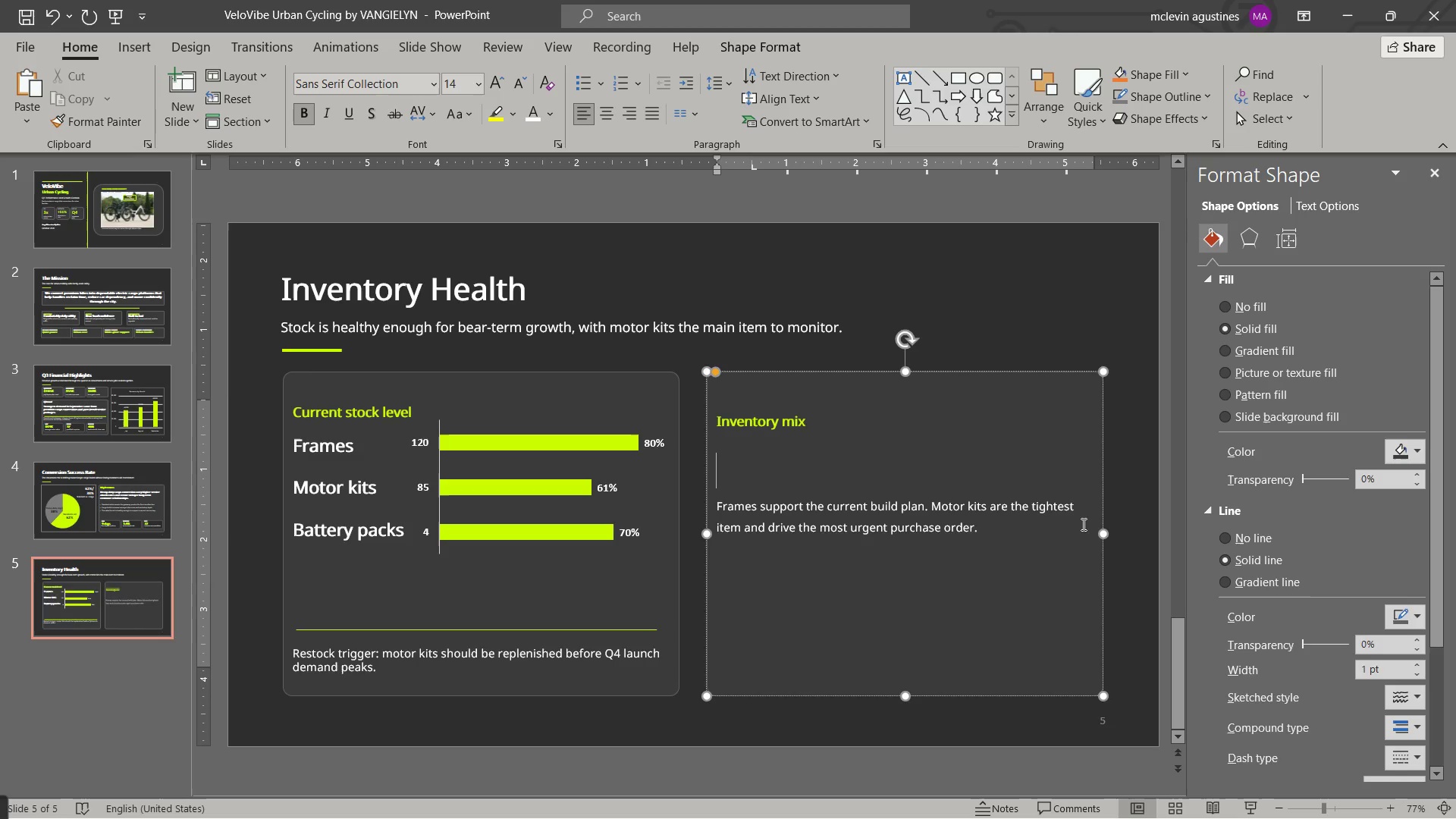 
key(Enter)
 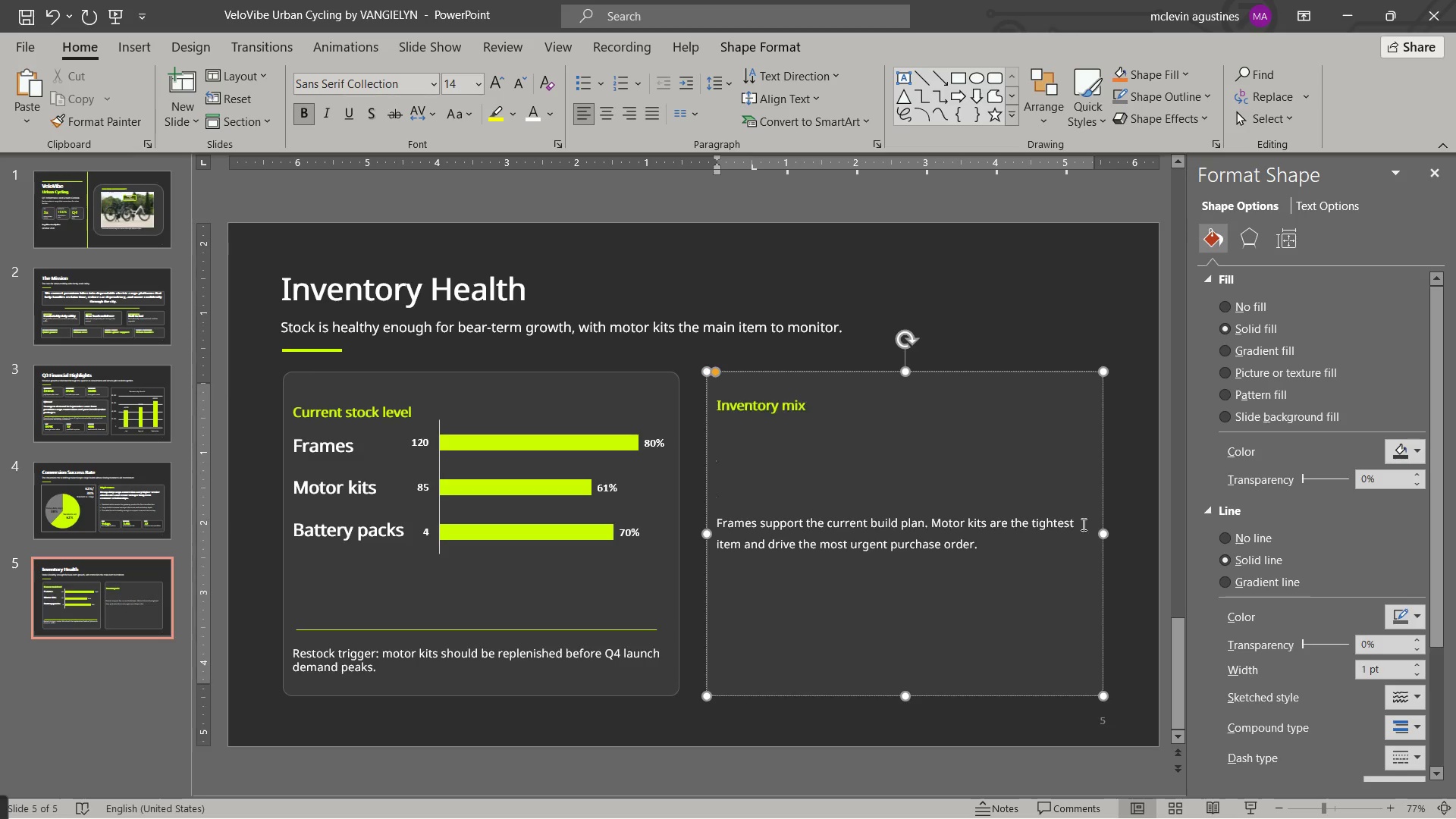 
key(Enter)
 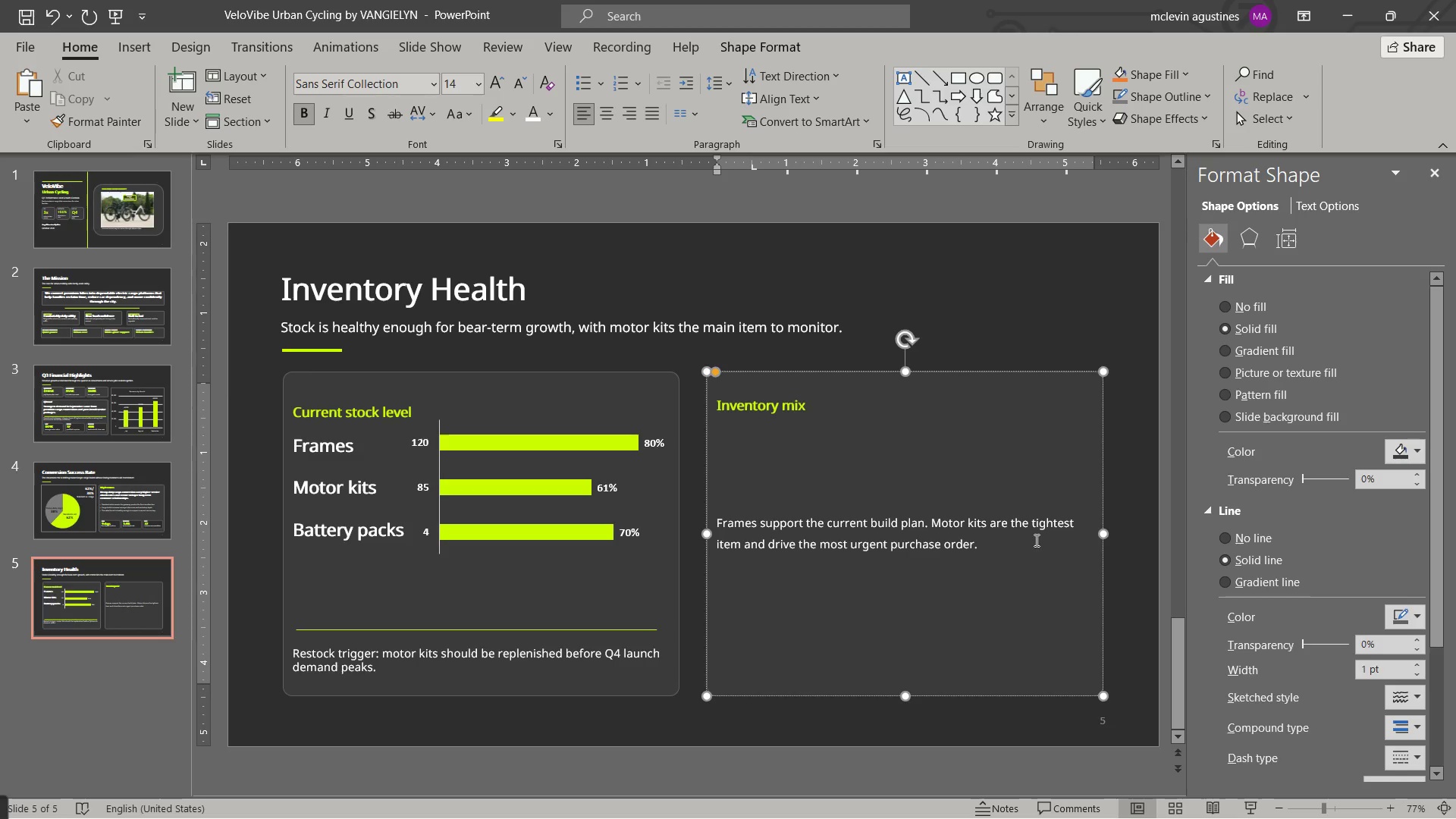 
left_click_drag(start_coordinate=[1009, 546], to_coordinate=[1059, 748])
 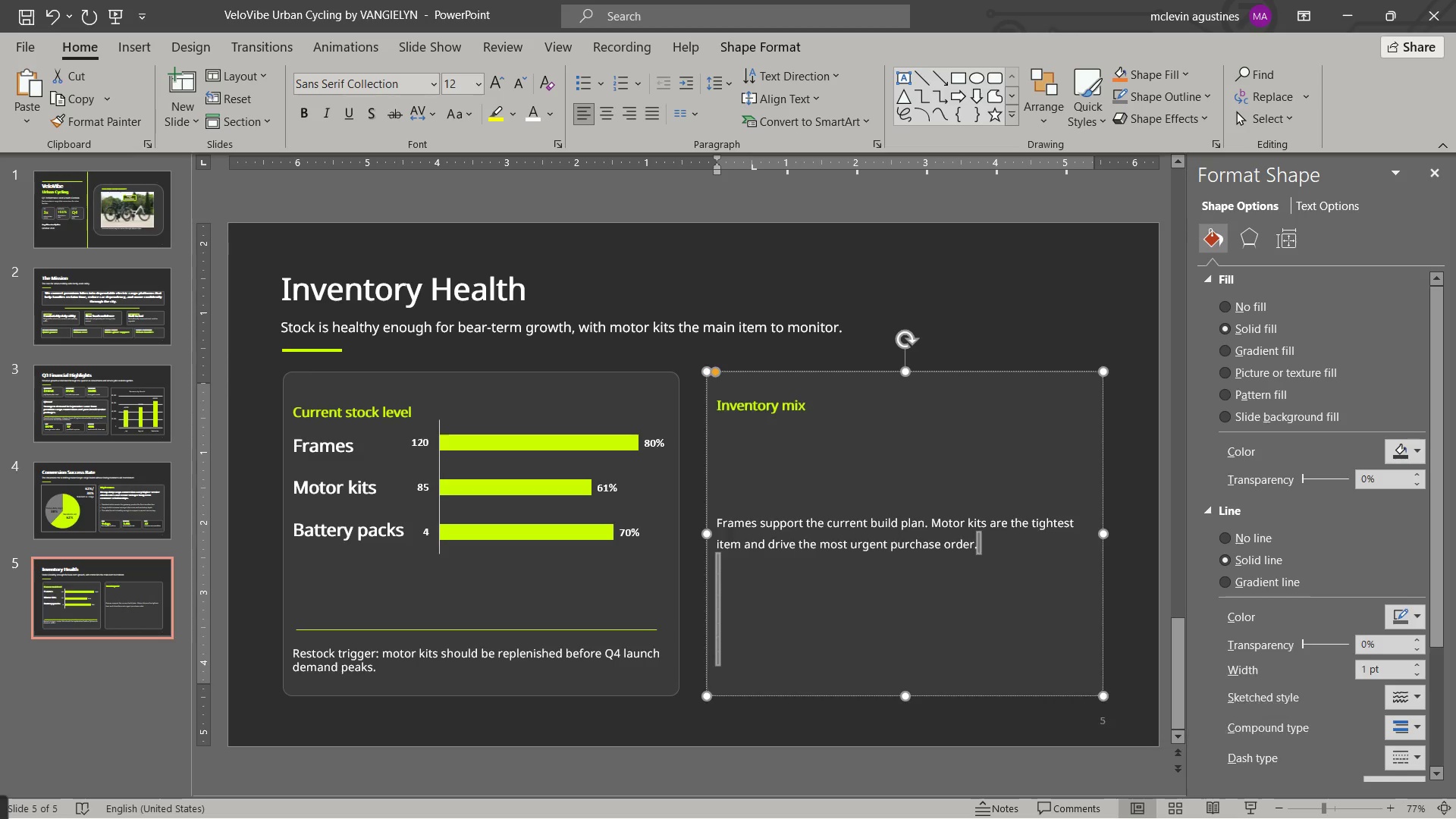 
key(Delete)
 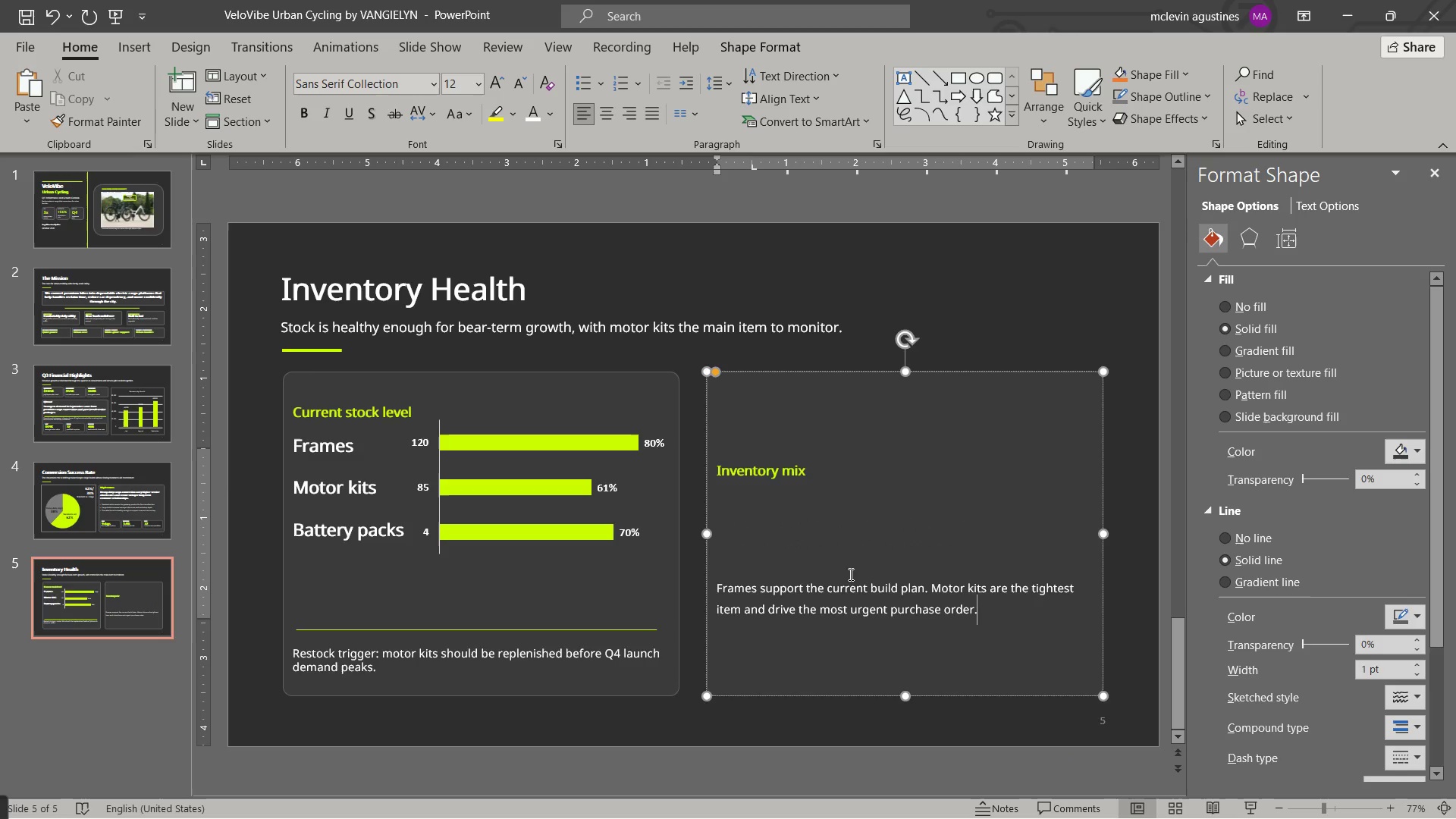 
left_click([849, 574])
 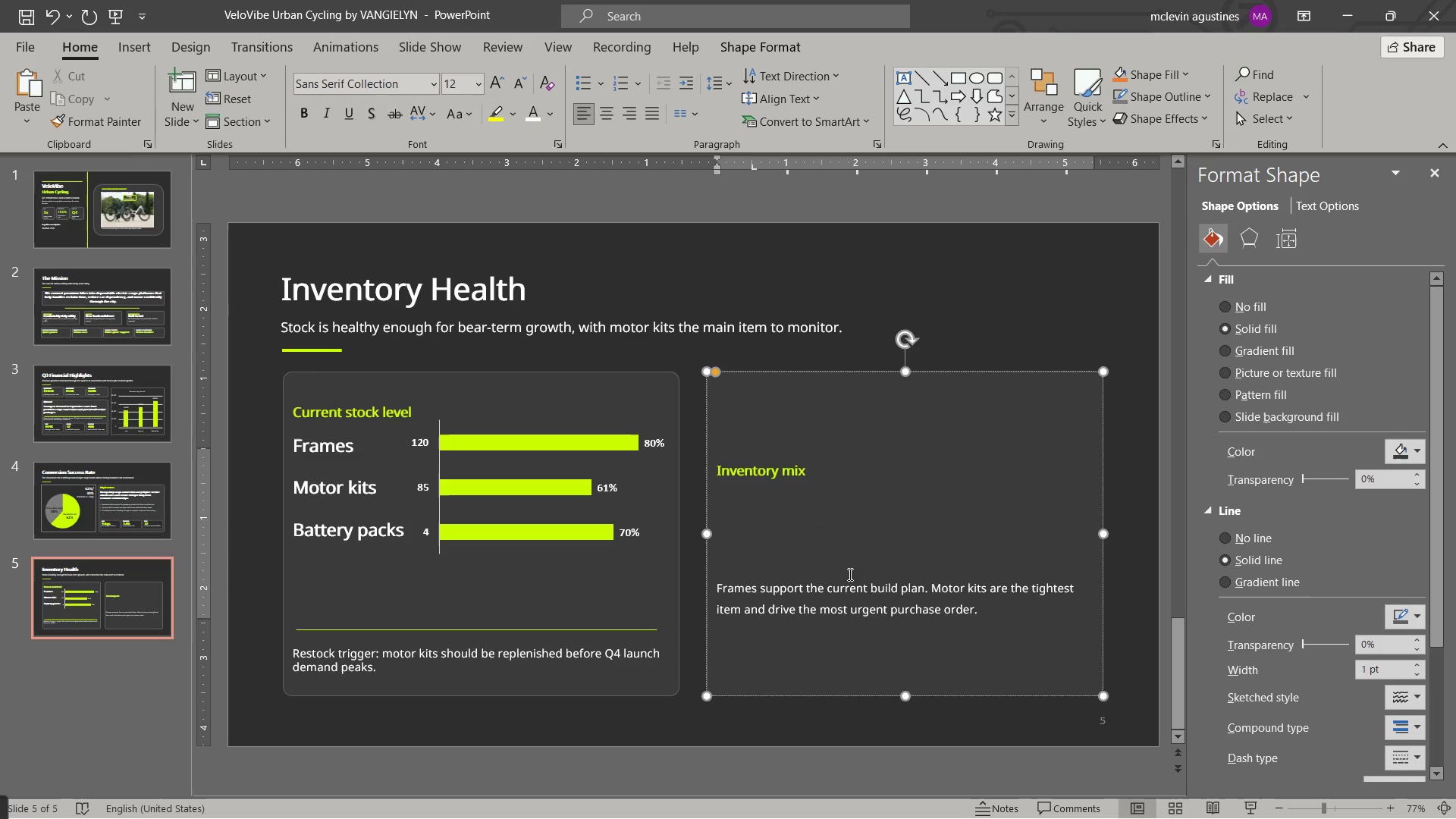 
key(Enter)
 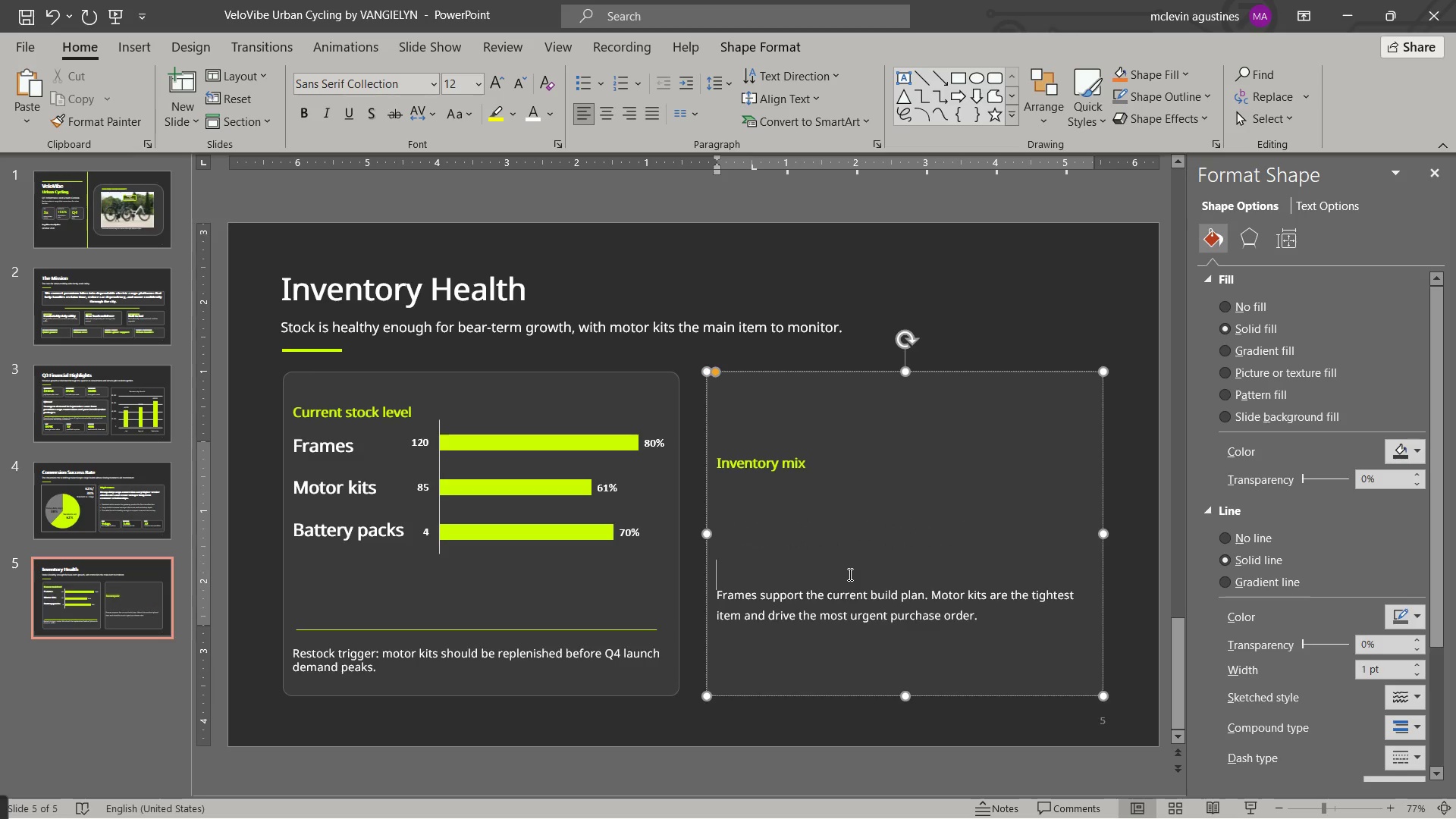 
key(Enter)
 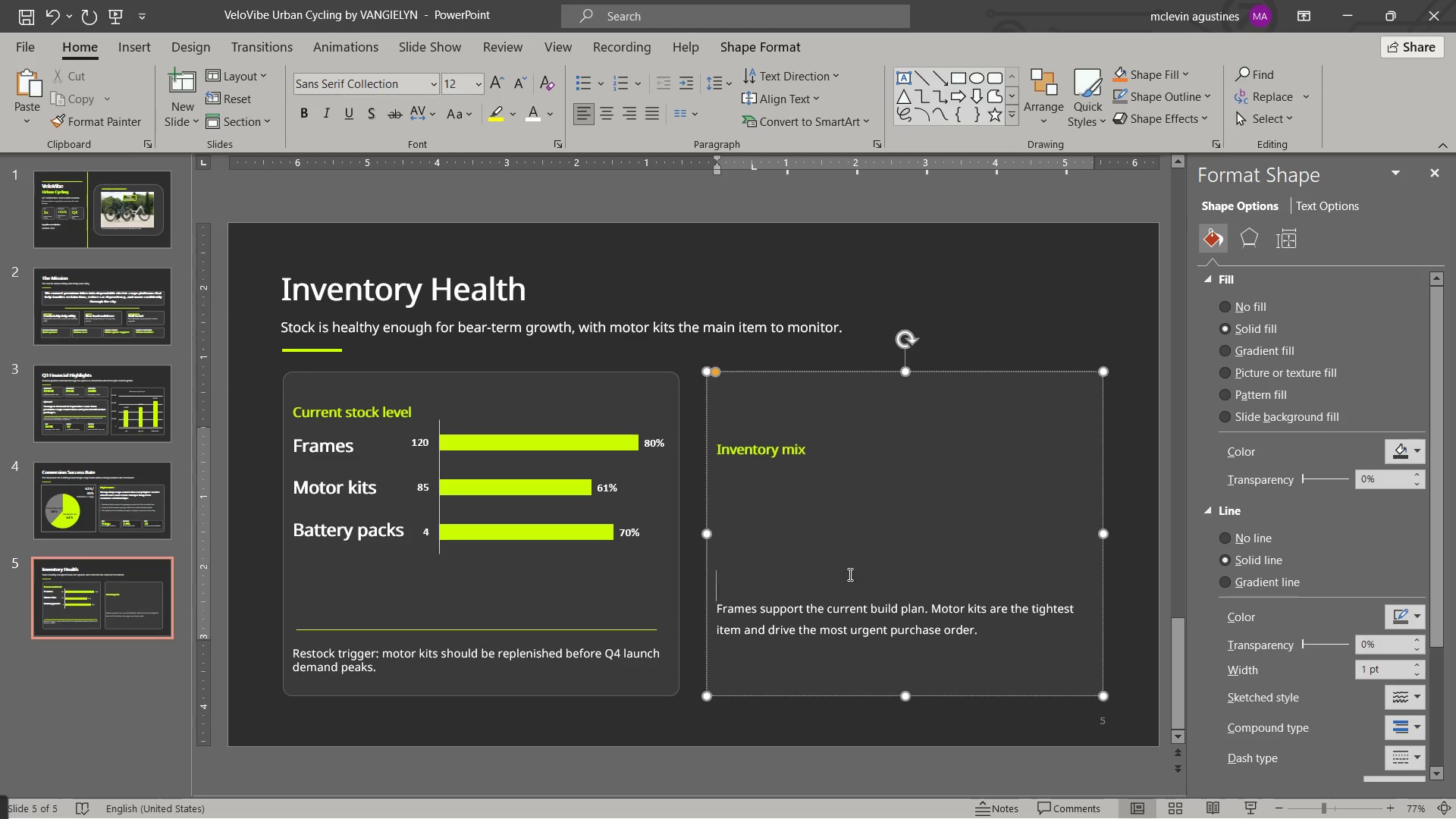 
key(Enter)
 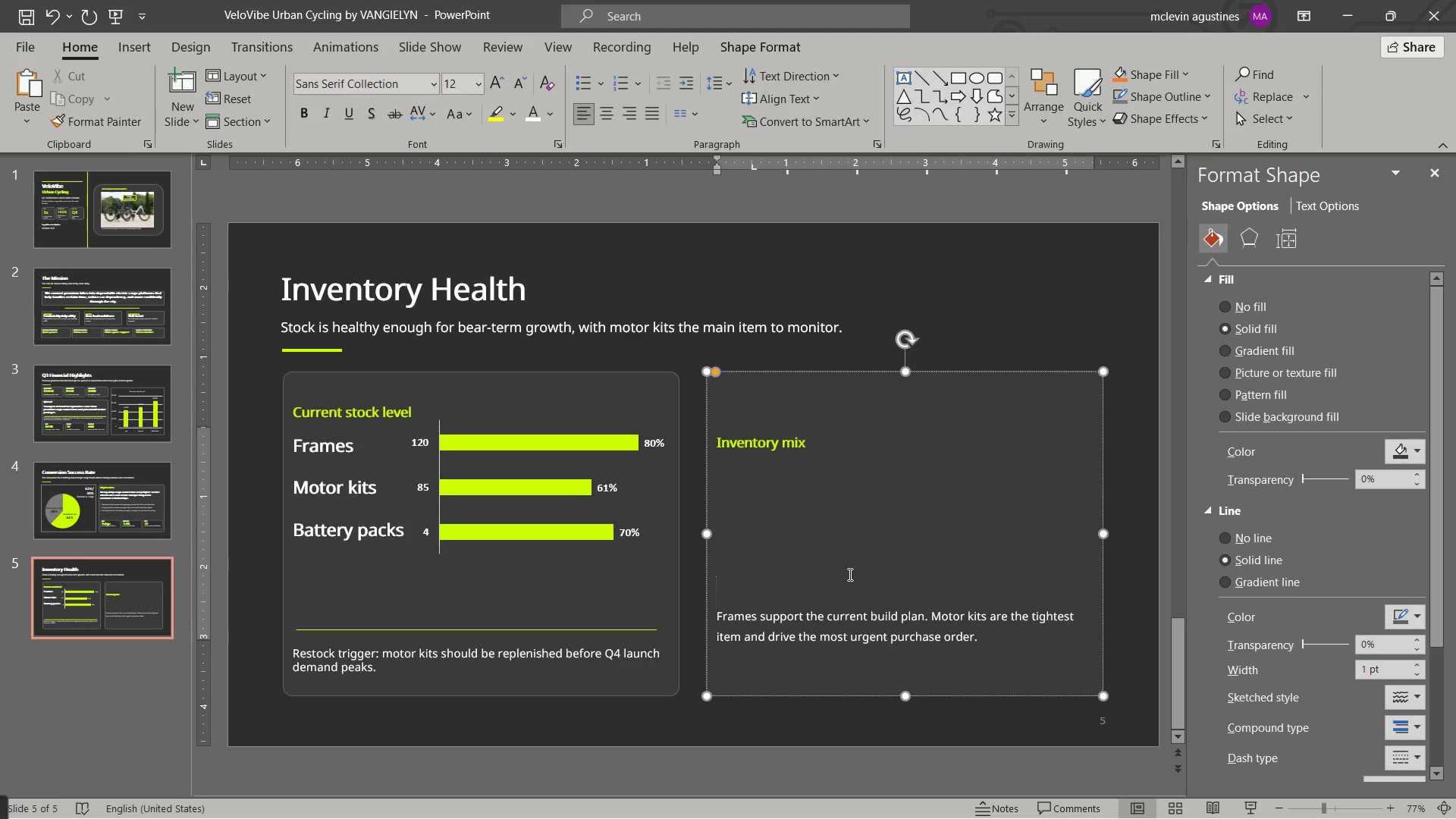 
key(Enter)
 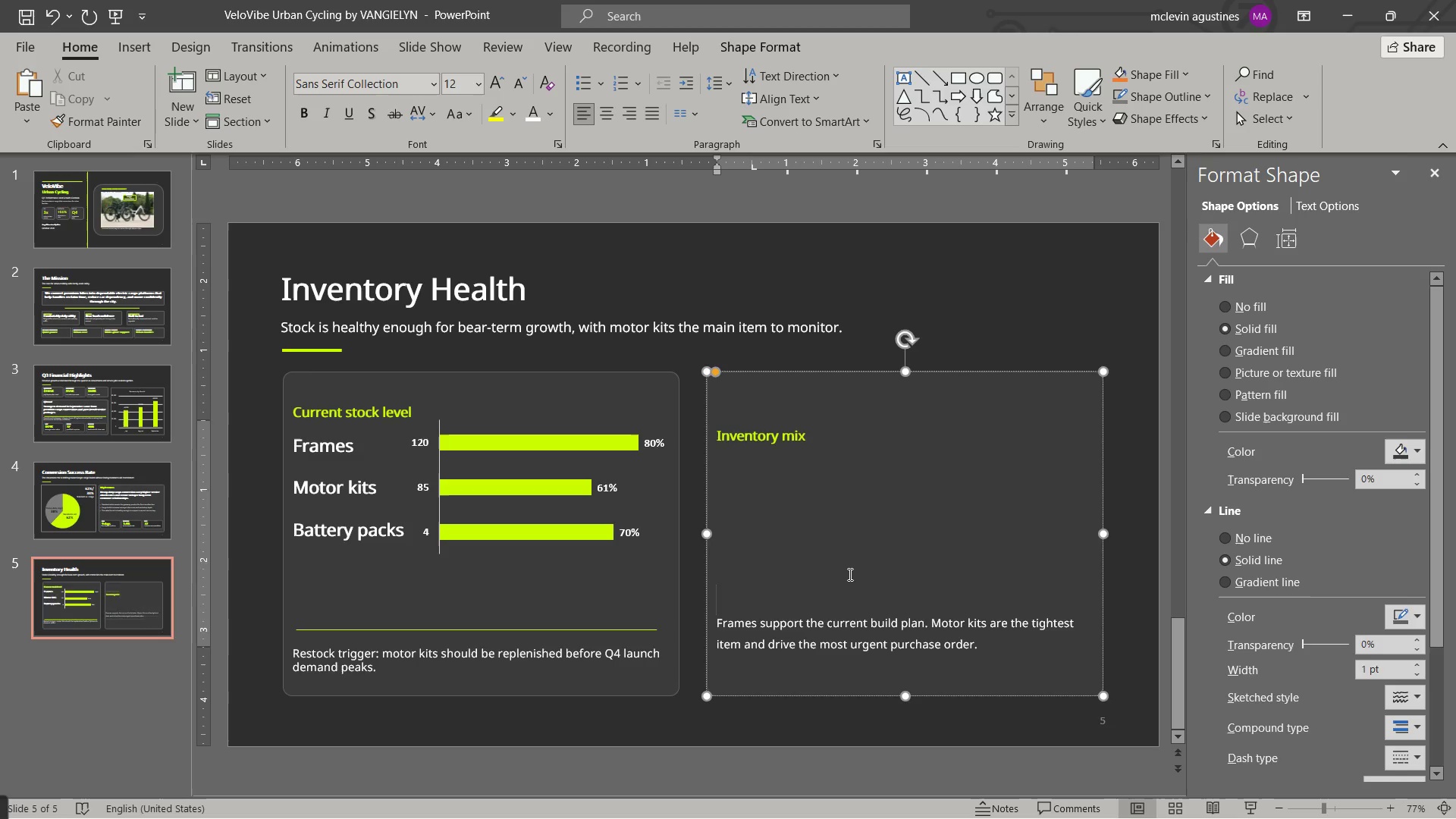 
key(Enter)
 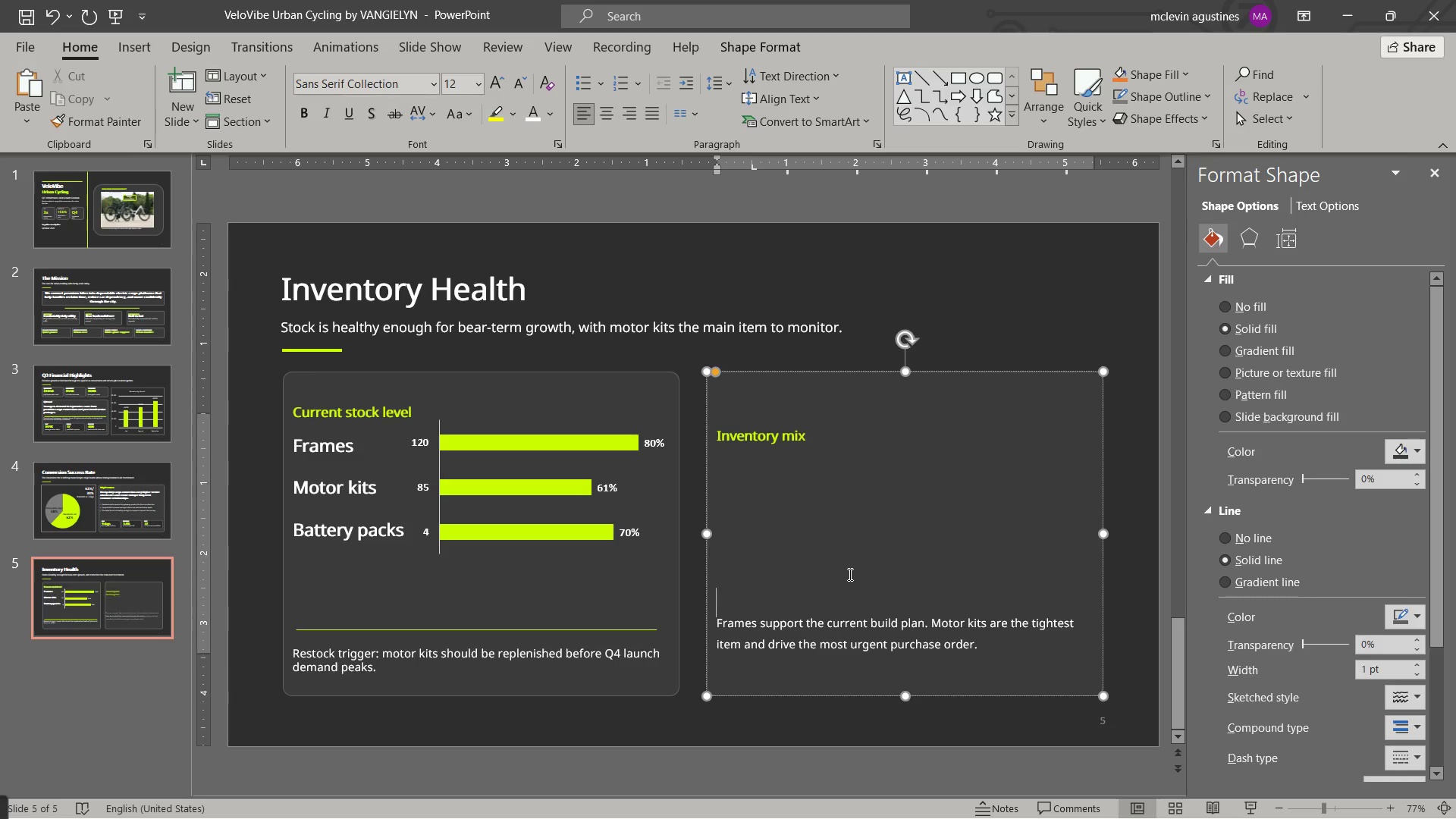 
key(Enter)
 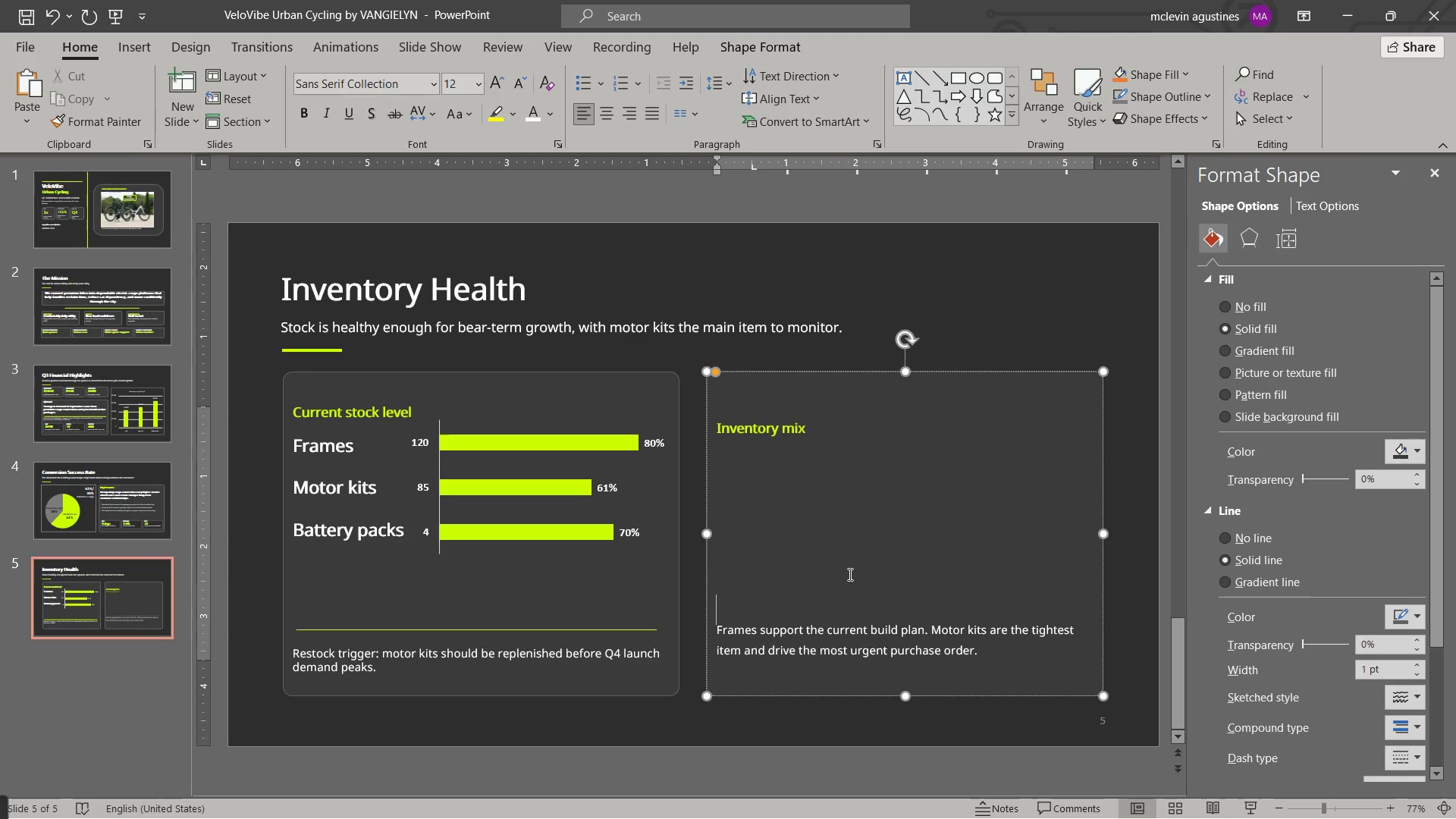 
key(Enter)
 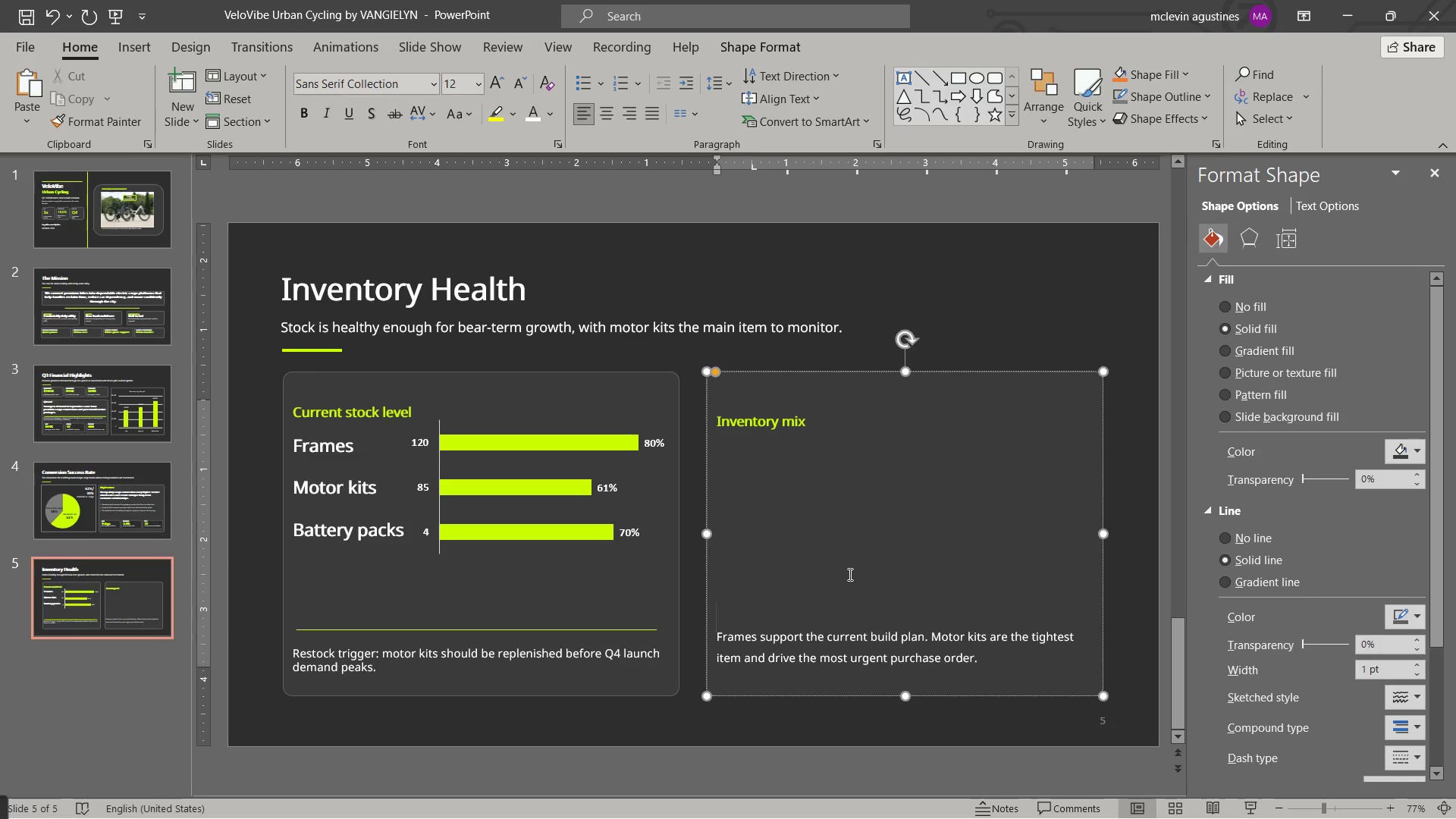 
key(Enter)
 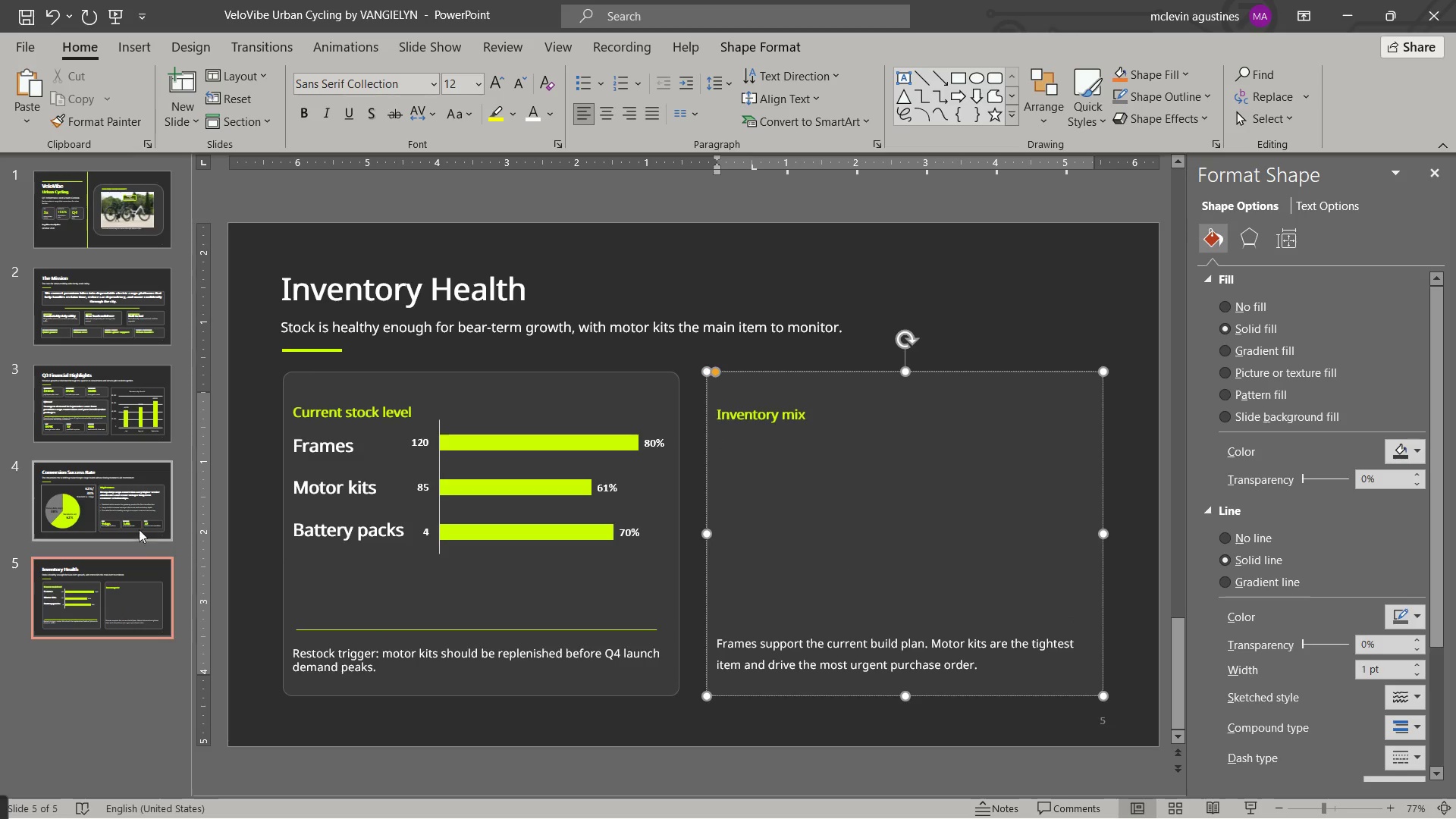 
left_click([146, 483])
 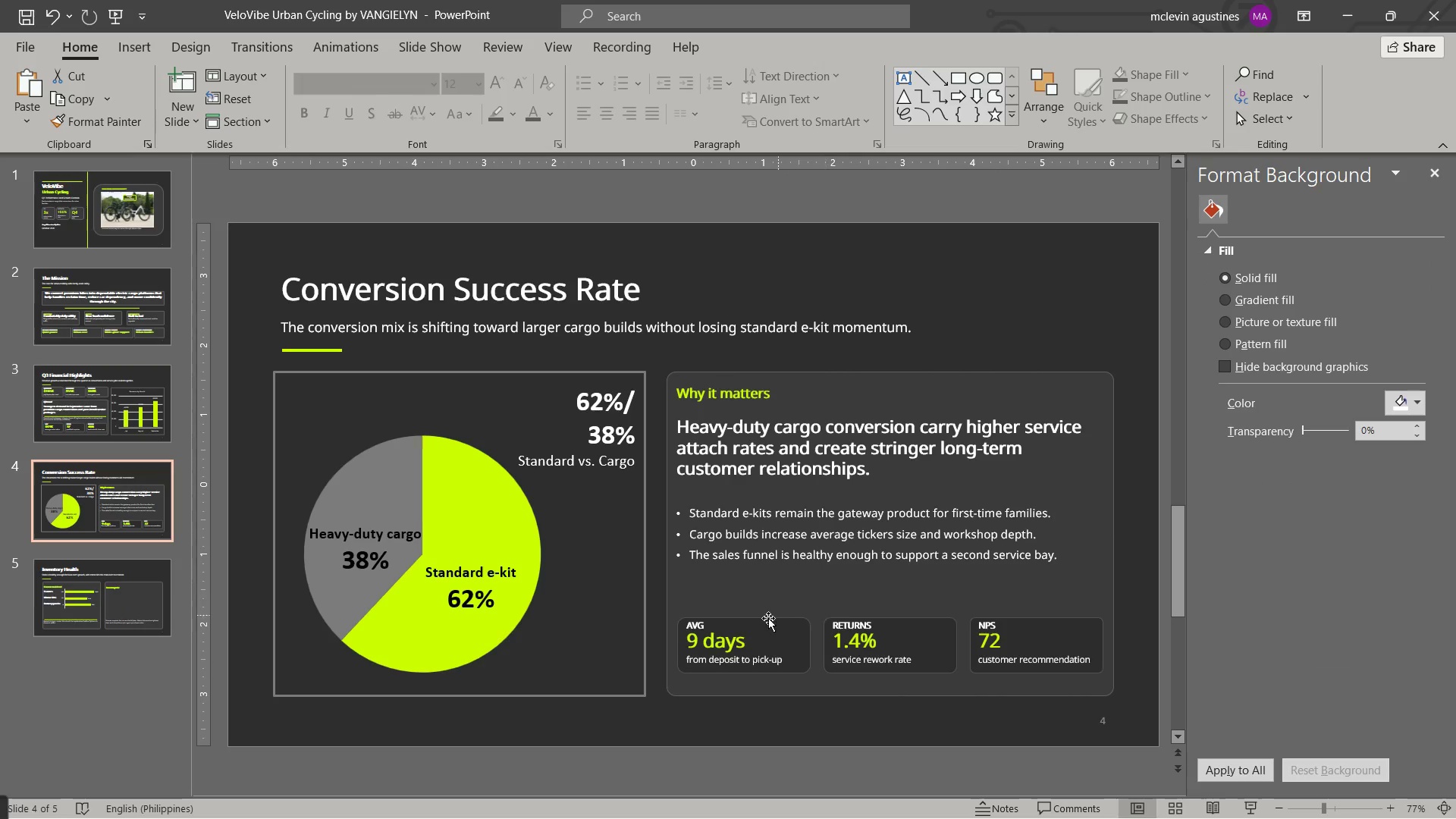 
left_click([766, 619])
 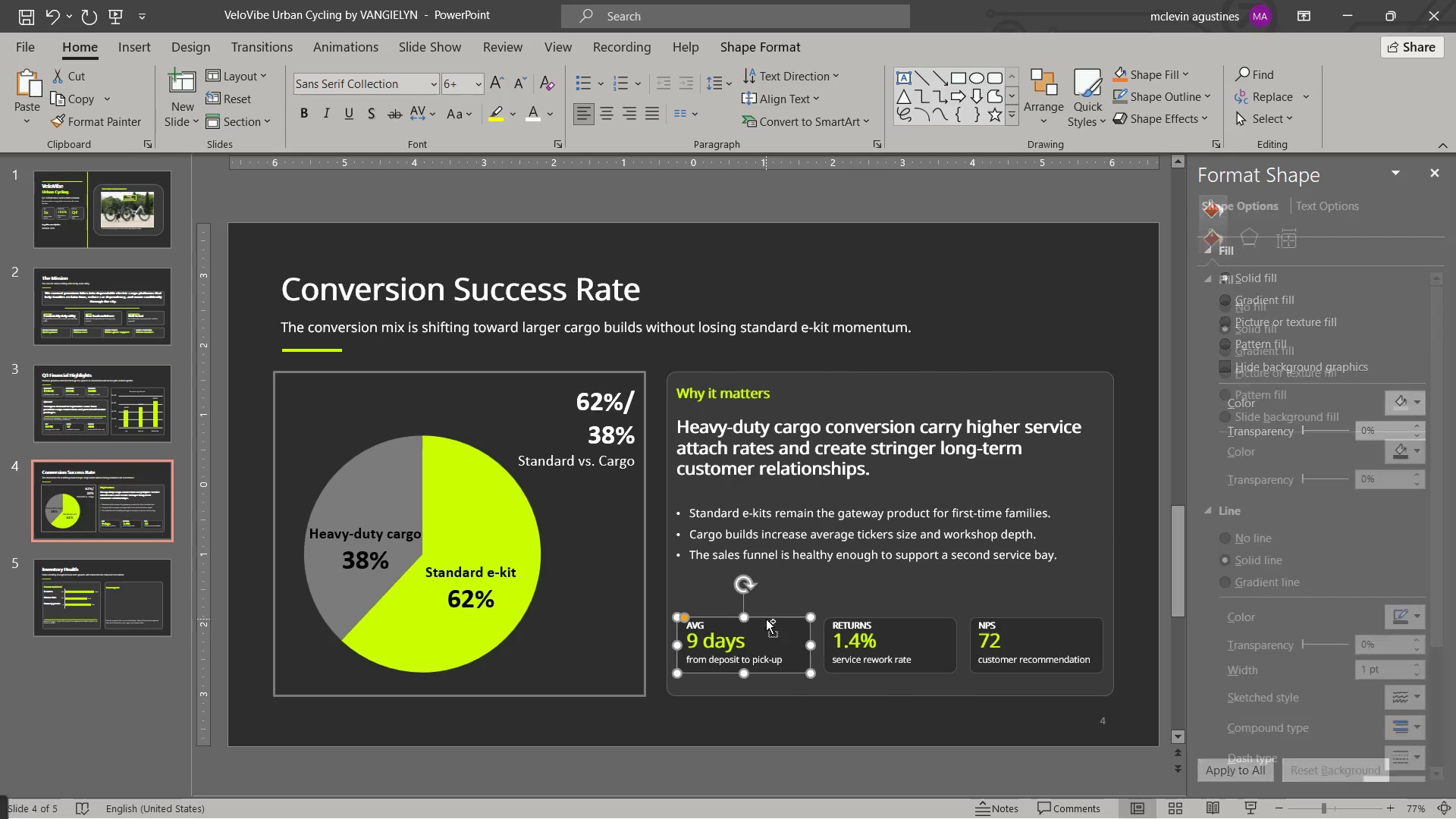 
key(Control+C)
 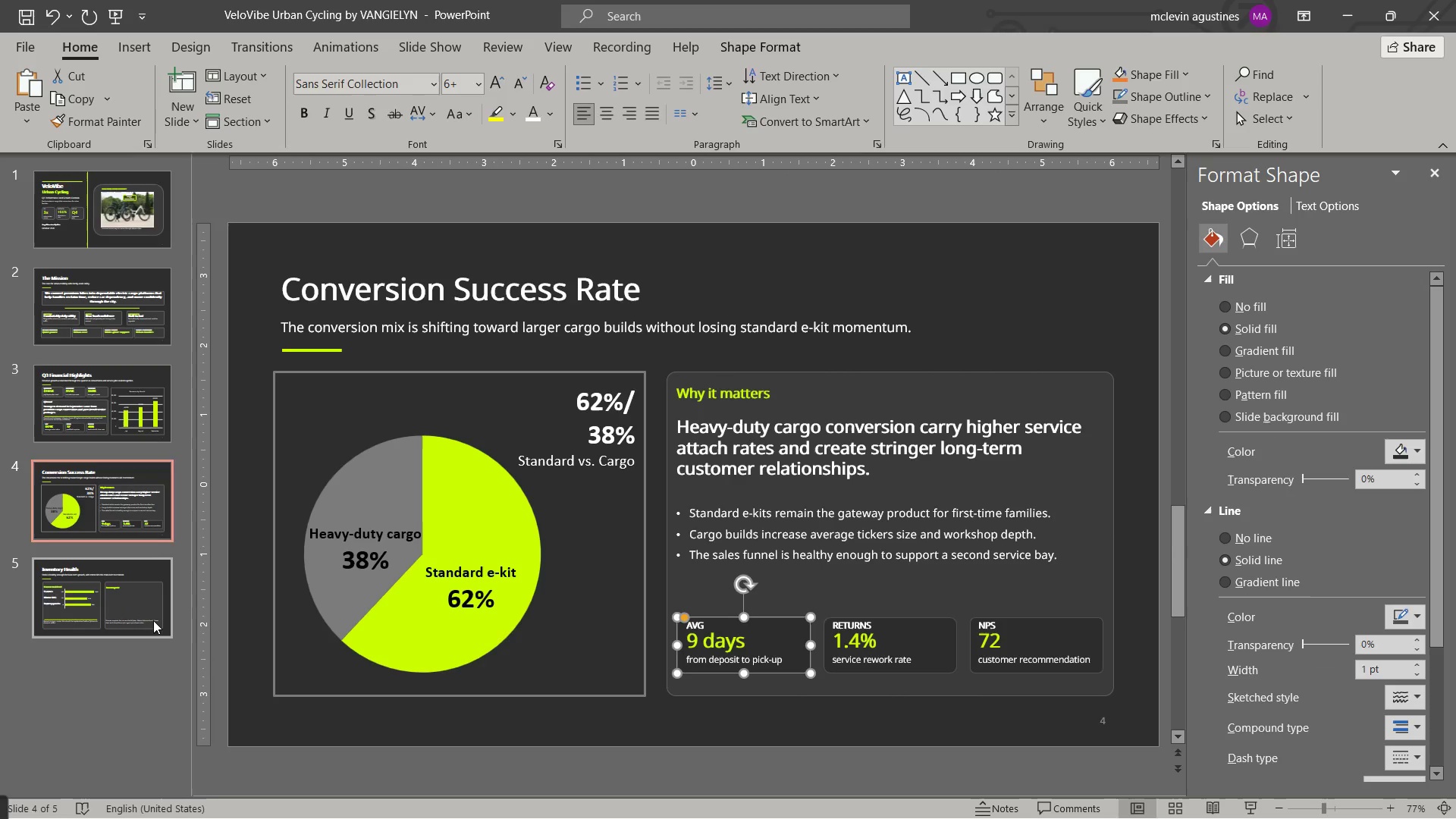 
left_click([153, 620])
 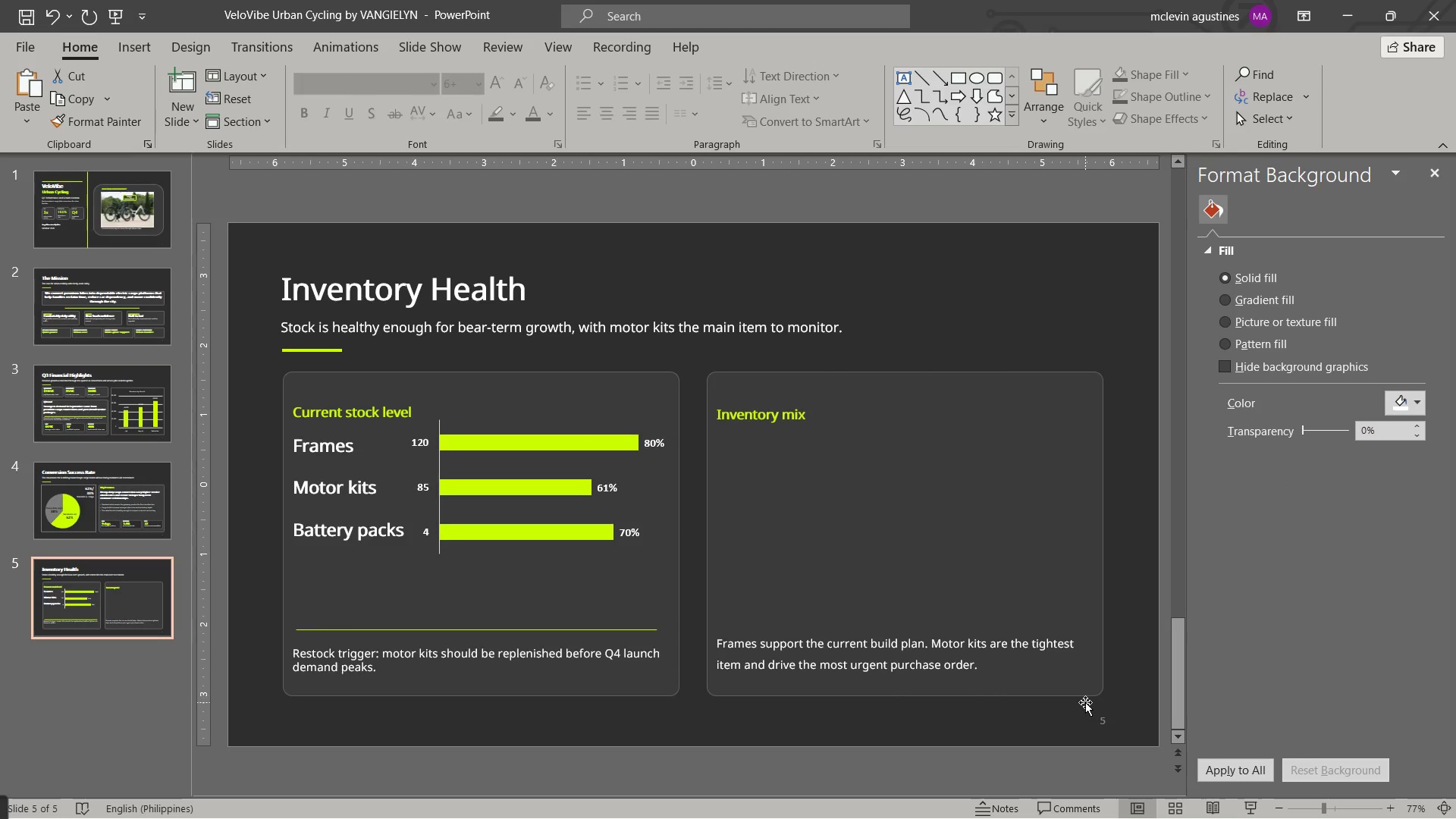 
key(Control+ControlLeft)
 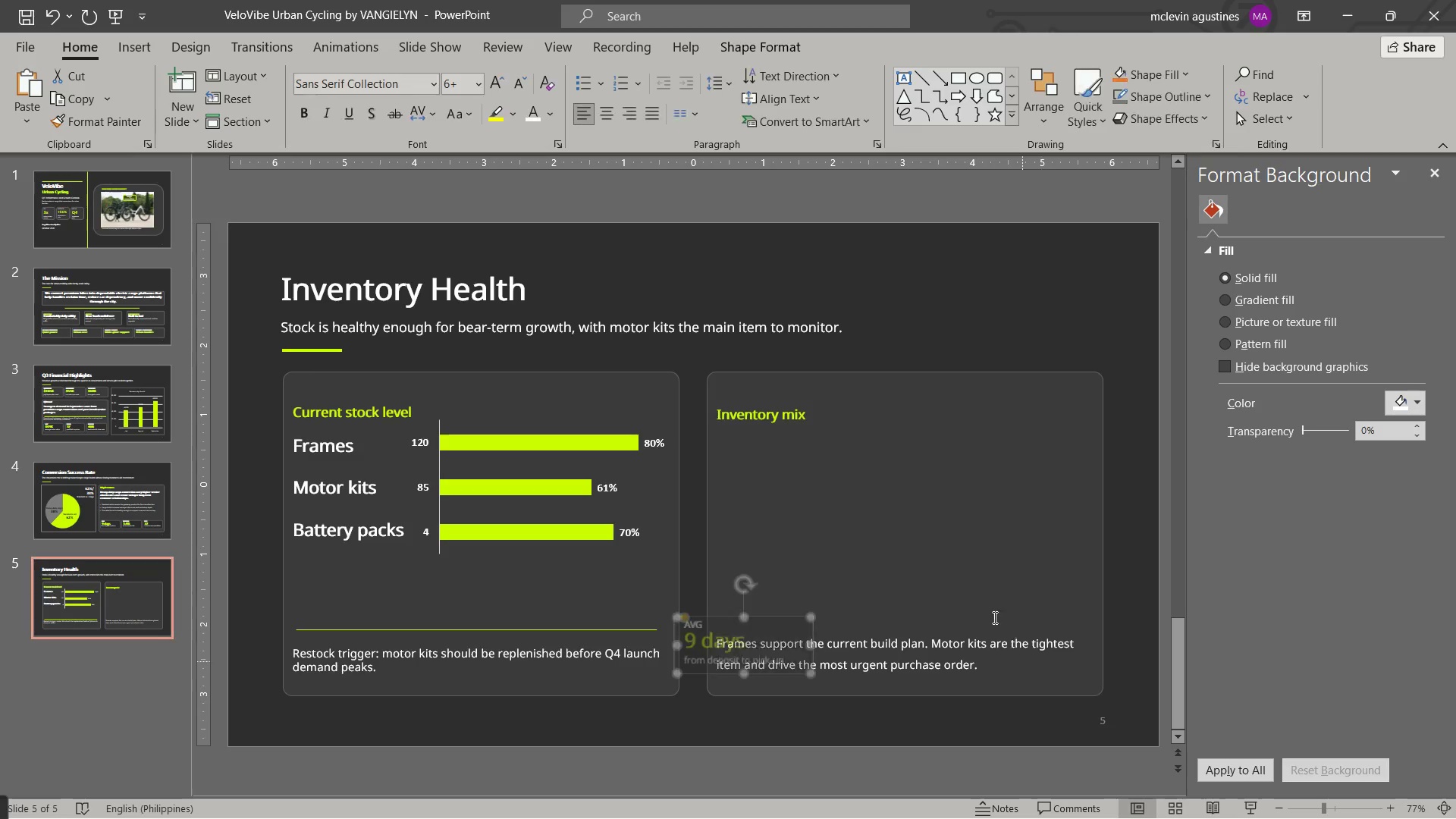 
key(Control+V)
 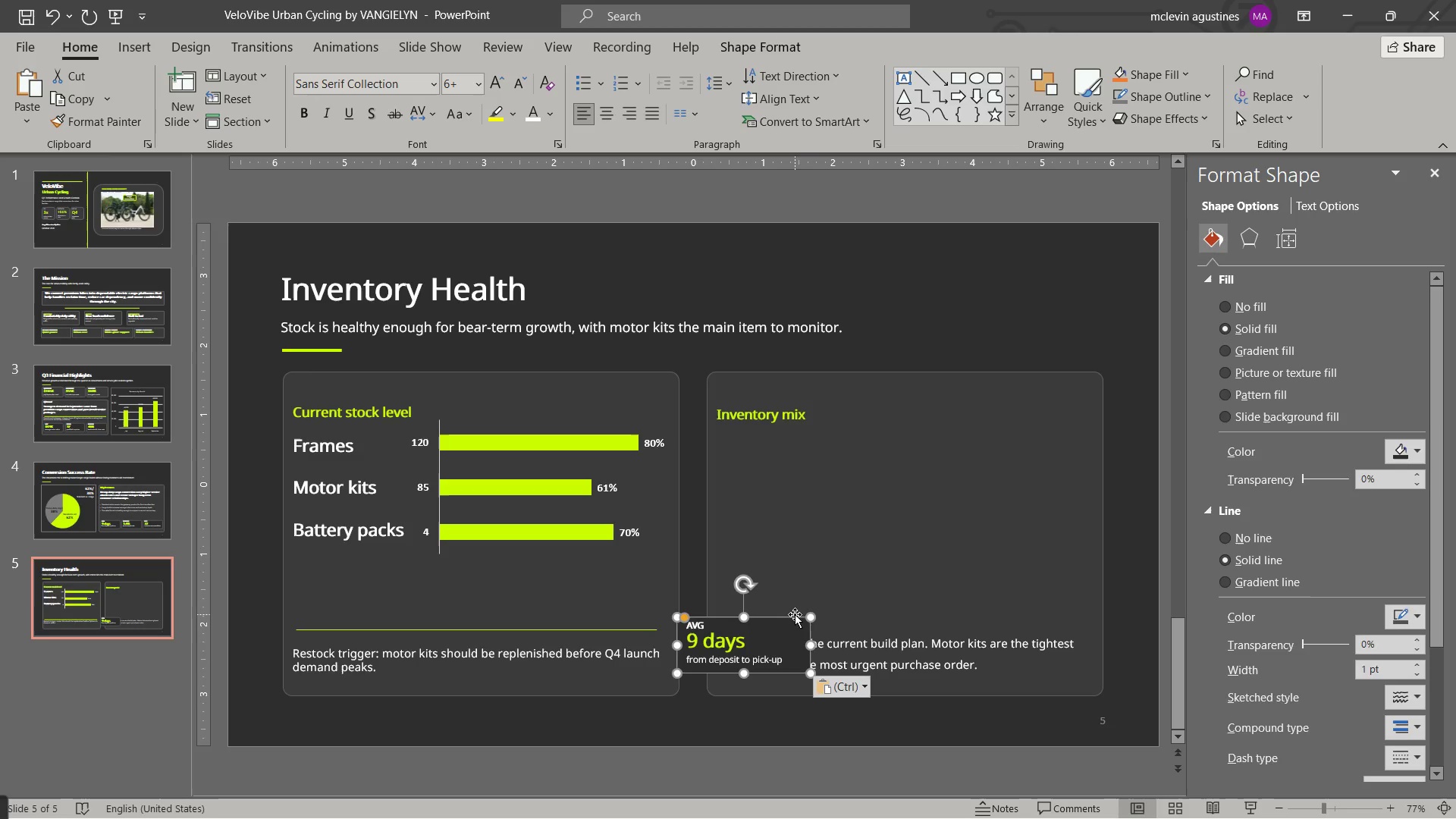 
left_click_drag(start_coordinate=[793, 614], to_coordinate=[855, 435])
 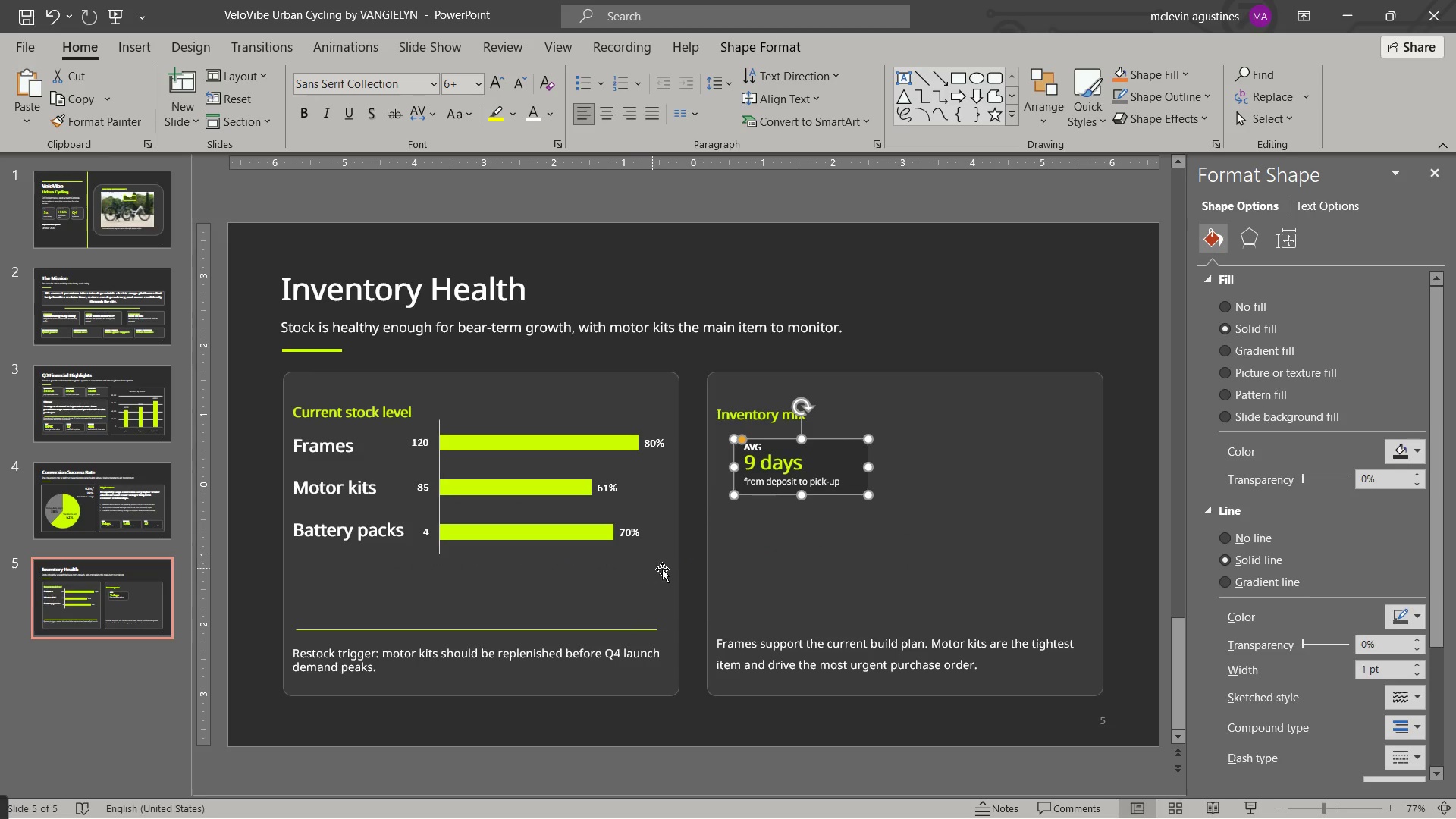 
left_click([662, 569])
 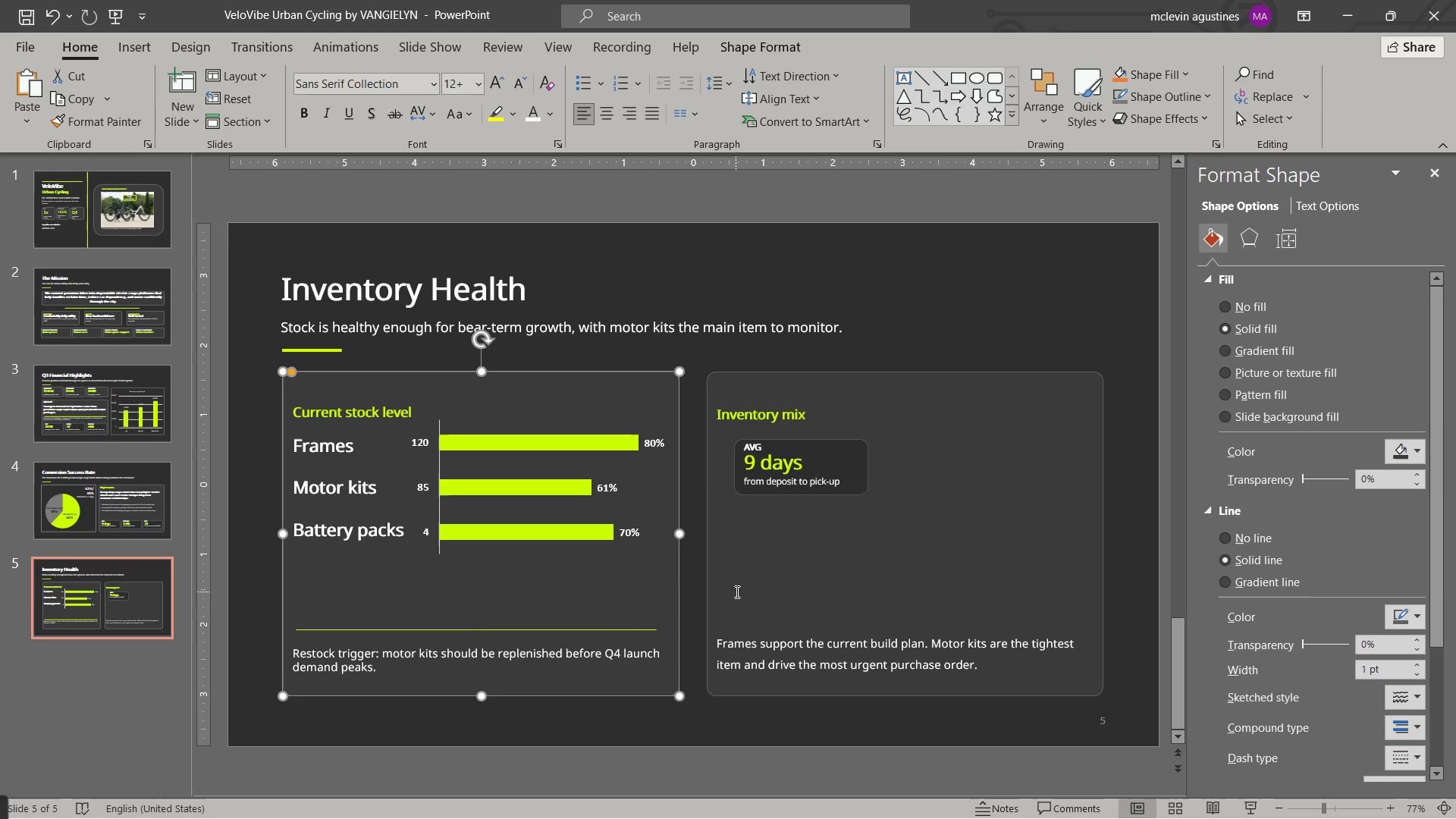 
hold_key(key=ShiftLeft, duration=0.5)
double_click([736, 592])
 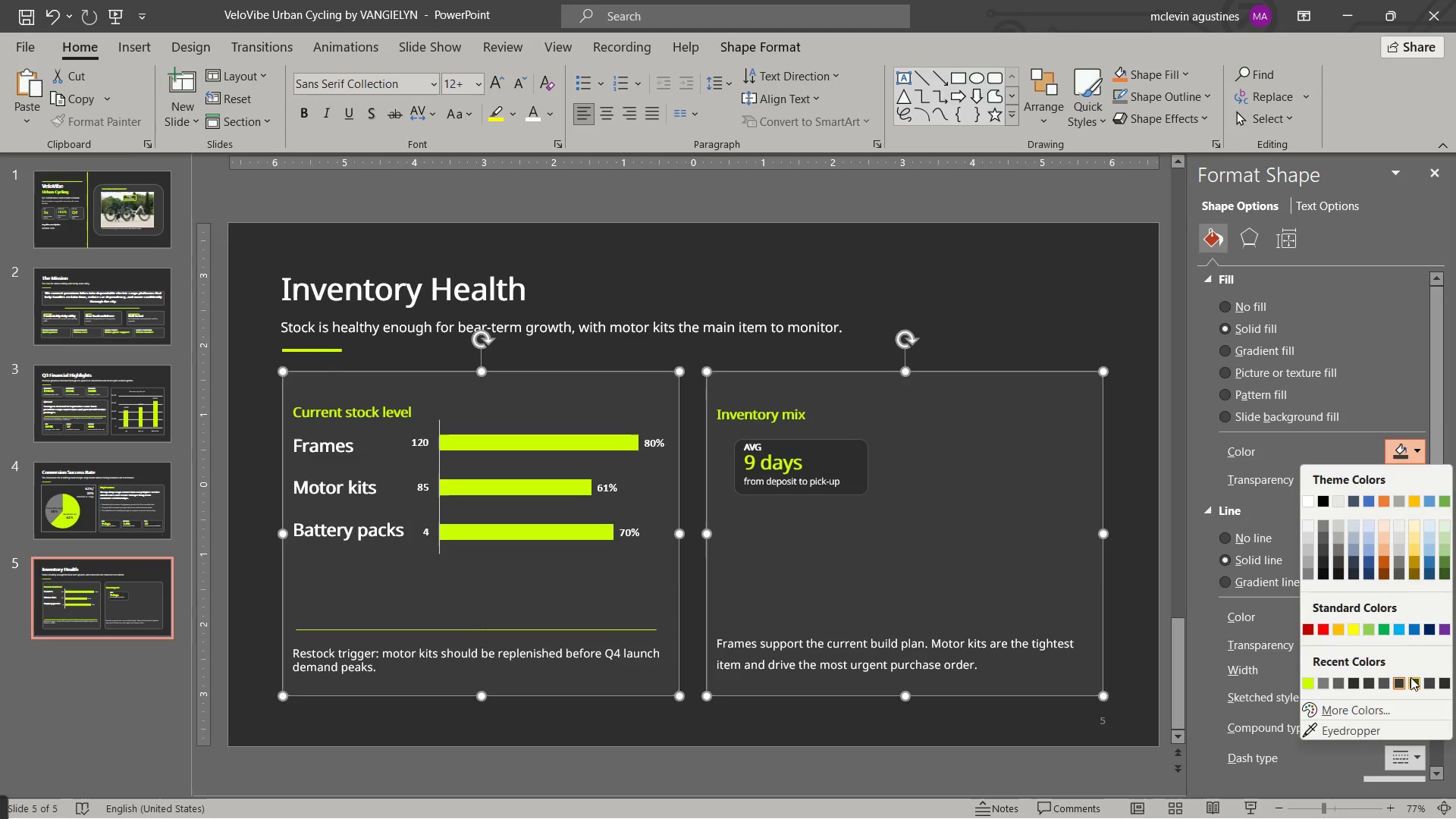 
left_click([1417, 682])
 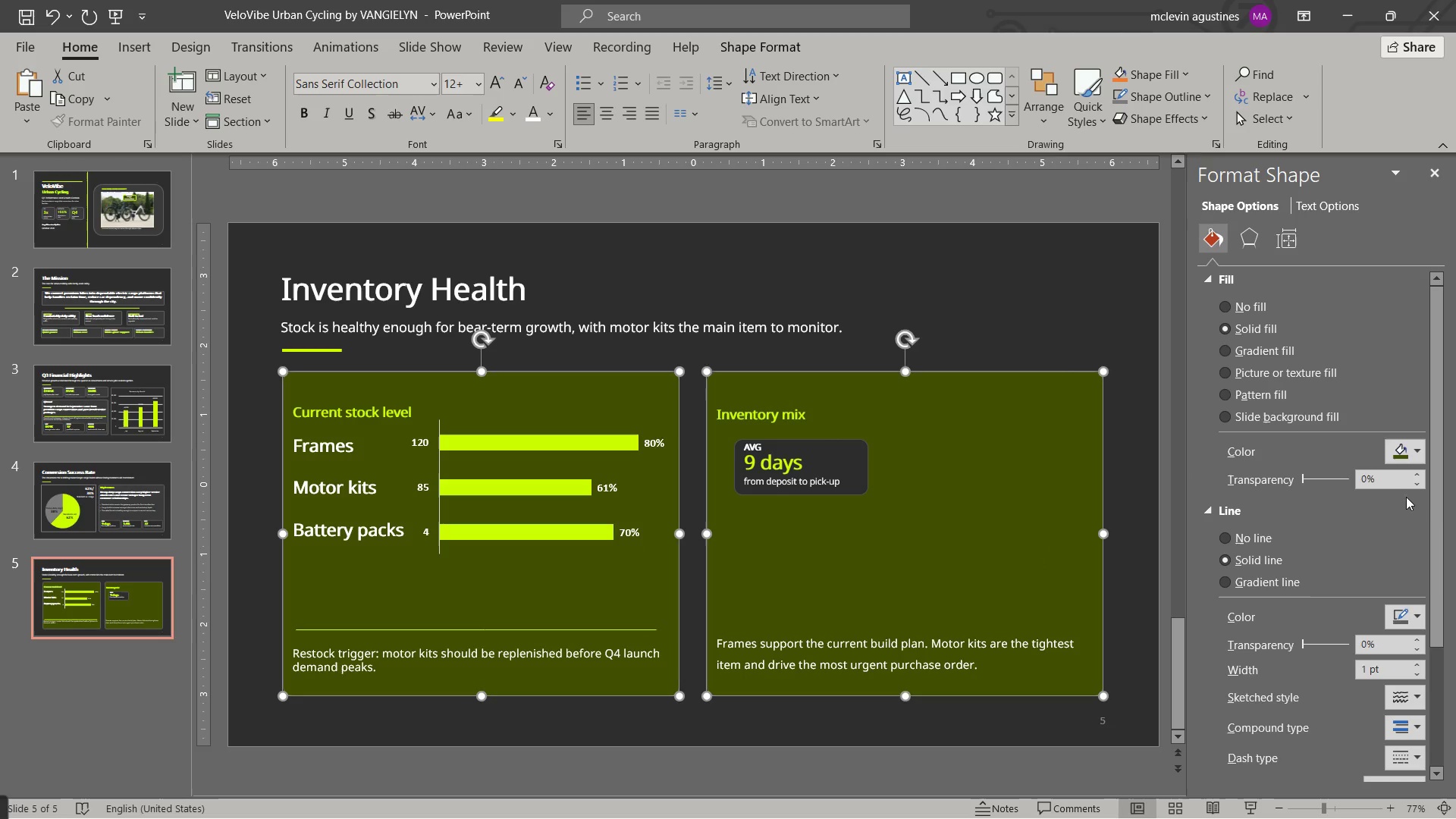 
left_click([1416, 613])
 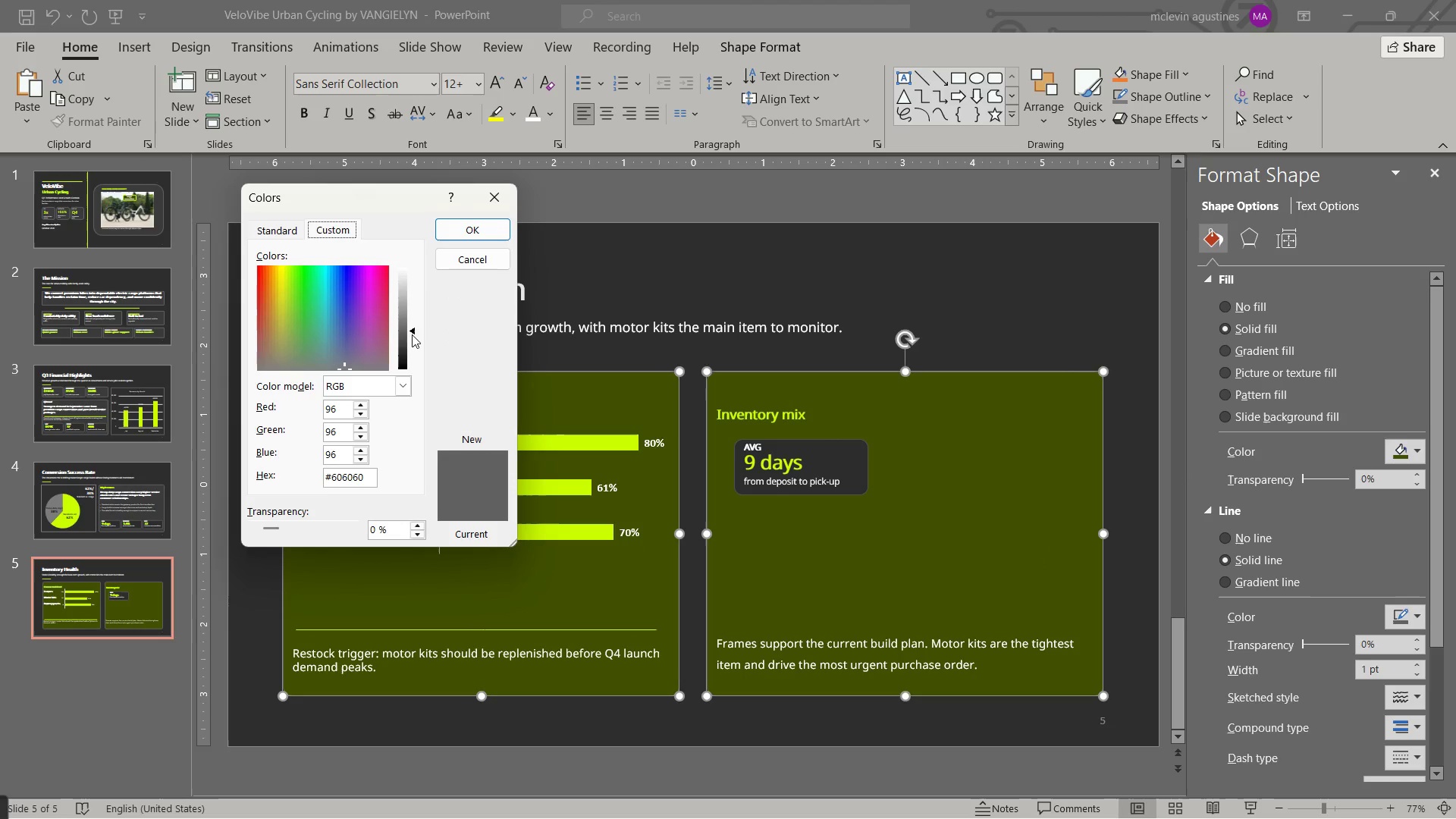 
left_click_drag(start_coordinate=[410, 333], to_coordinate=[421, 351])
 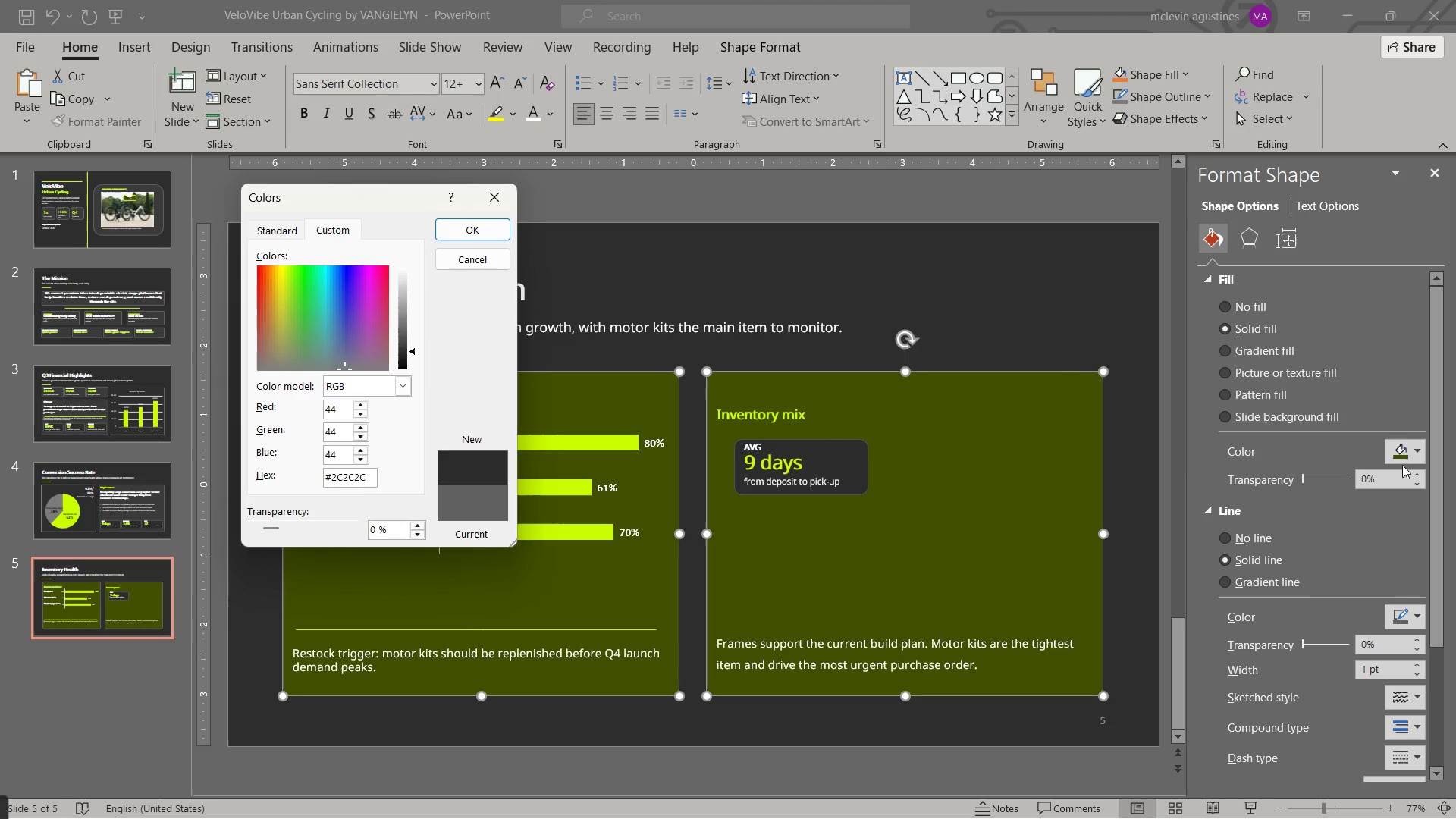 
key(Escape)
 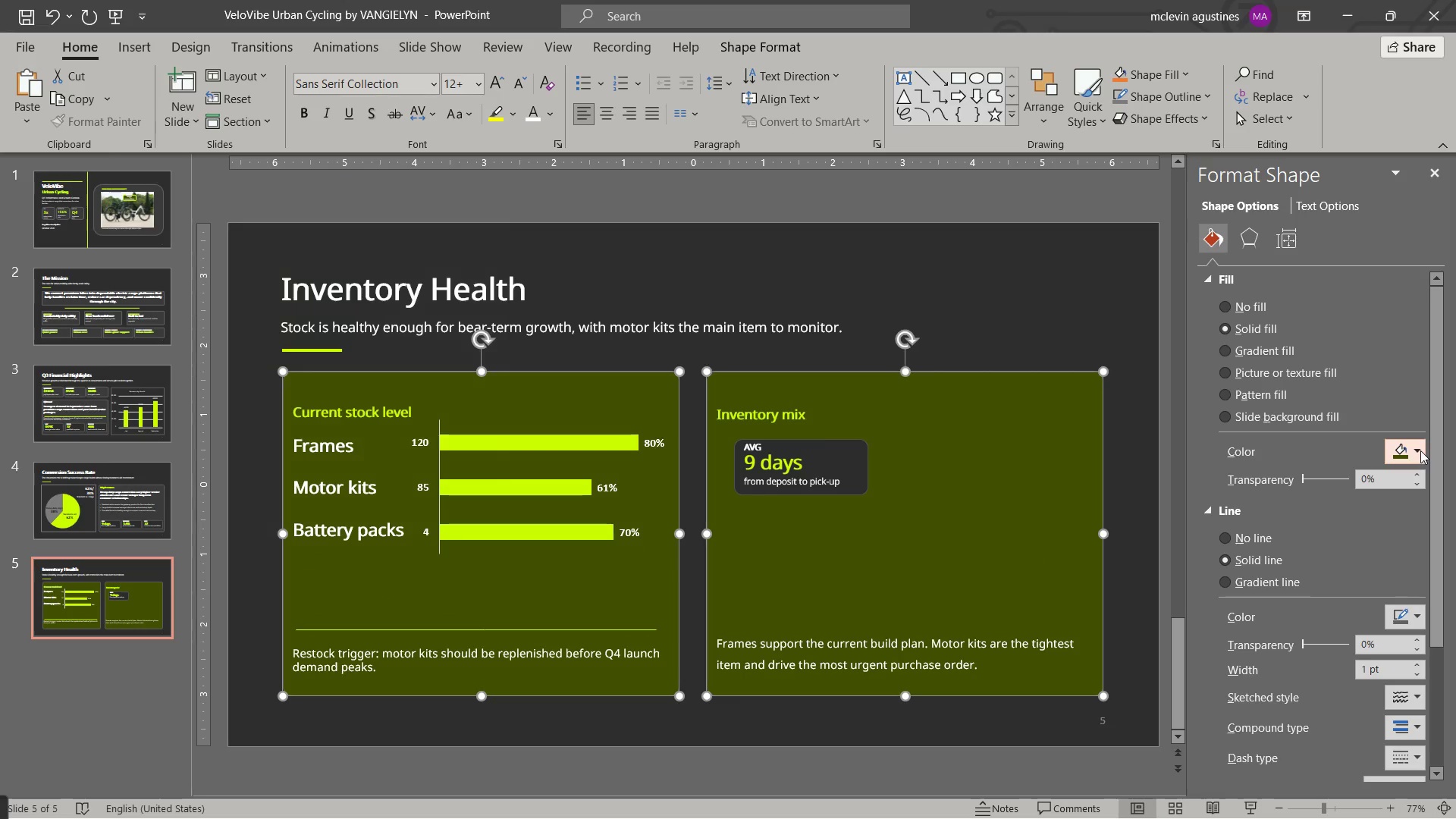 
left_click([1420, 450])
 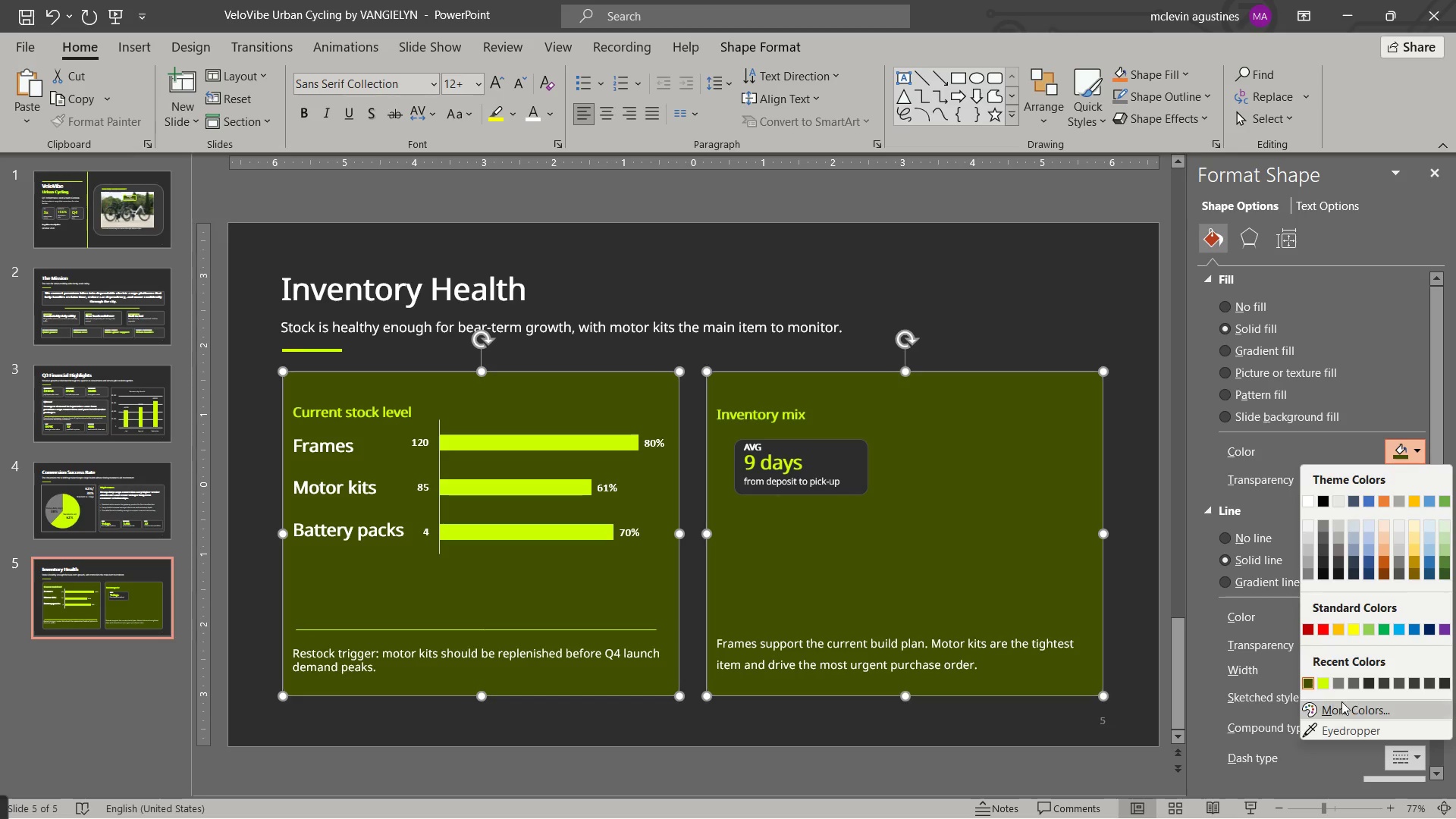 
left_click([1344, 704])
 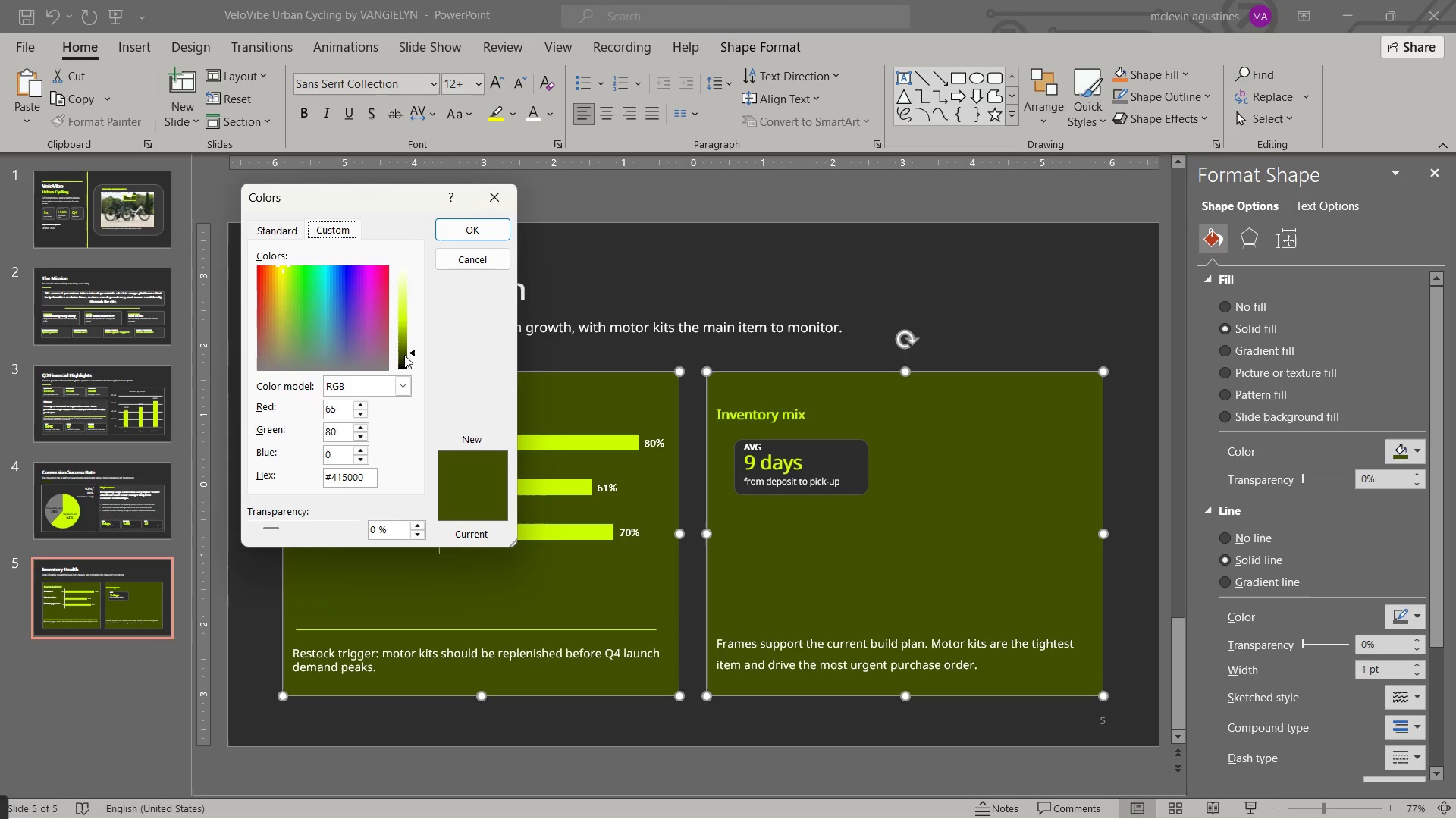 
left_click_drag(start_coordinate=[415, 351], to_coordinate=[417, 364])
 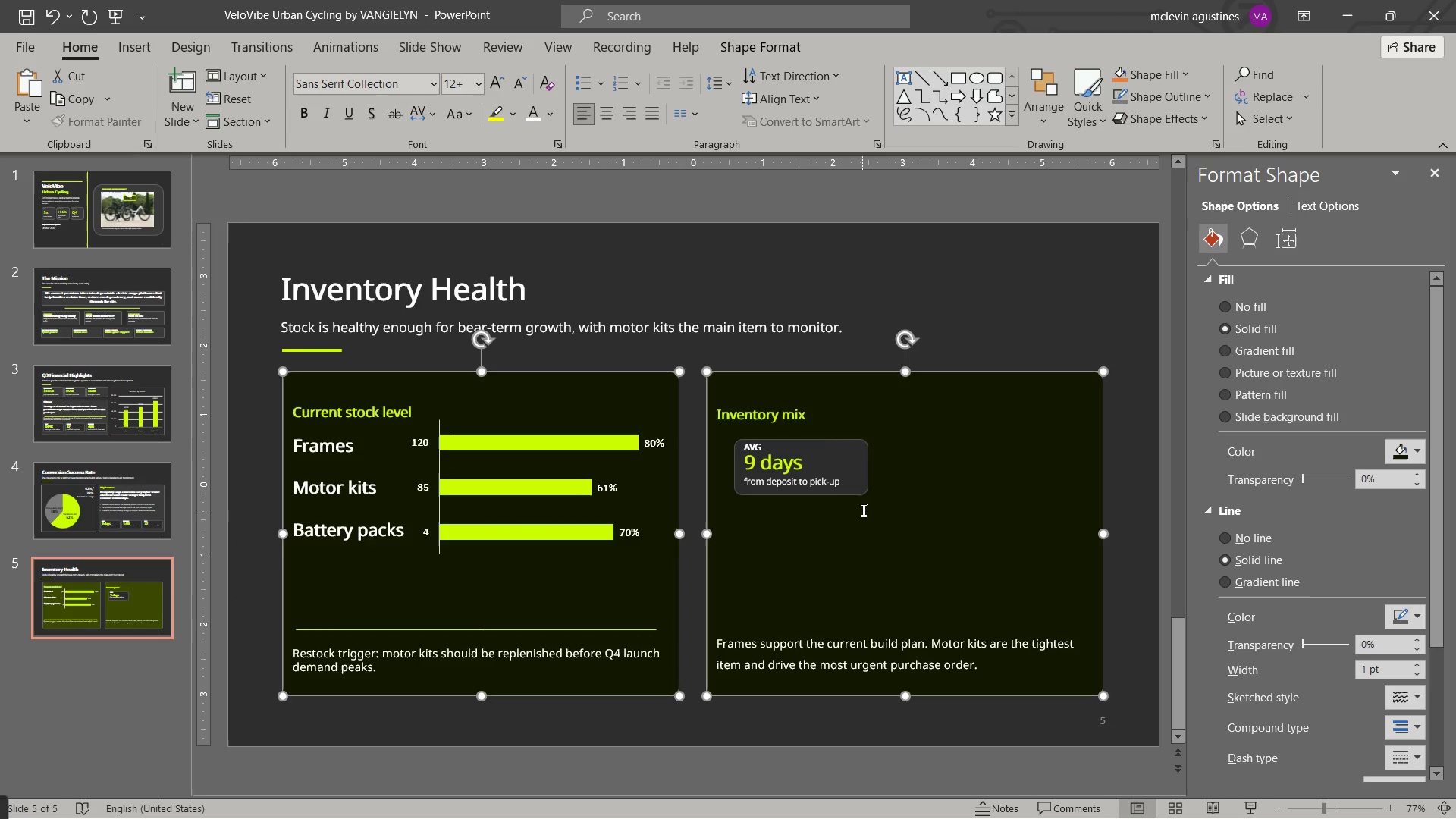 
hold_key(key=Escape, duration=23.61)
 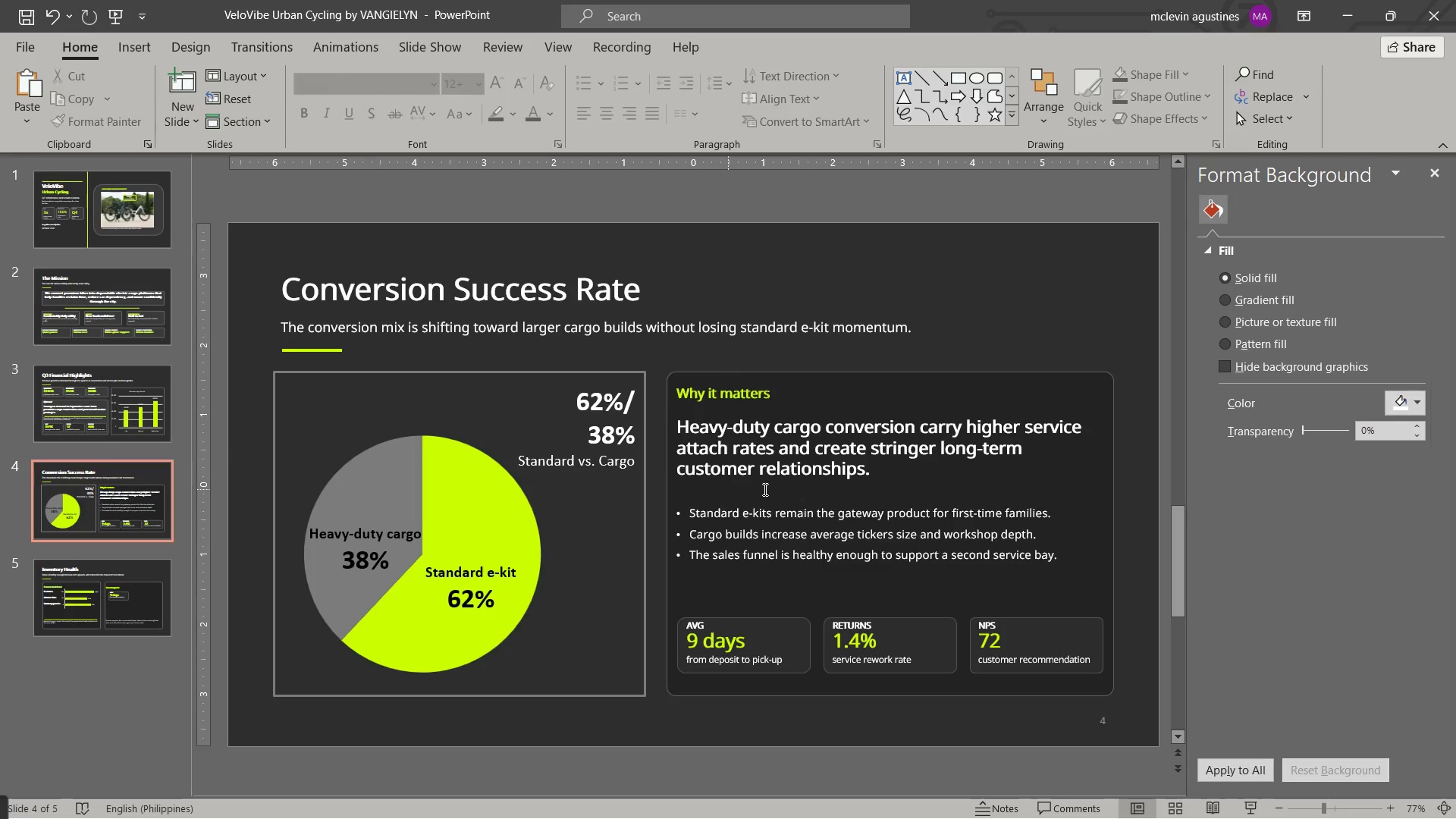 
key(Control+Z)
 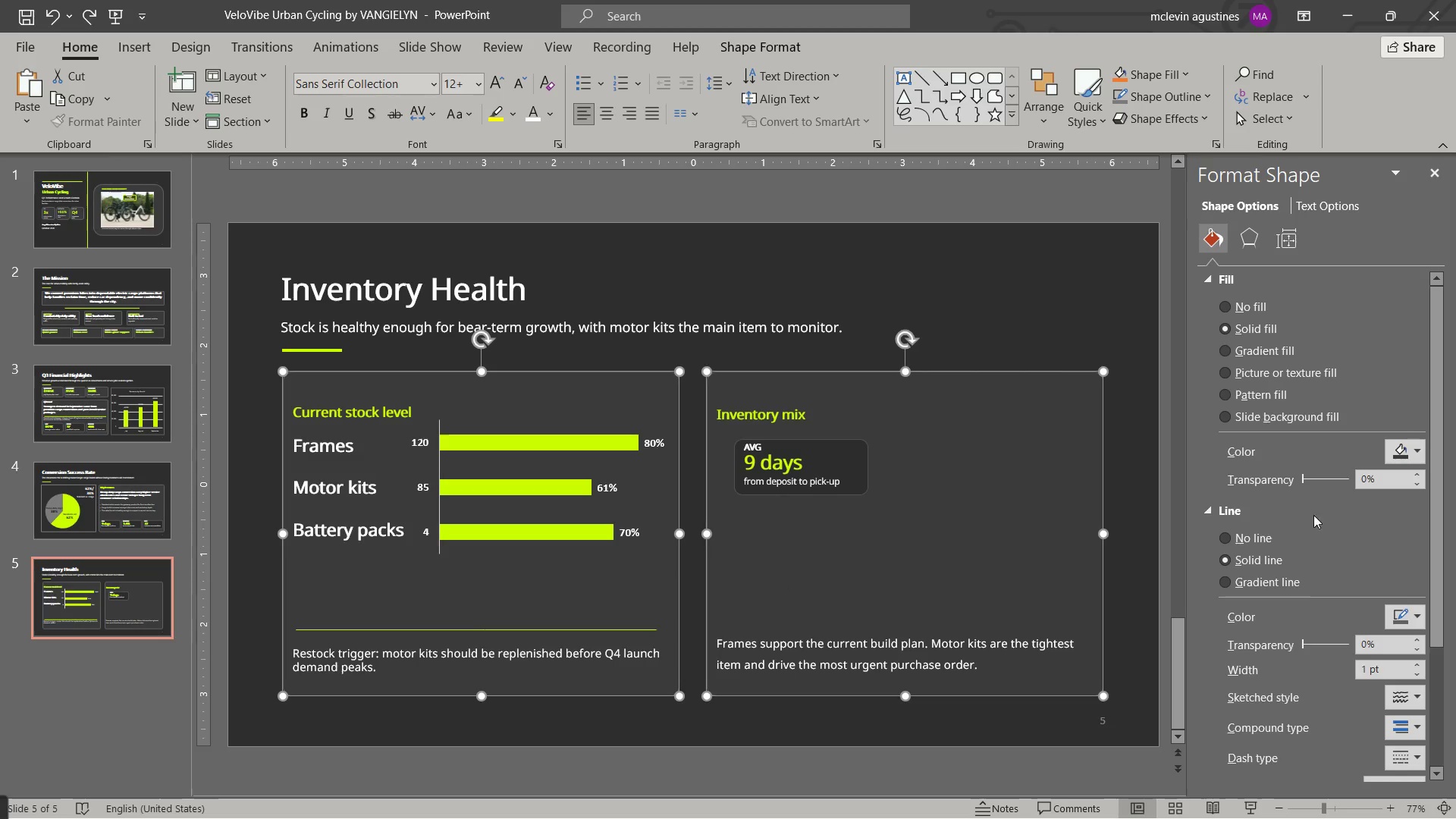 
left_click([1419, 451])
 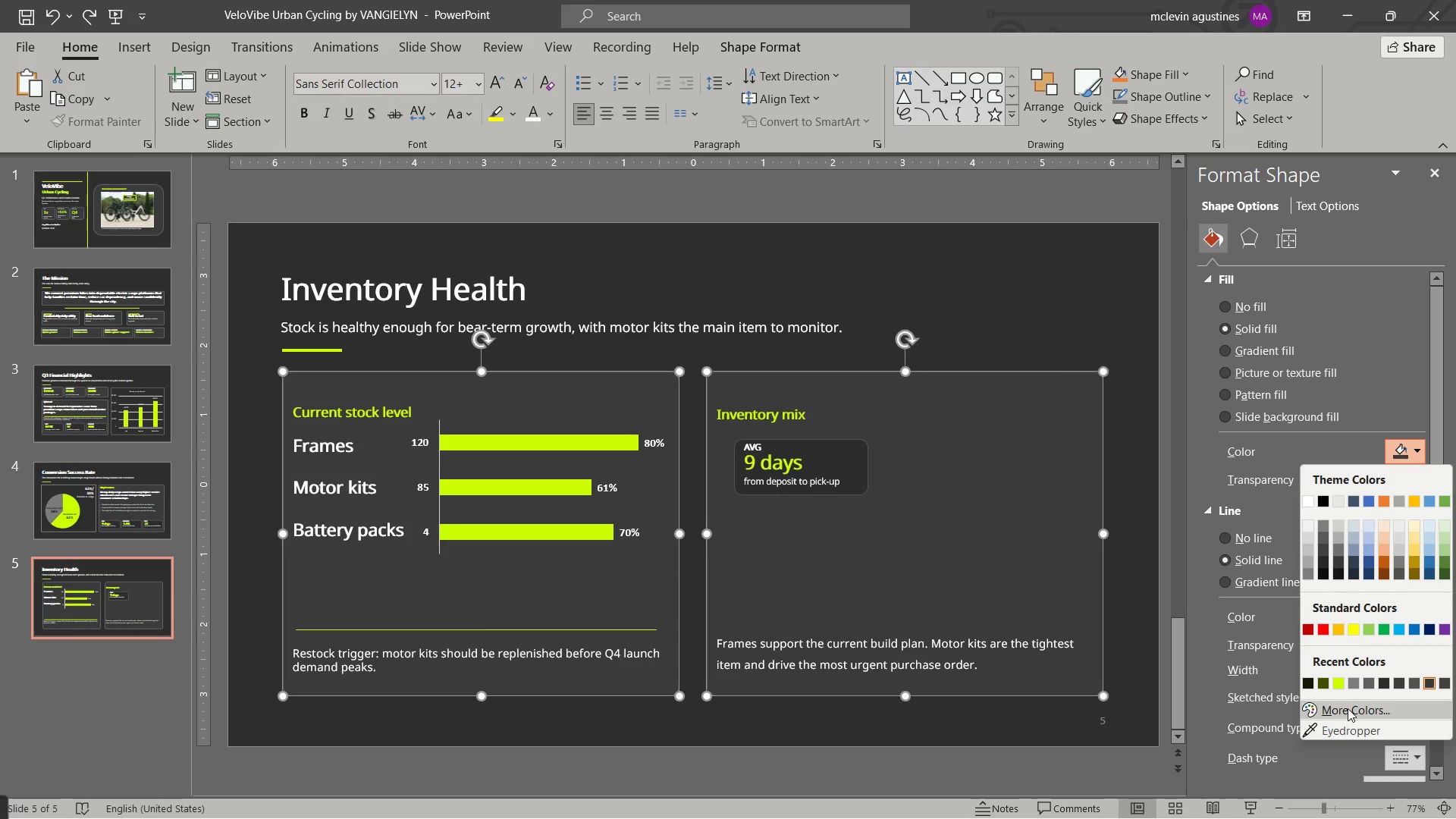 
left_click([1347, 708])
 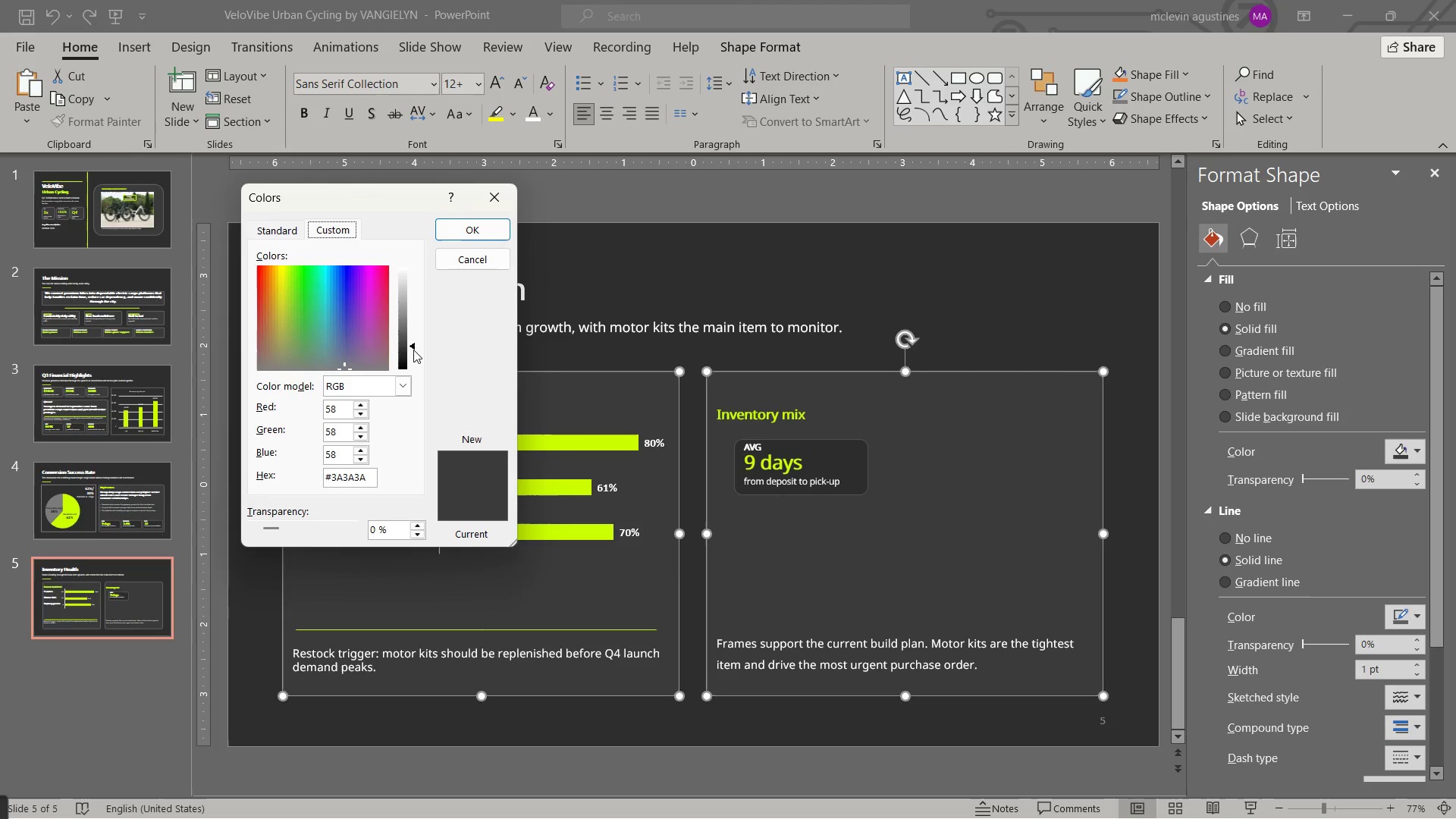 
left_click_drag(start_coordinate=[413, 344], to_coordinate=[413, 355])
 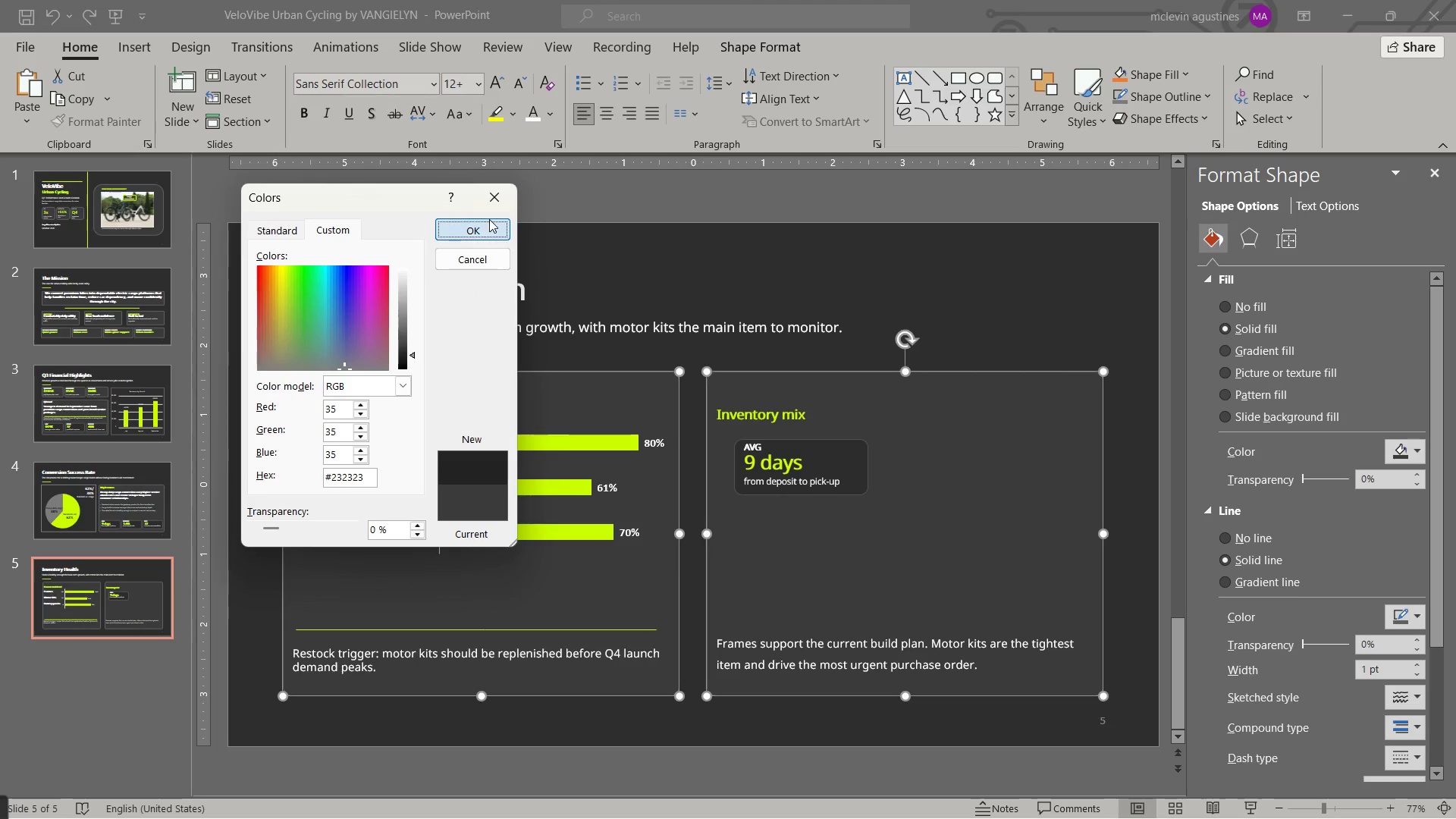 
left_click([489, 219])
 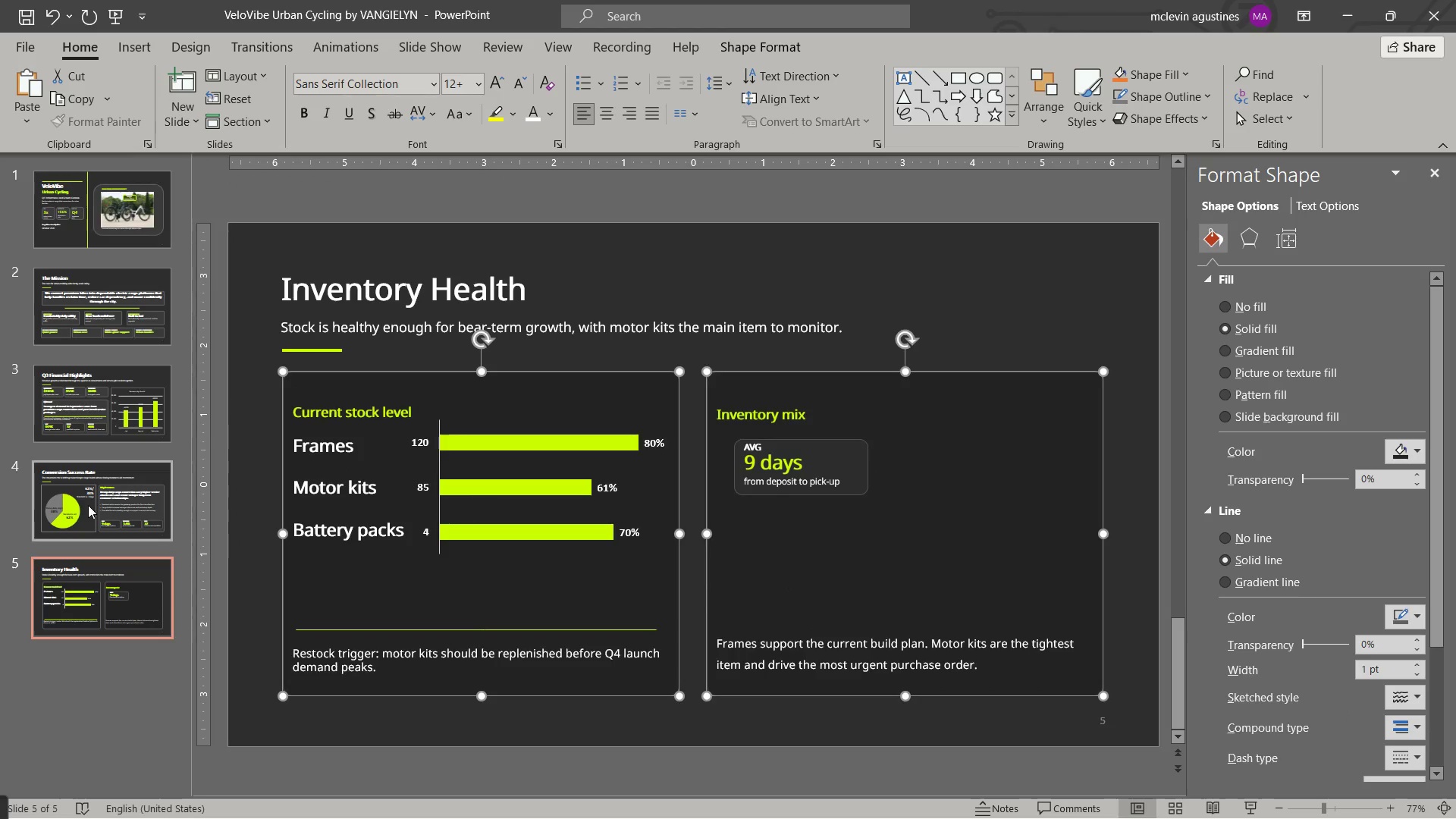 
left_click([83, 509])
 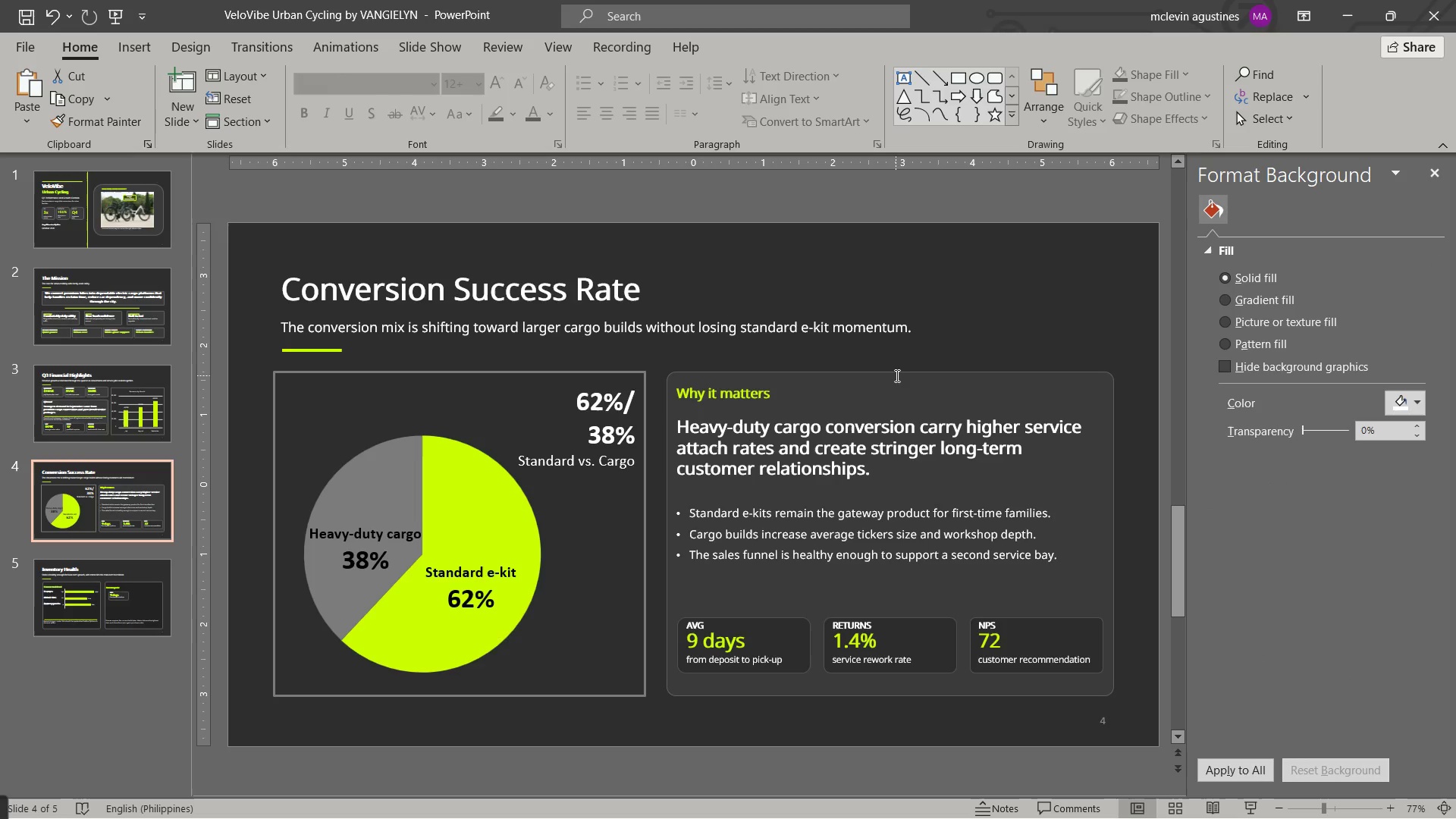 
left_click([896, 375])
 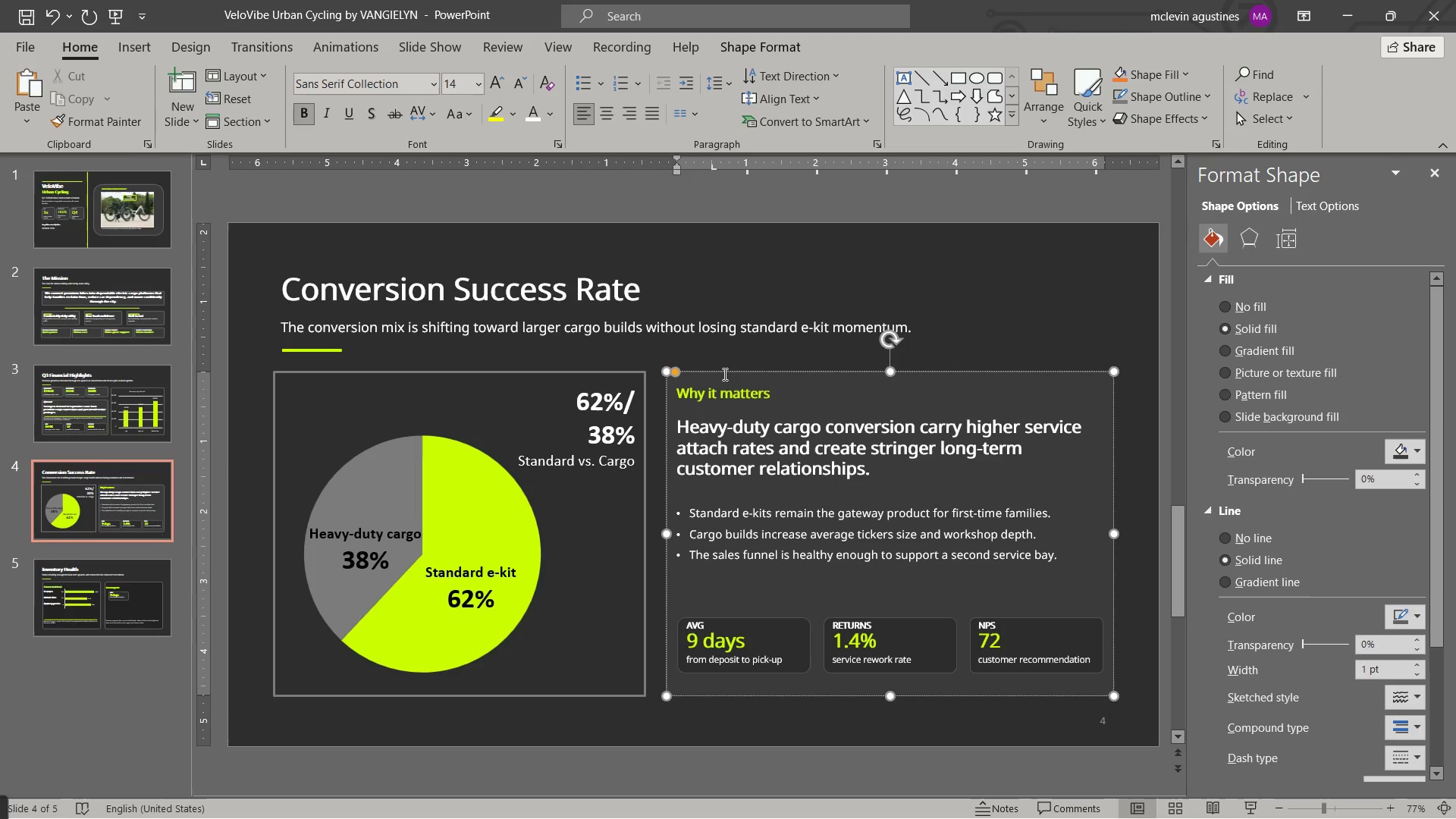 
left_click([723, 369])
 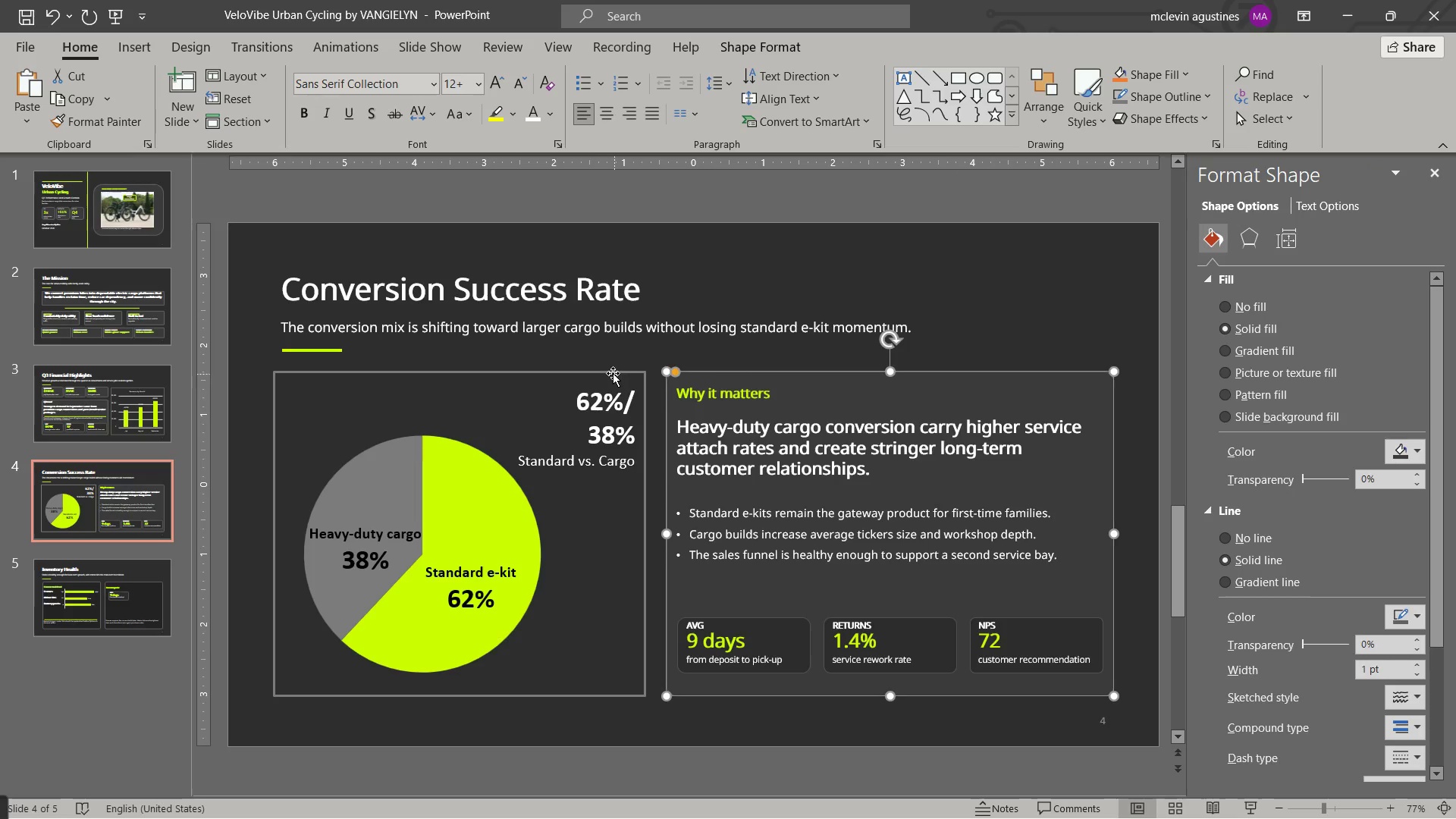 
hold_key(key=ShiftLeft, duration=0.89)
 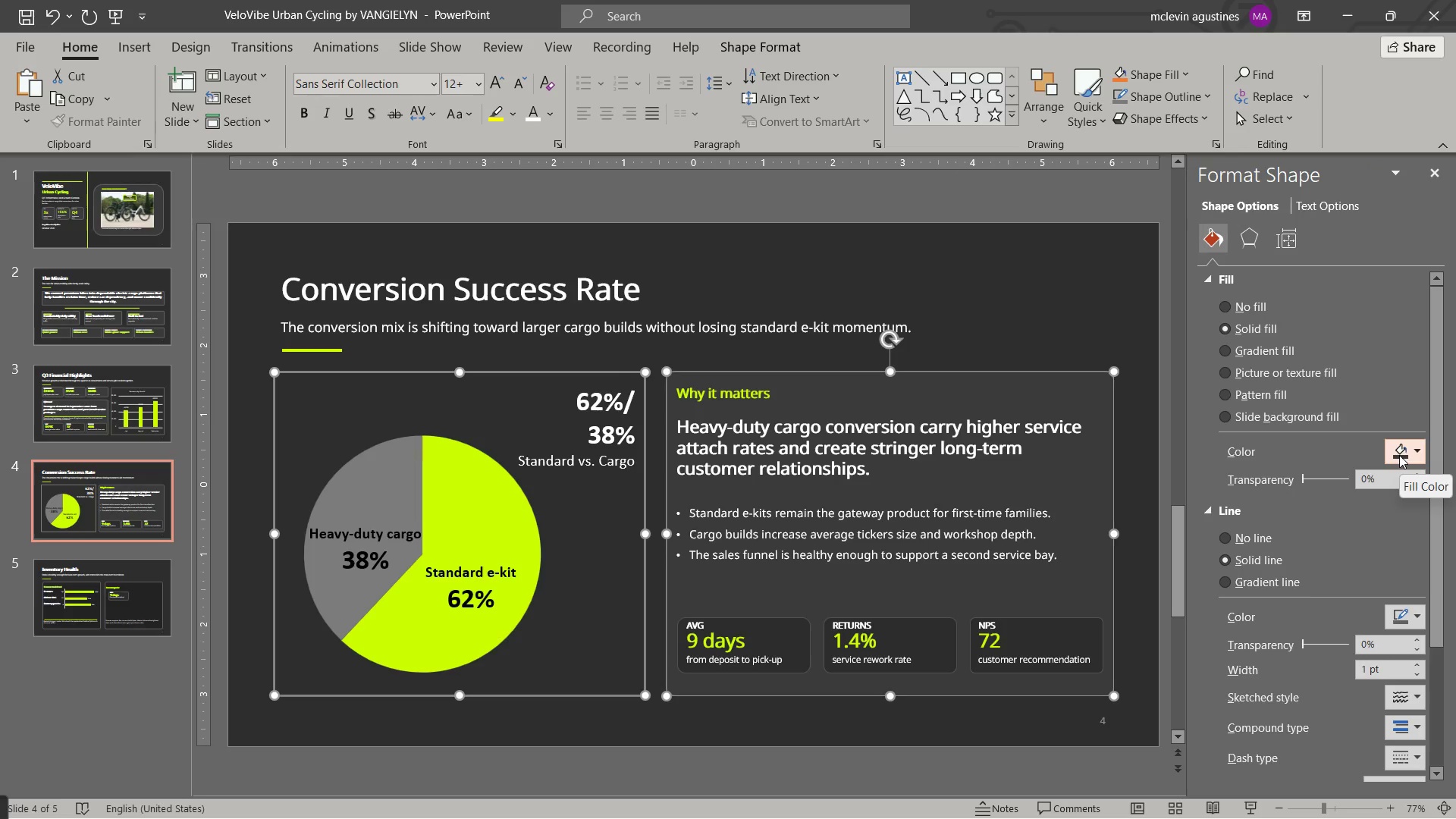 
left_click([1422, 453])
 